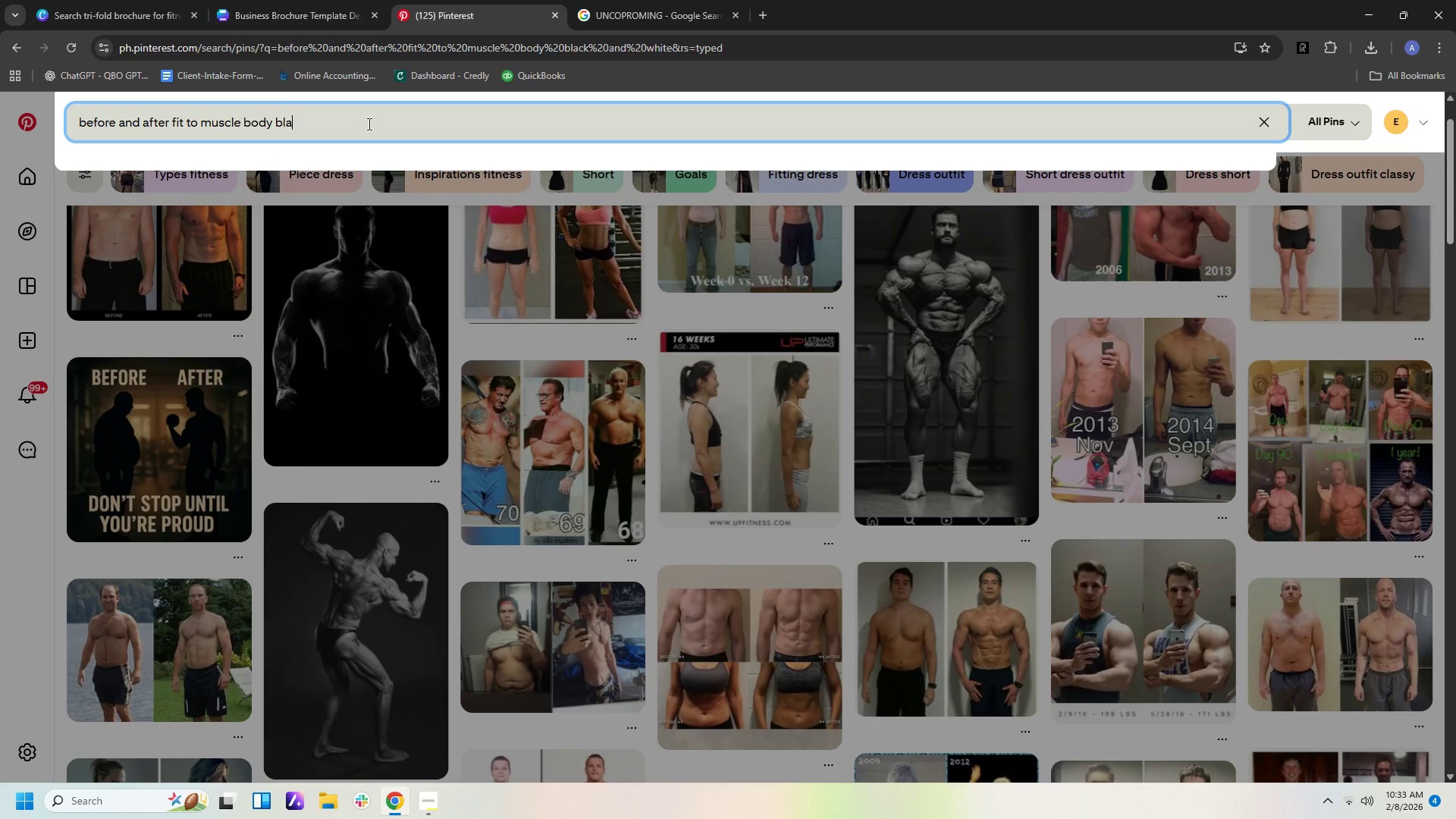 
key(Backspace)
 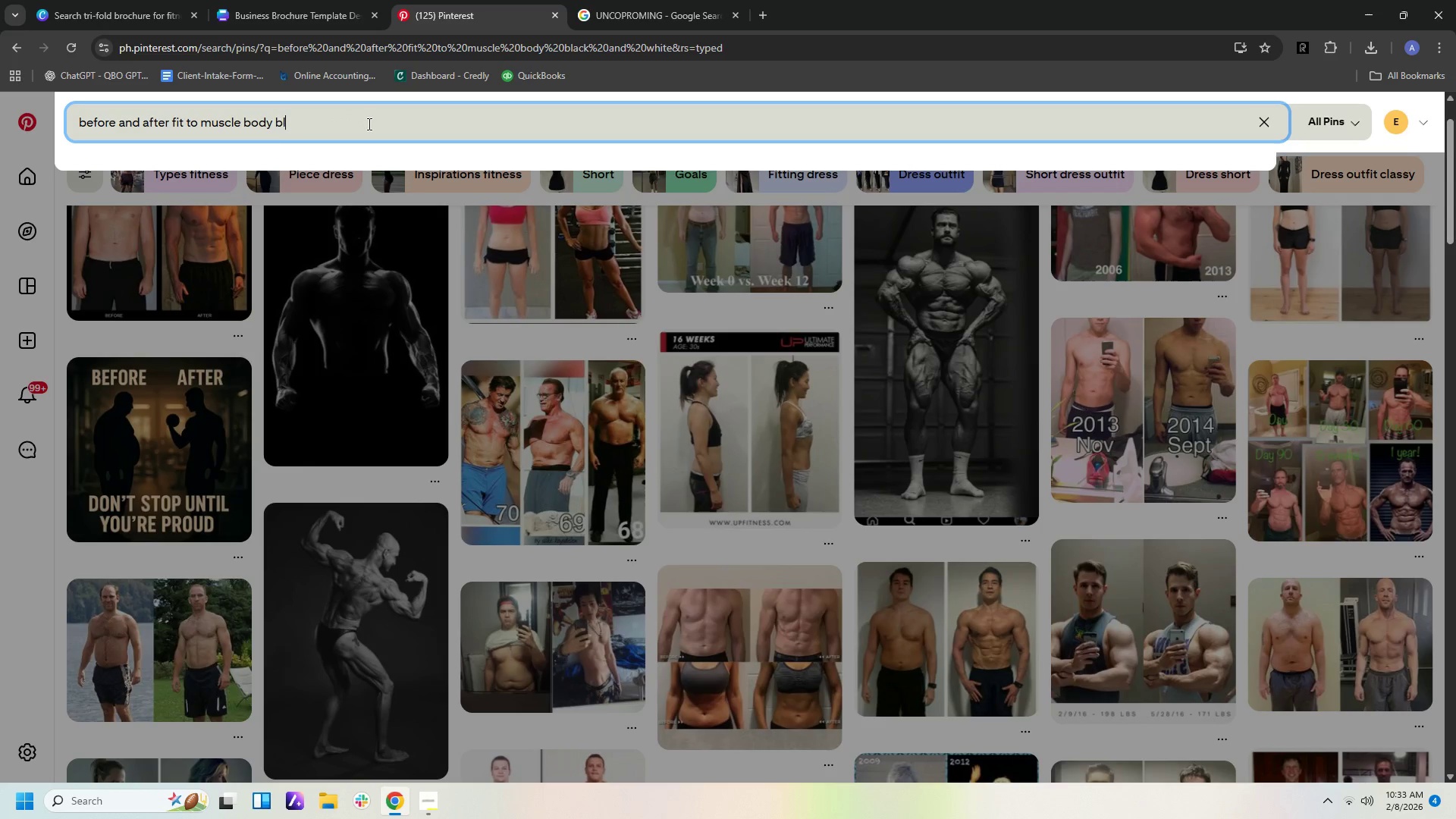 
key(Backspace)
 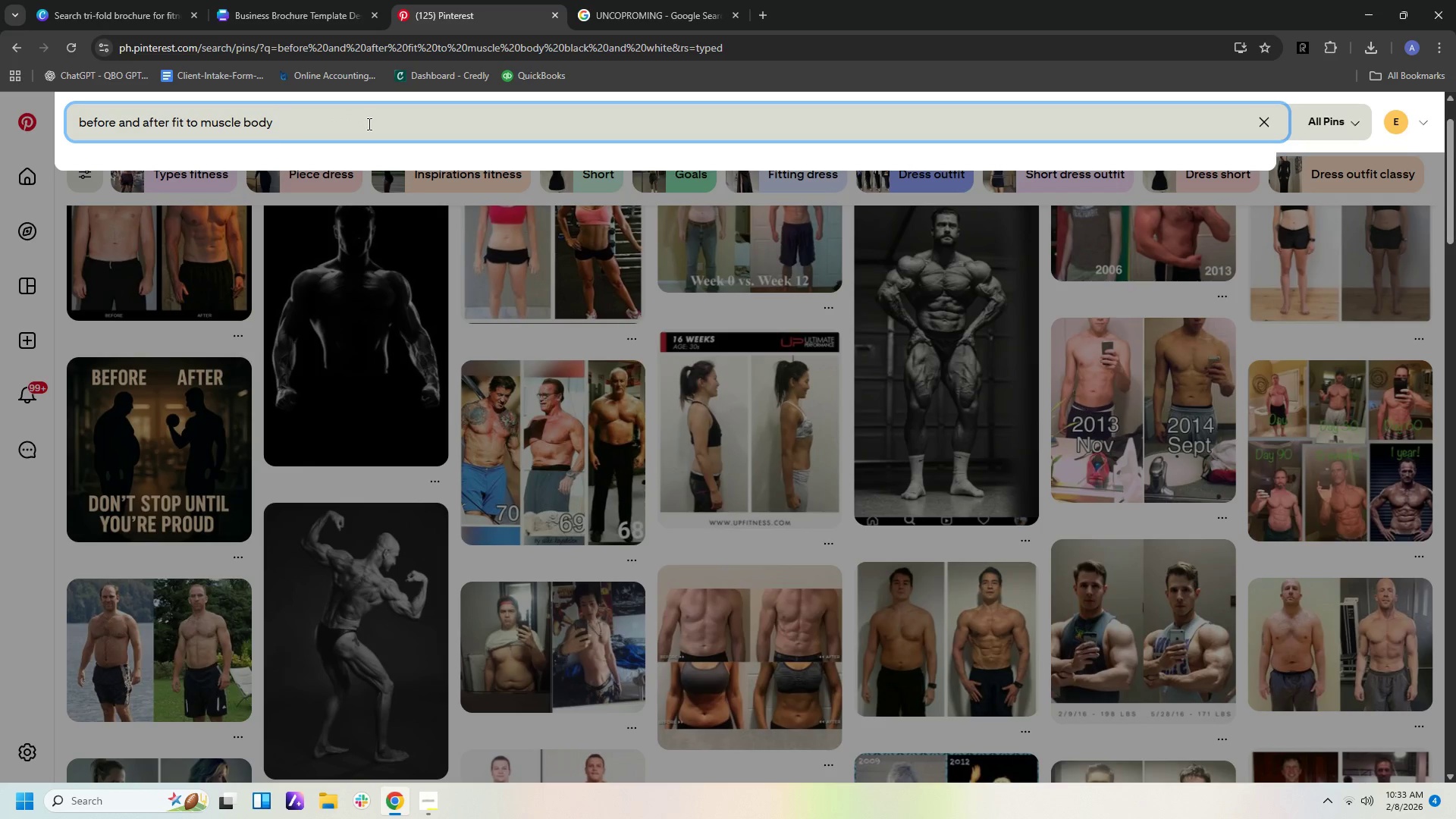 
key(Backspace)
 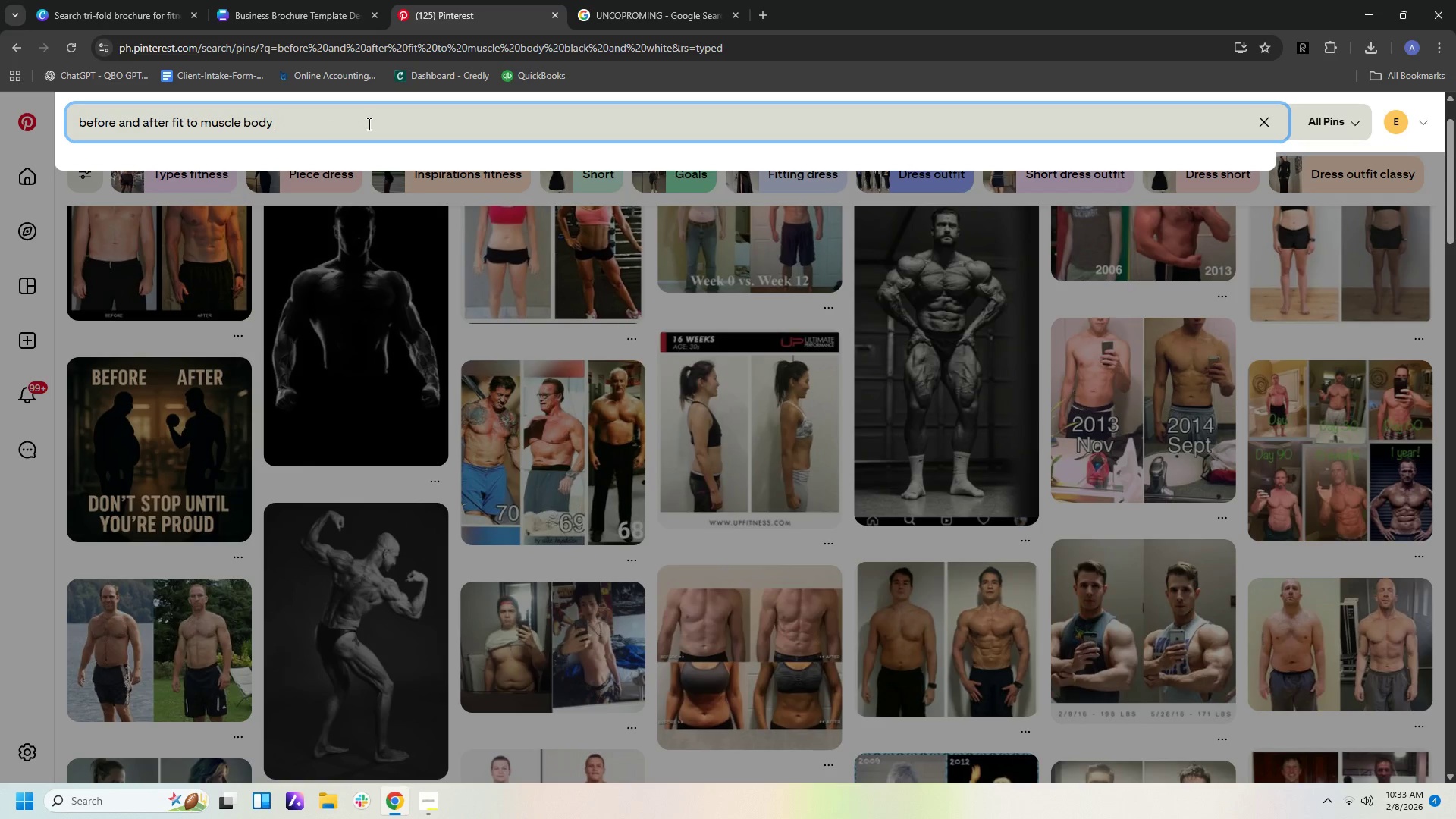 
key(Enter)
 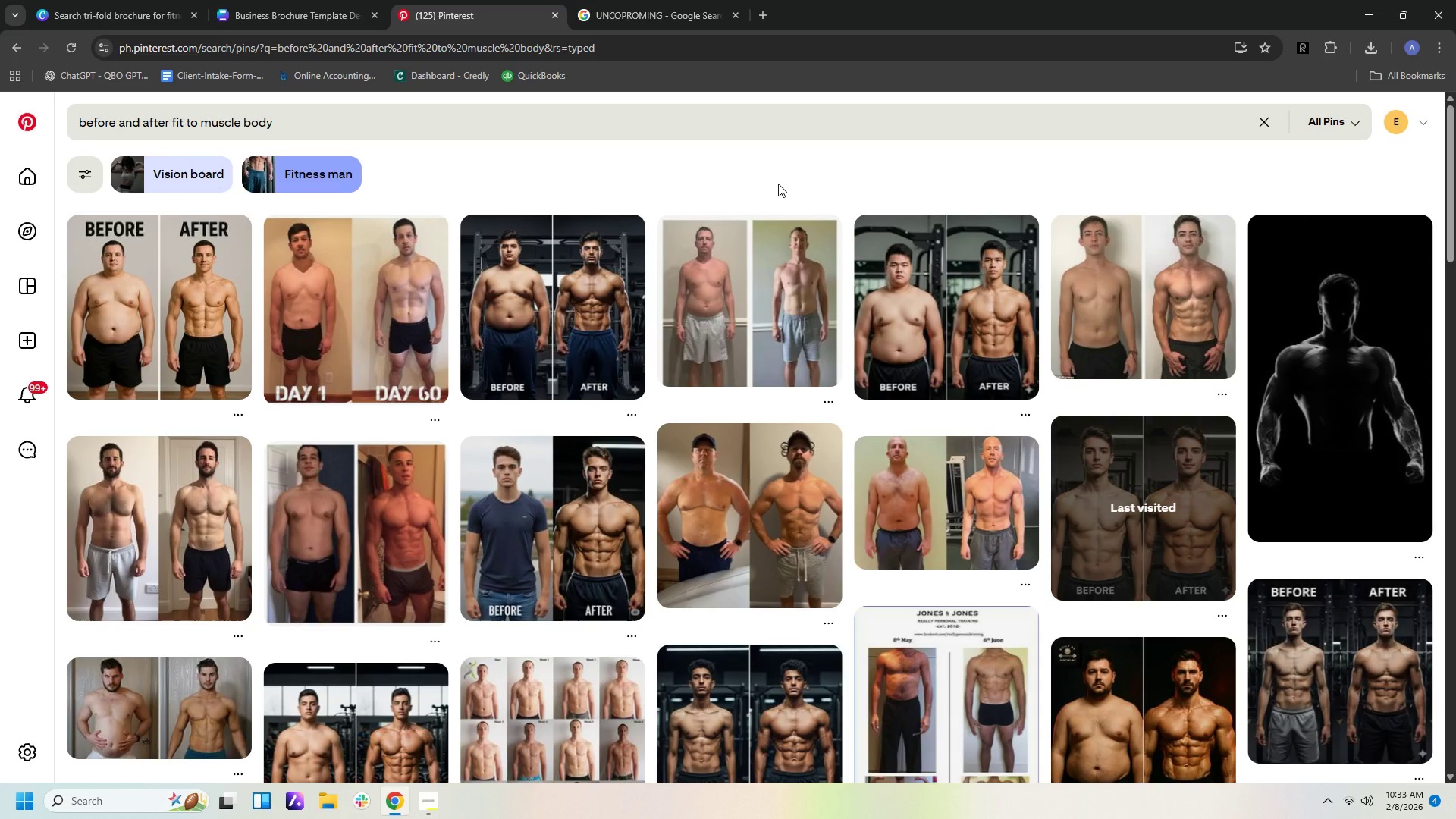 
wait(6.05)
 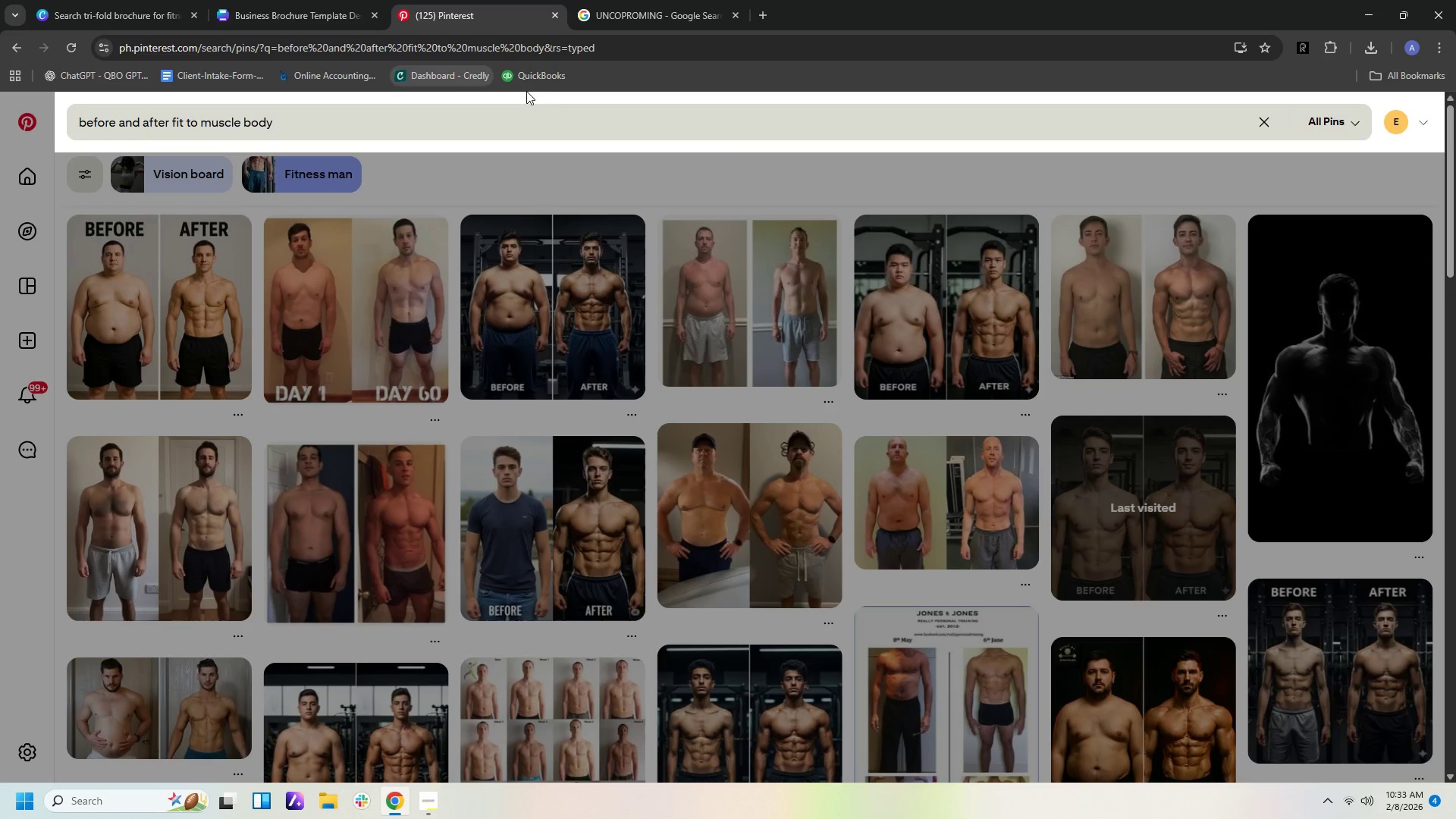 
left_click([1149, 553])
 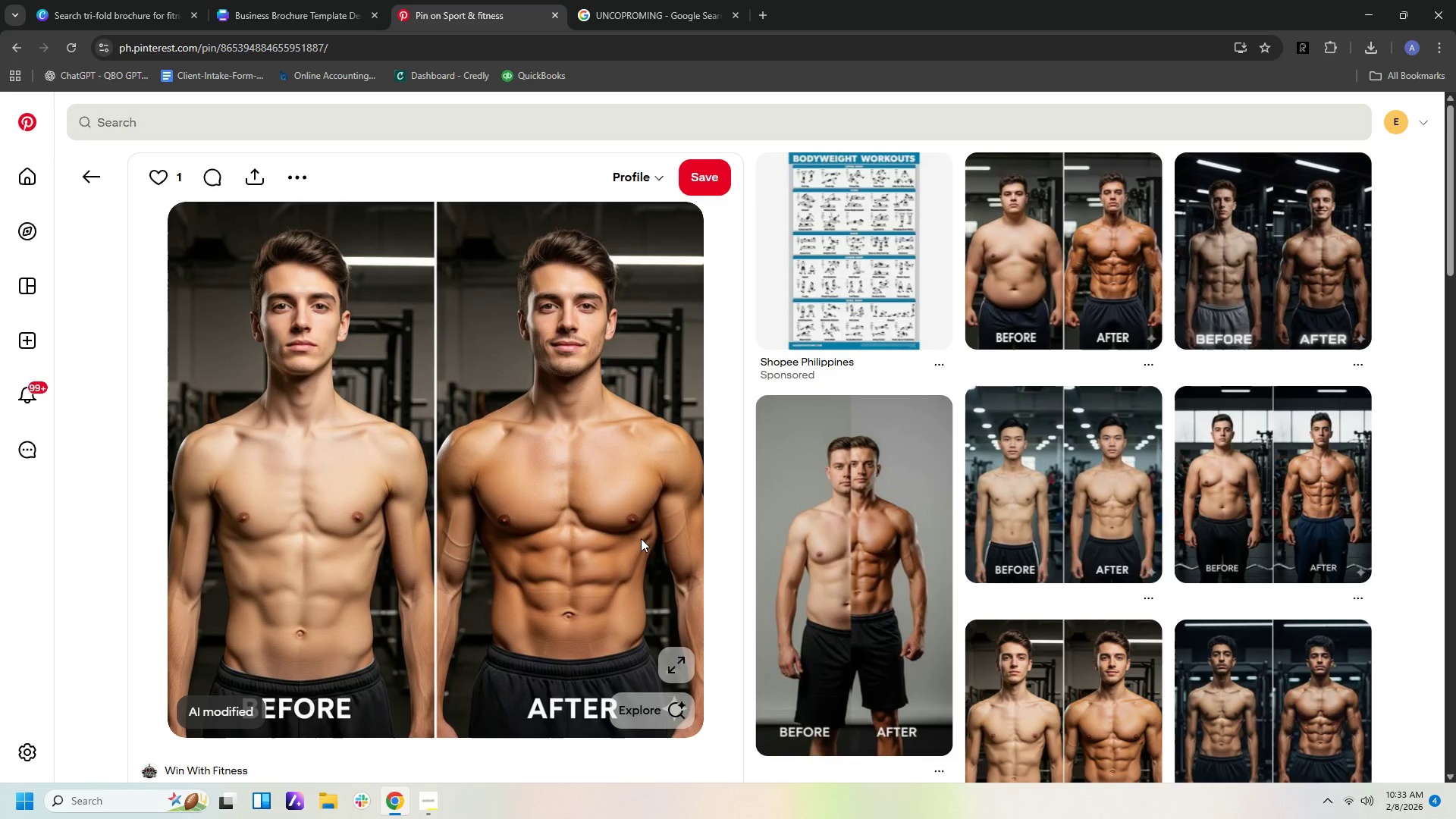 
right_click([605, 442])
 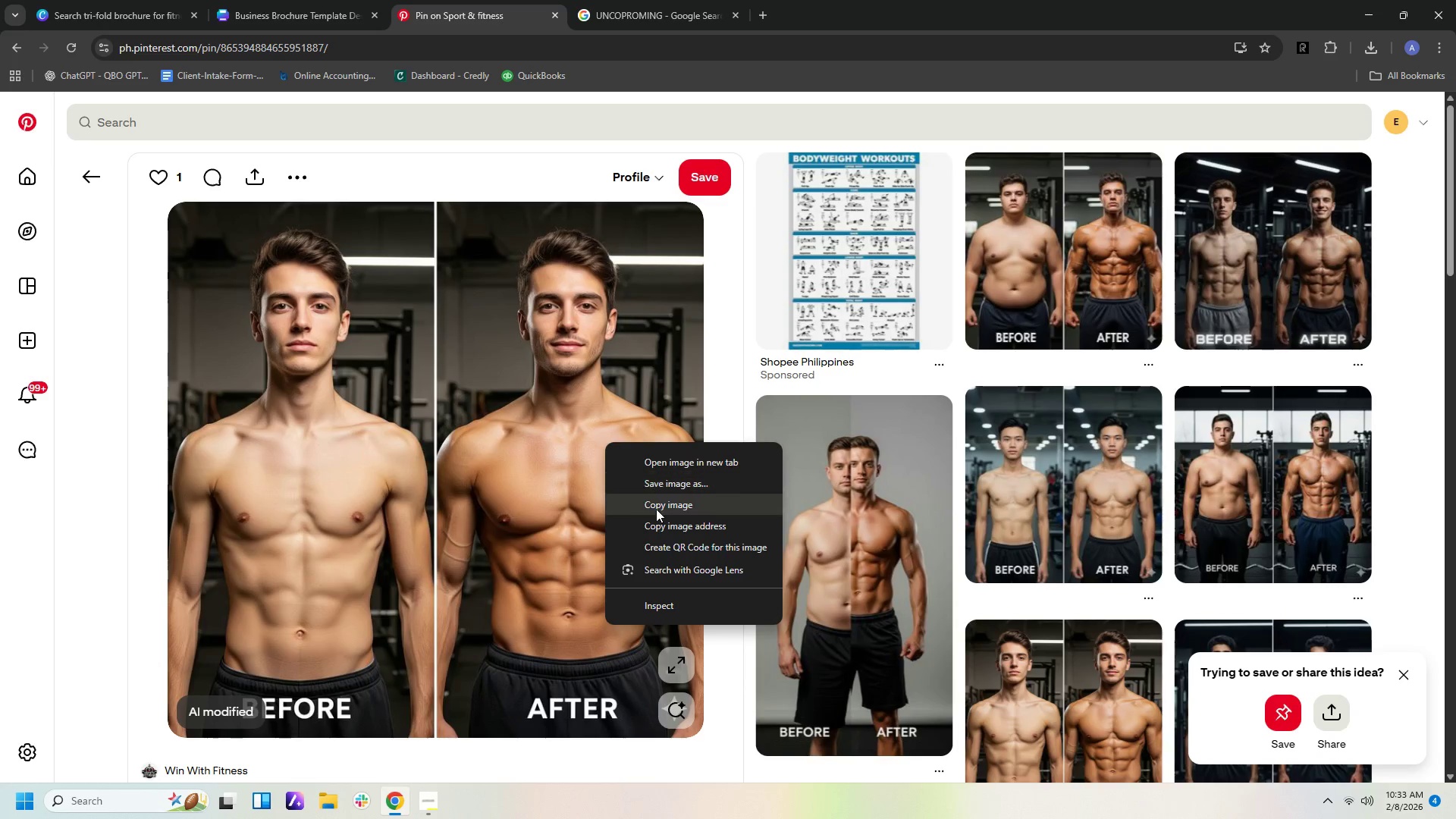 
left_click([656, 509])
 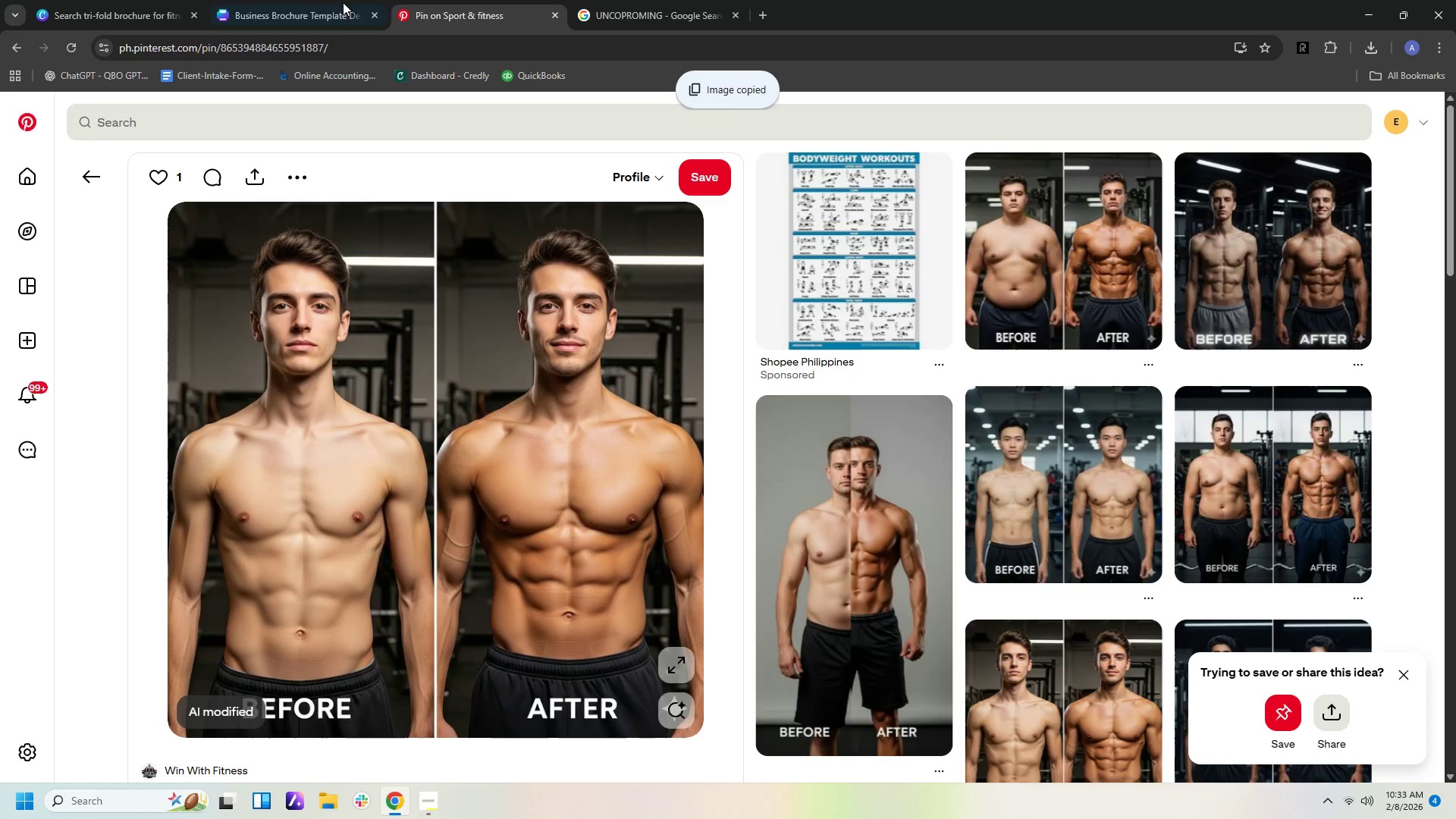 
left_click([329, 0])
 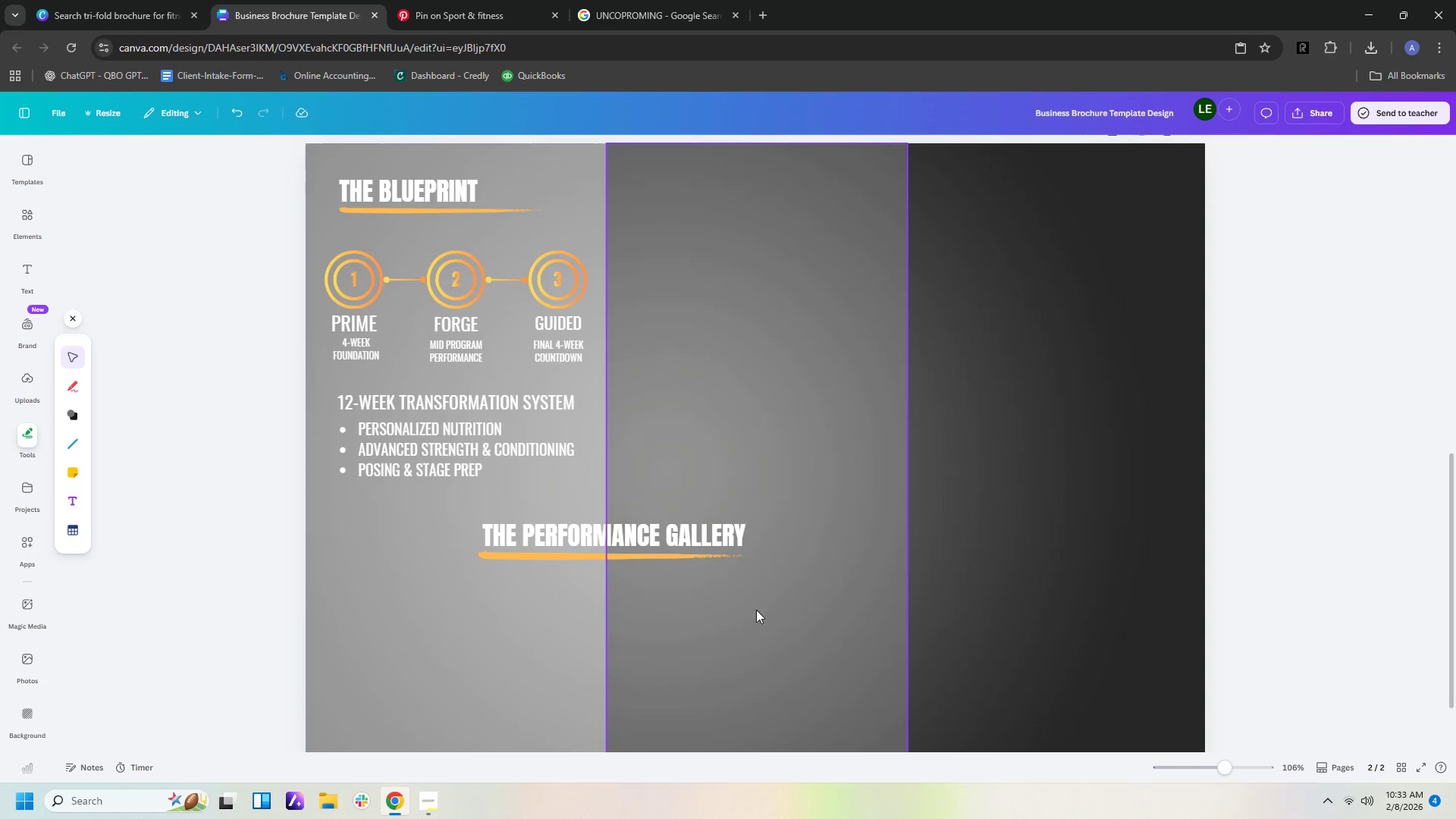 
right_click([716, 648])
 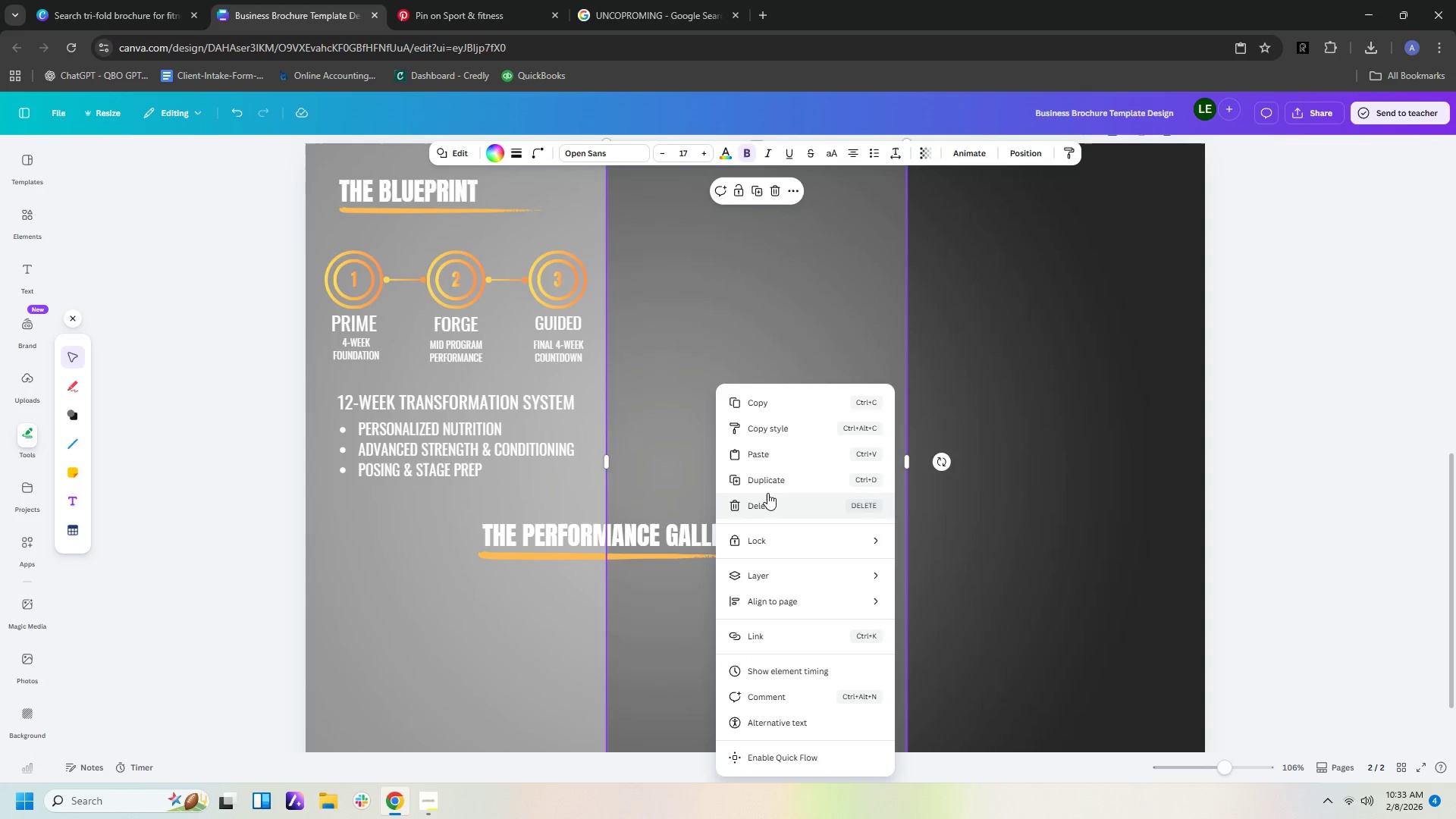 
left_click([755, 451])
 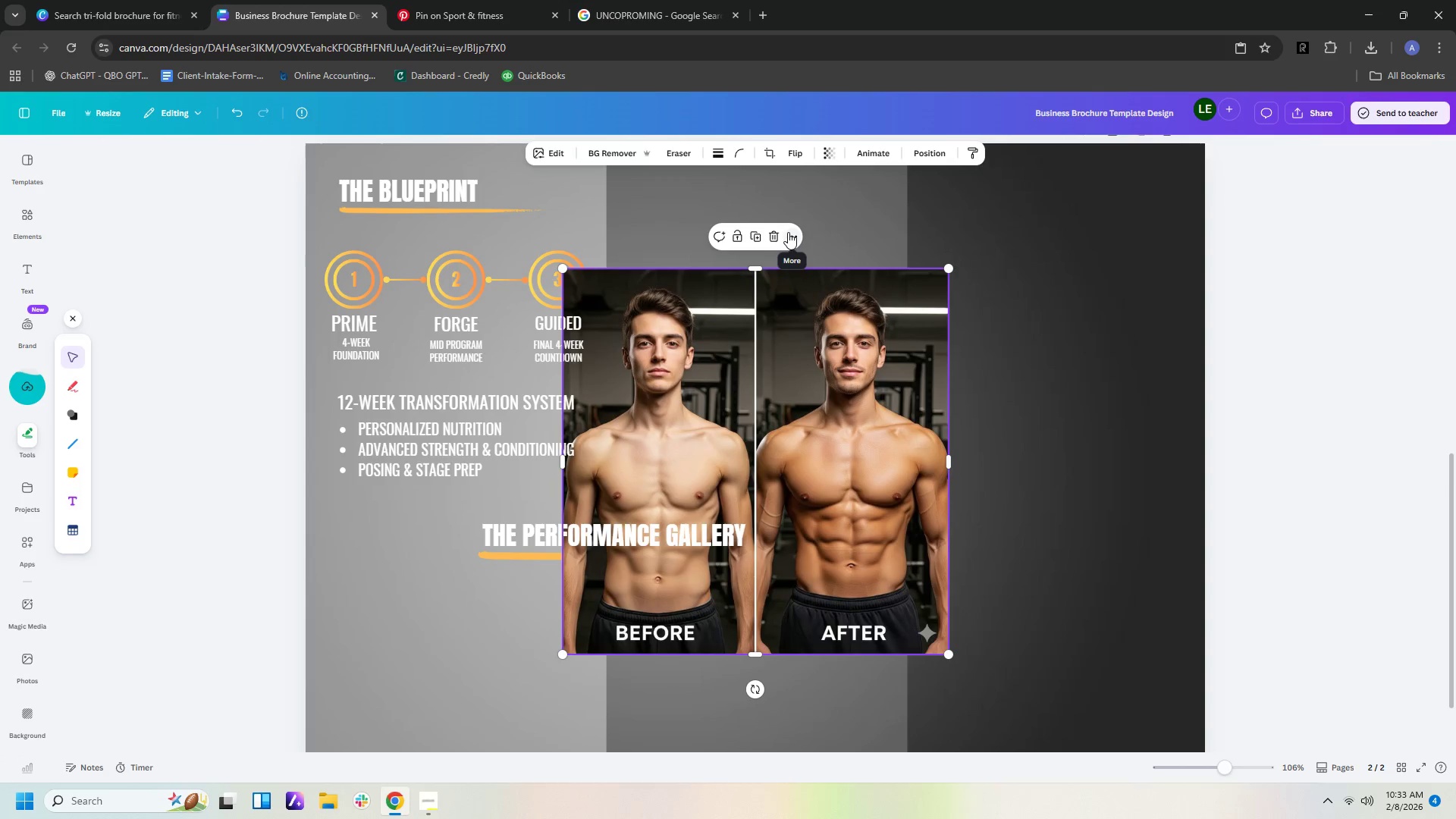 
left_click_drag(start_coordinate=[855, 351], to_coordinate=[756, 458])
 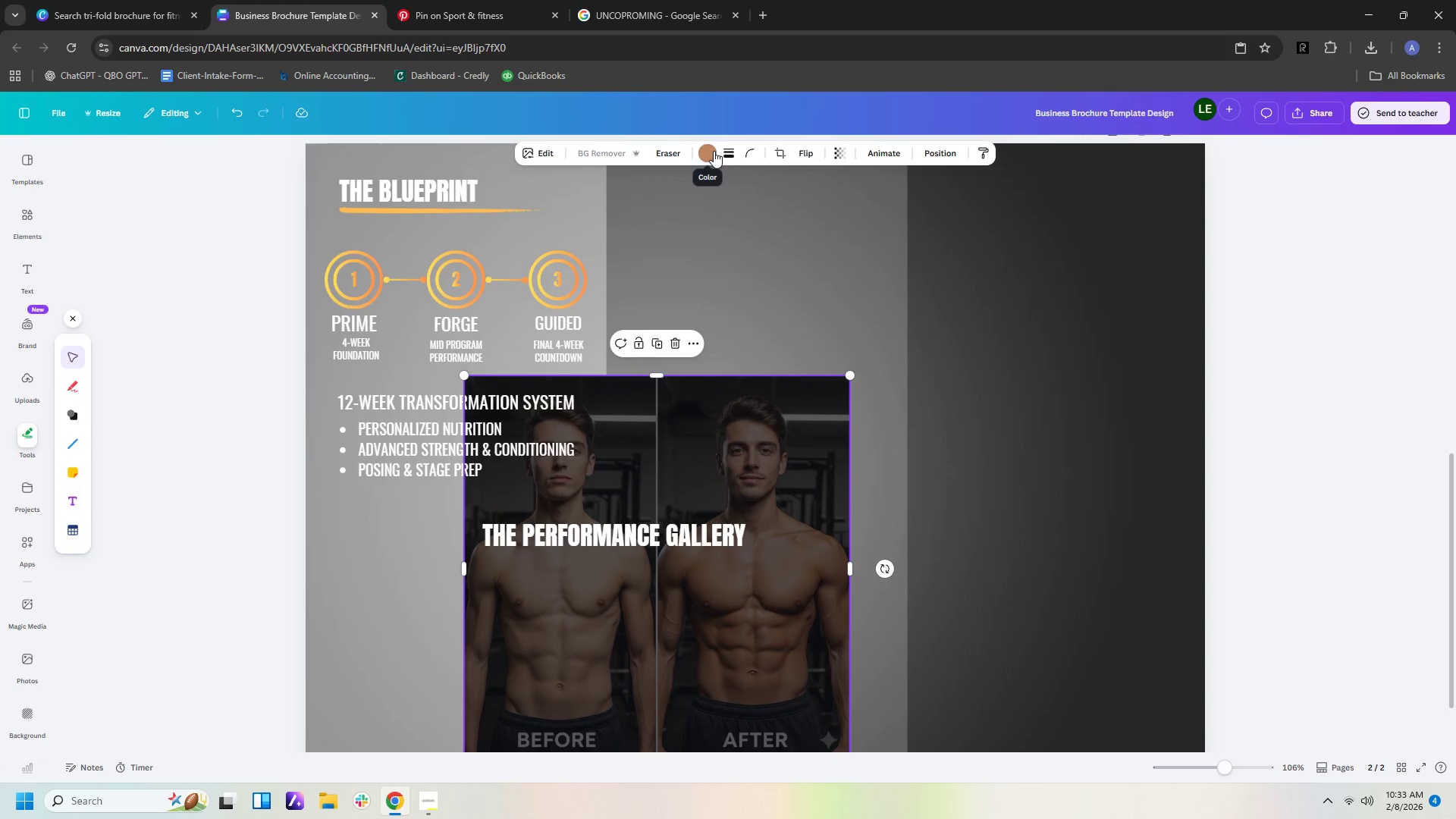 
left_click([714, 151])
 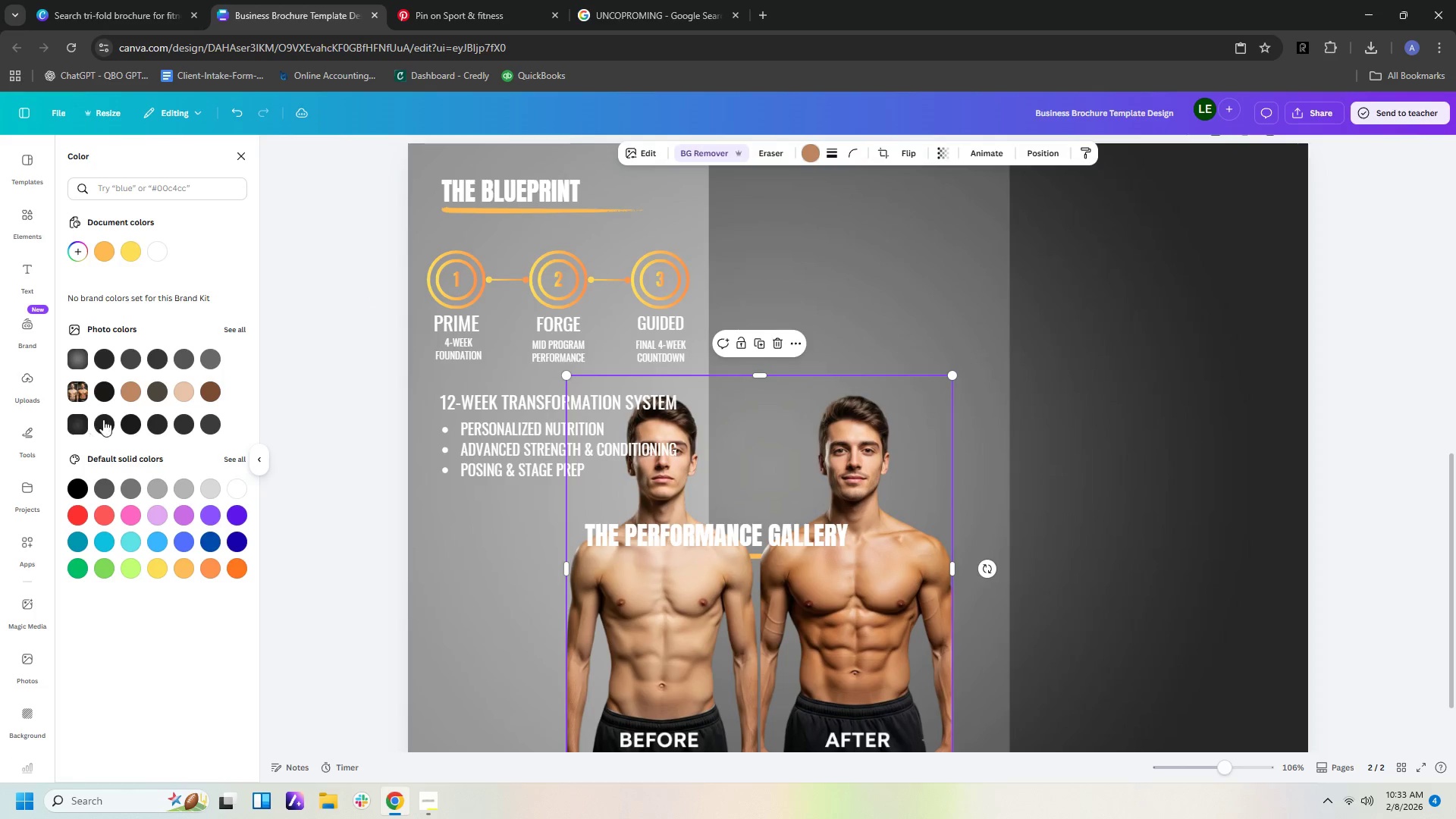 
left_click([111, 384])
 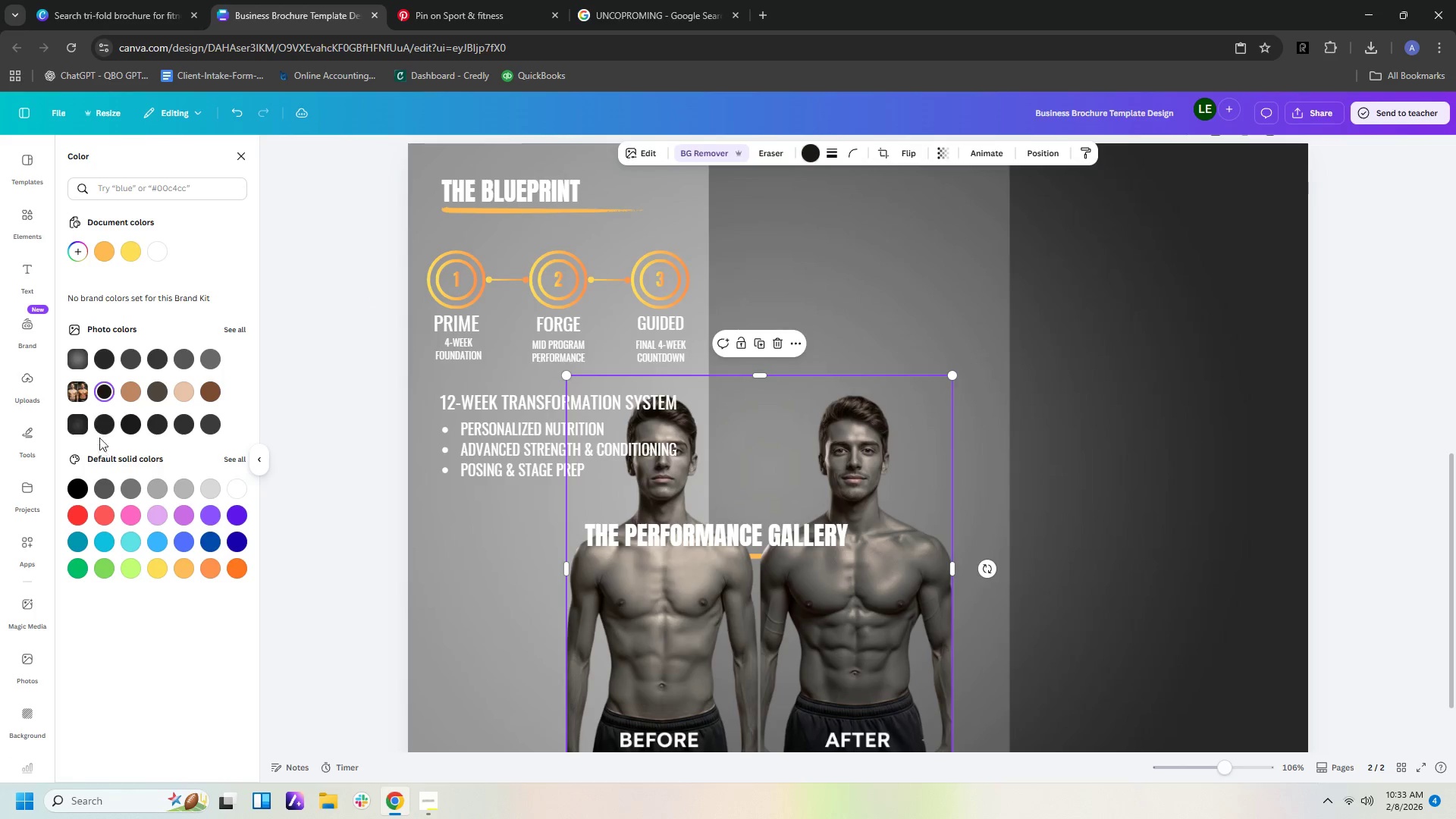 
left_click([76, 420])
 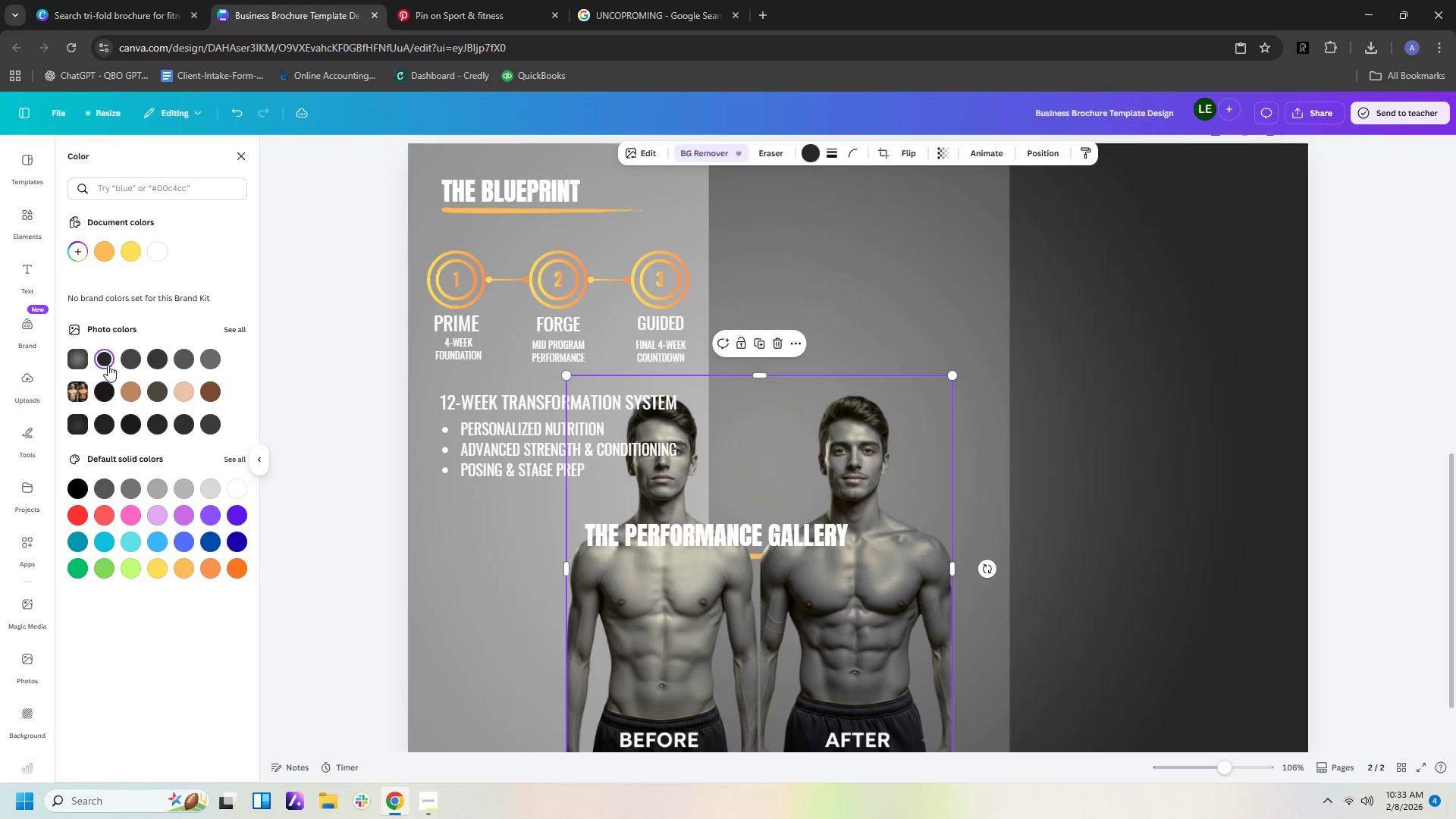 
left_click([128, 362])
 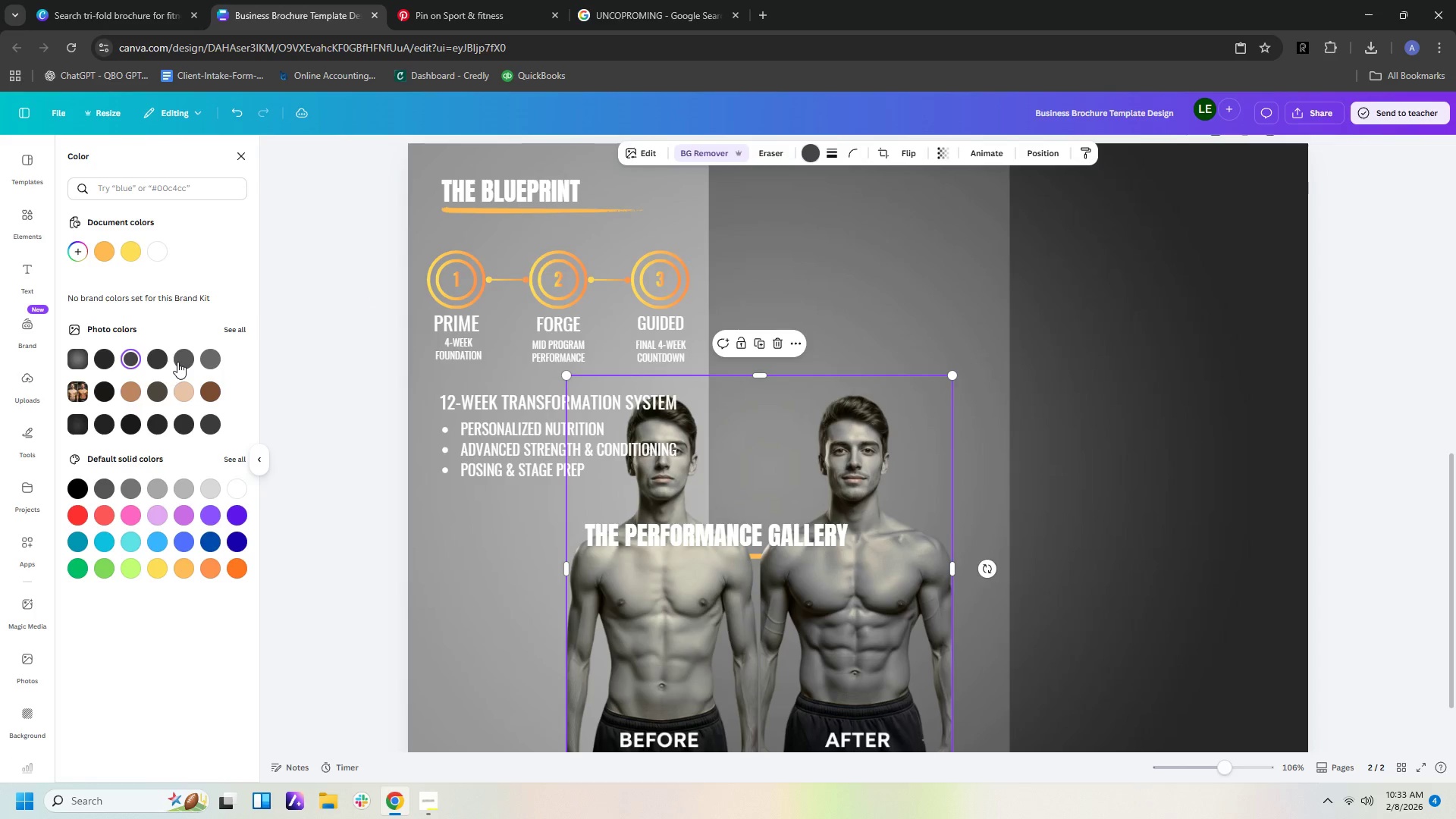 
left_click([177, 362])
 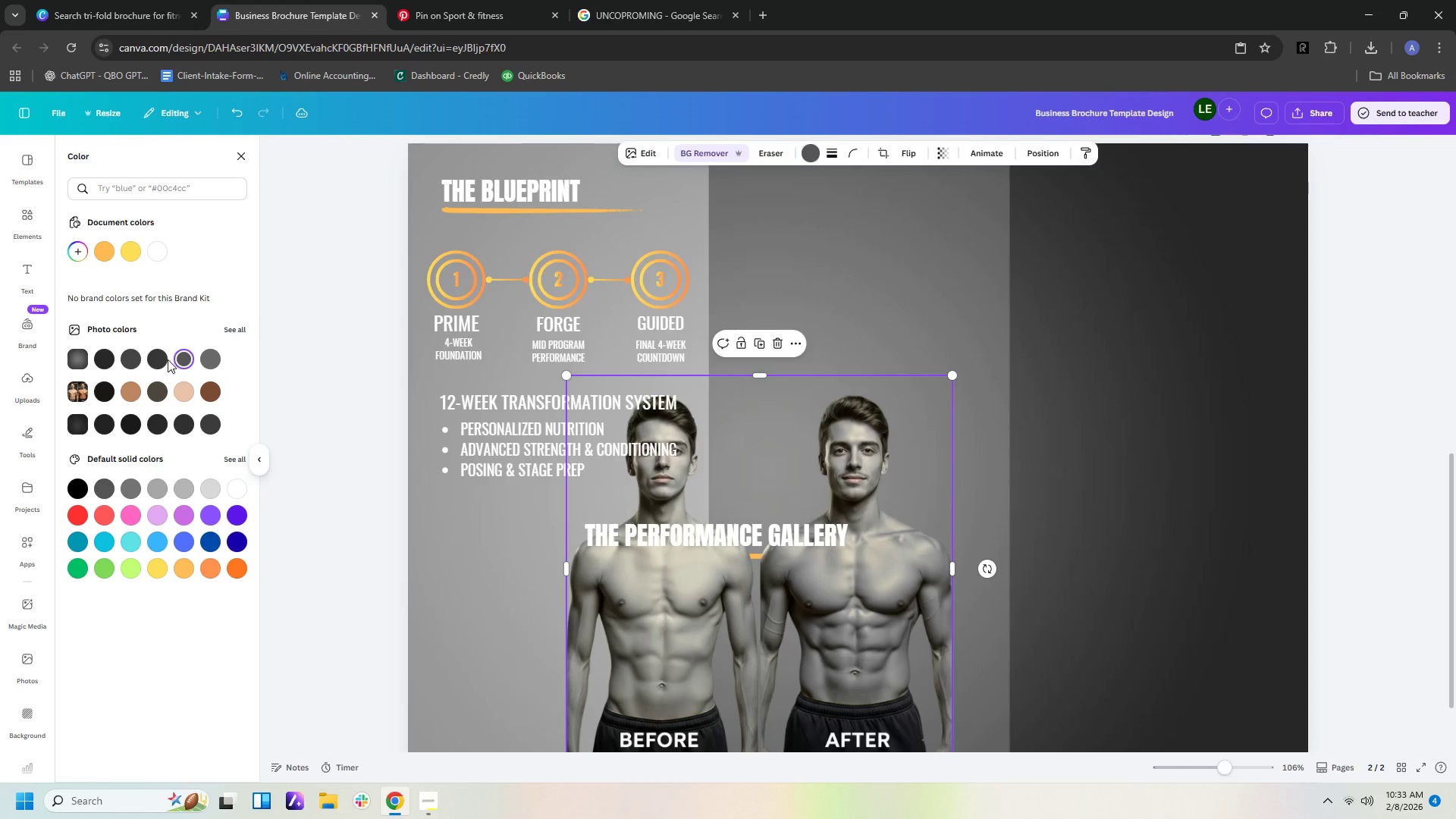 
left_click([166, 359])
 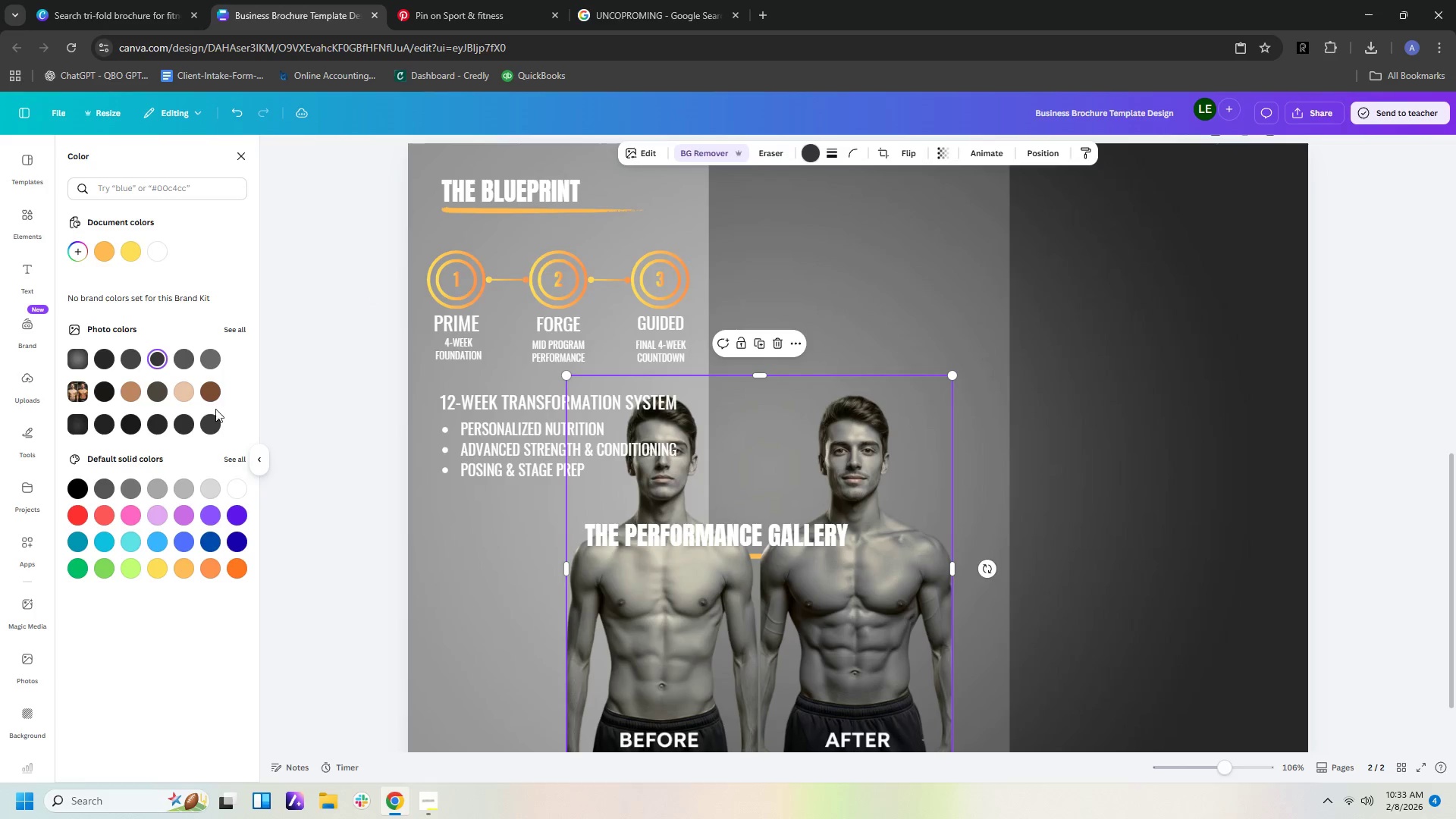 
left_click([206, 418])
 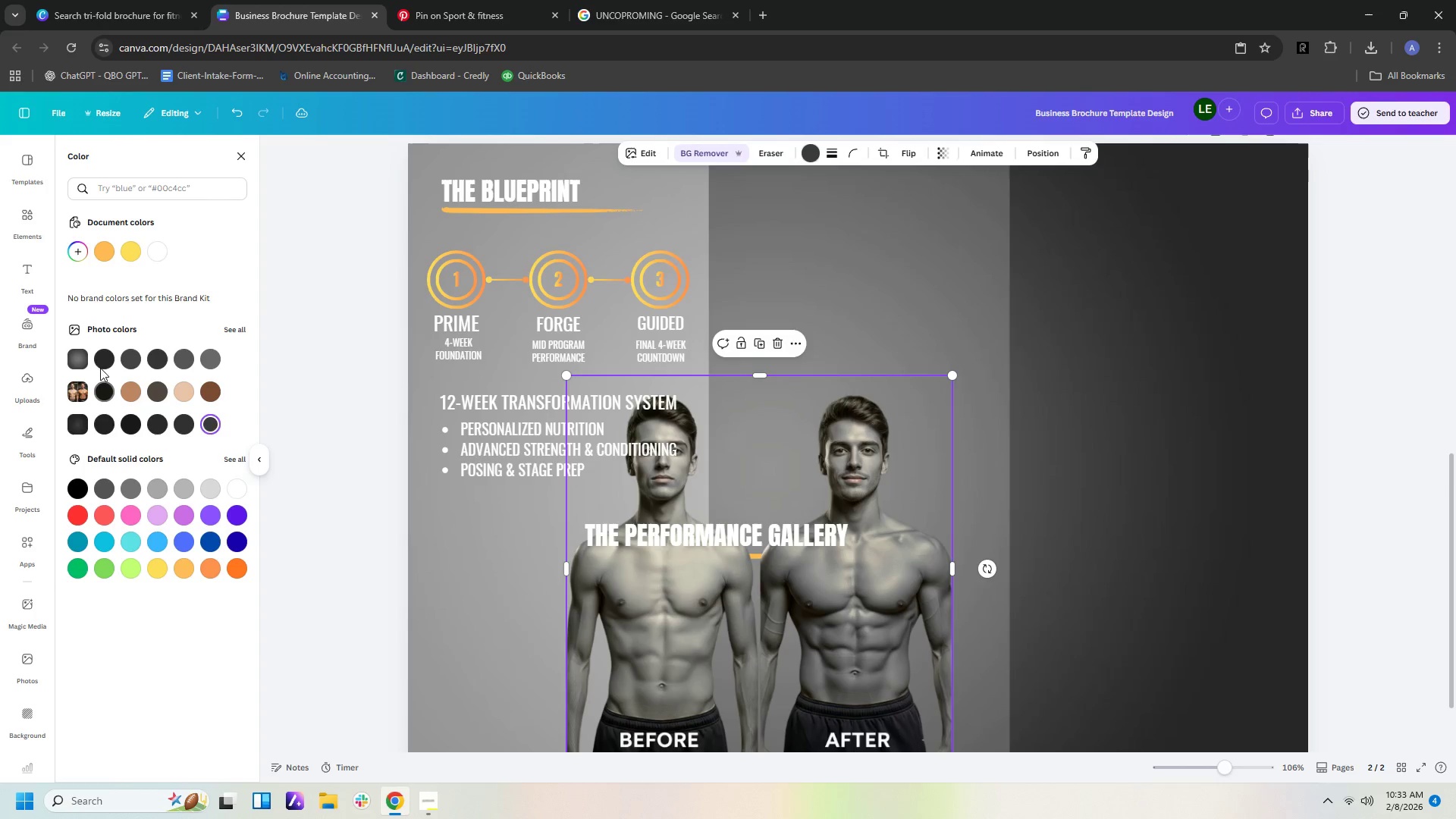 
left_click([99, 360])
 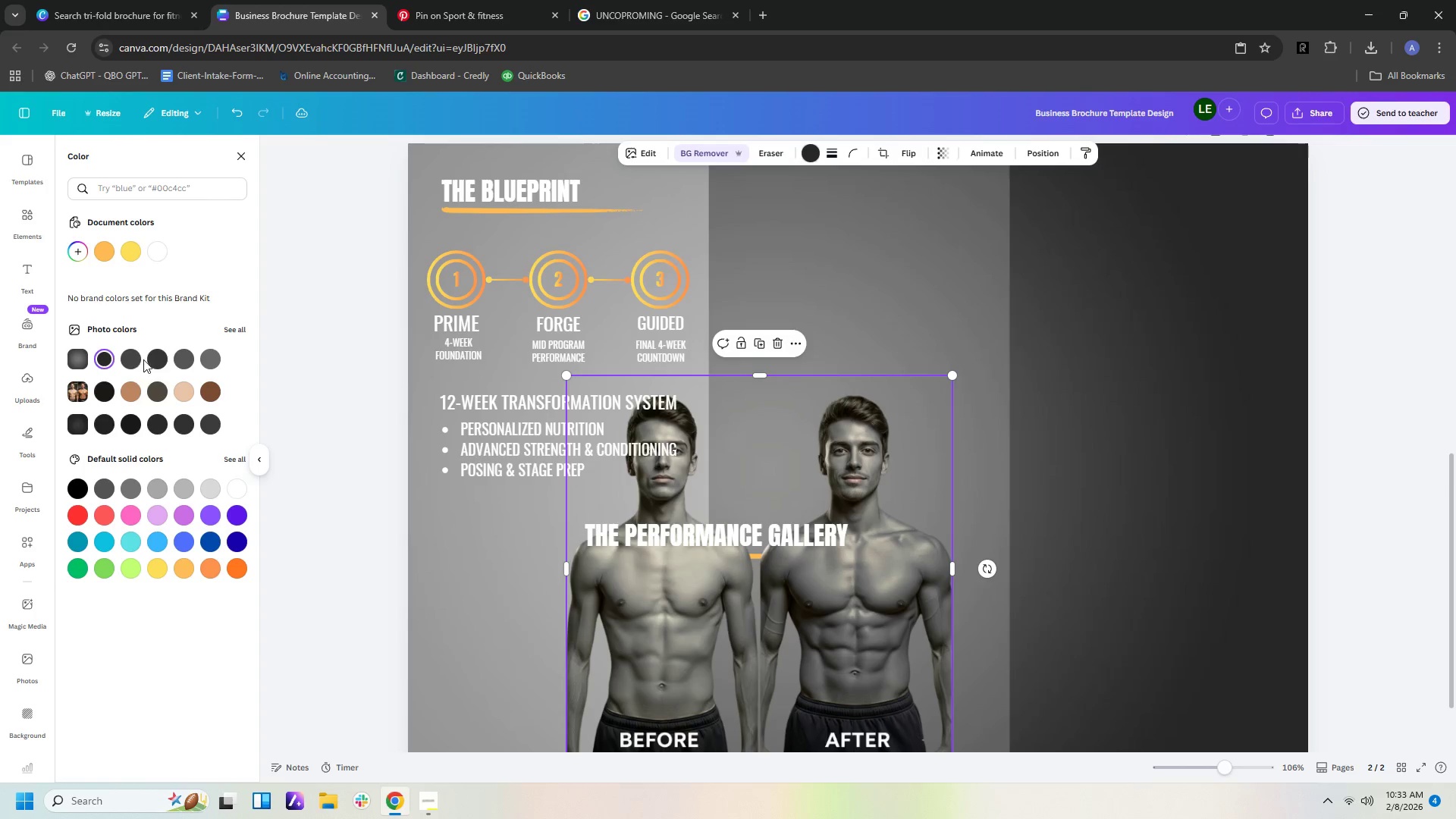 
scroll: coordinate [145, 356], scroll_direction: up, amount: 3.0
 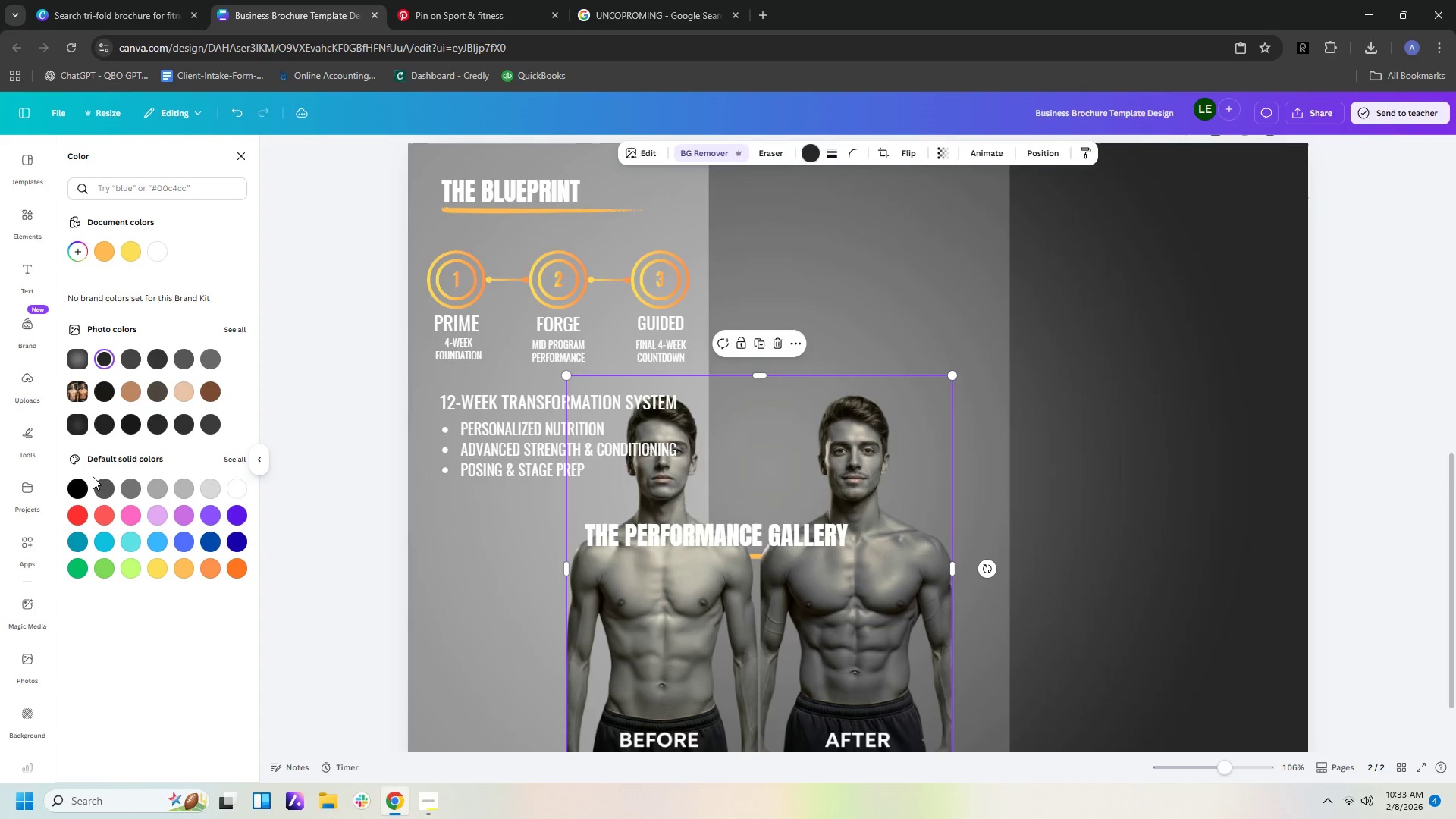 
left_click([80, 484])
 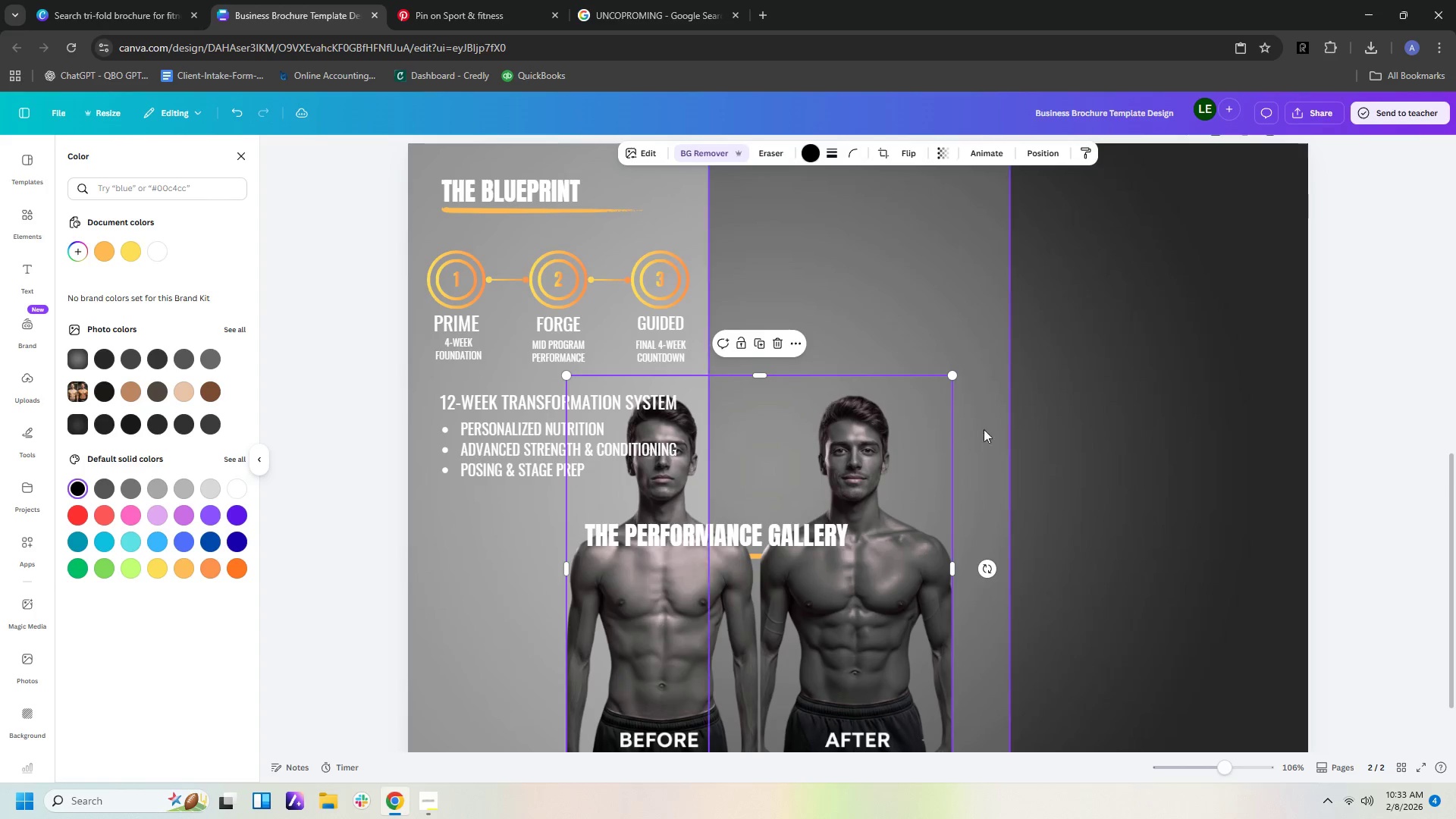 
left_click([1237, 480])
 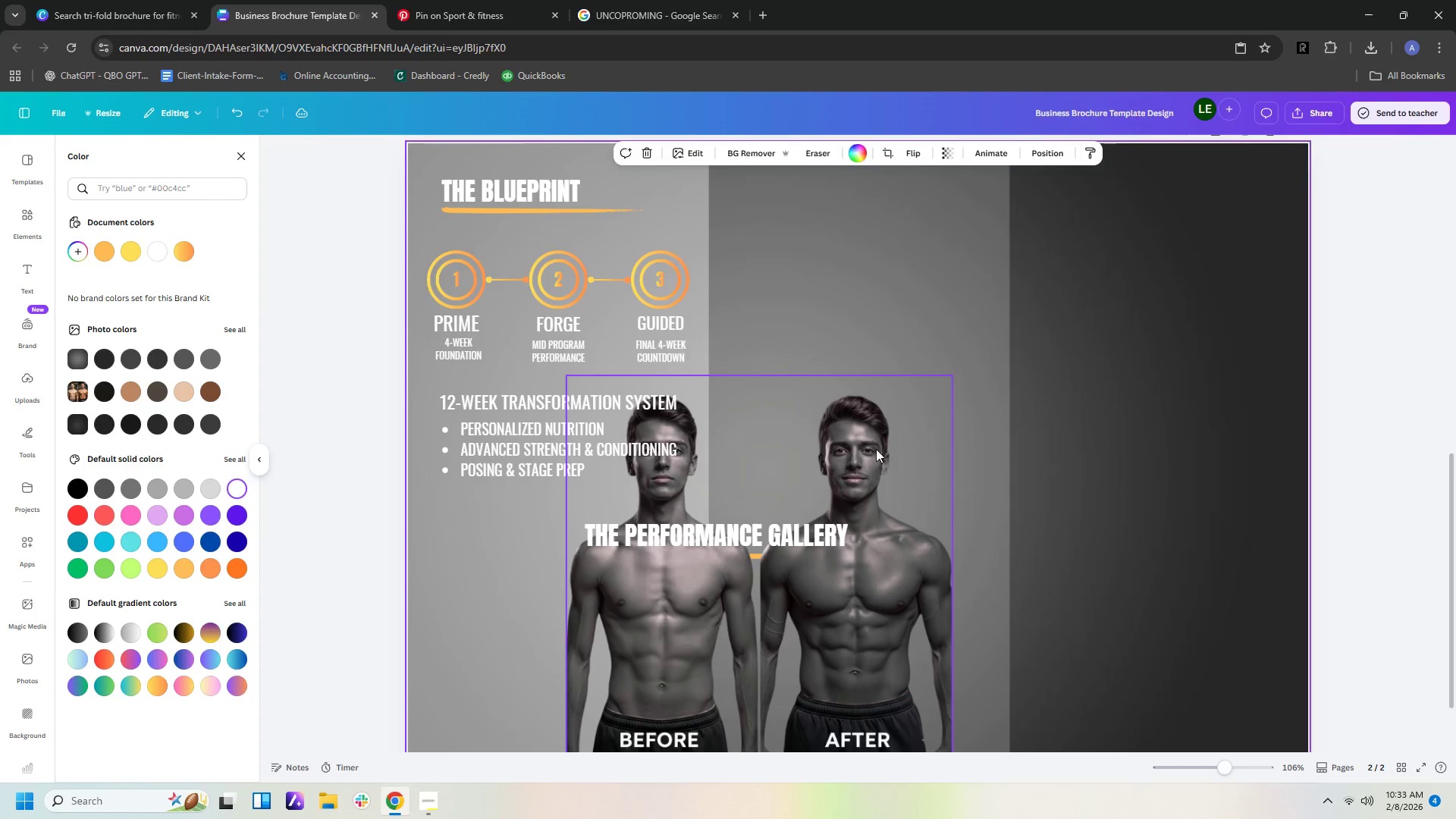 
left_click([866, 469])
 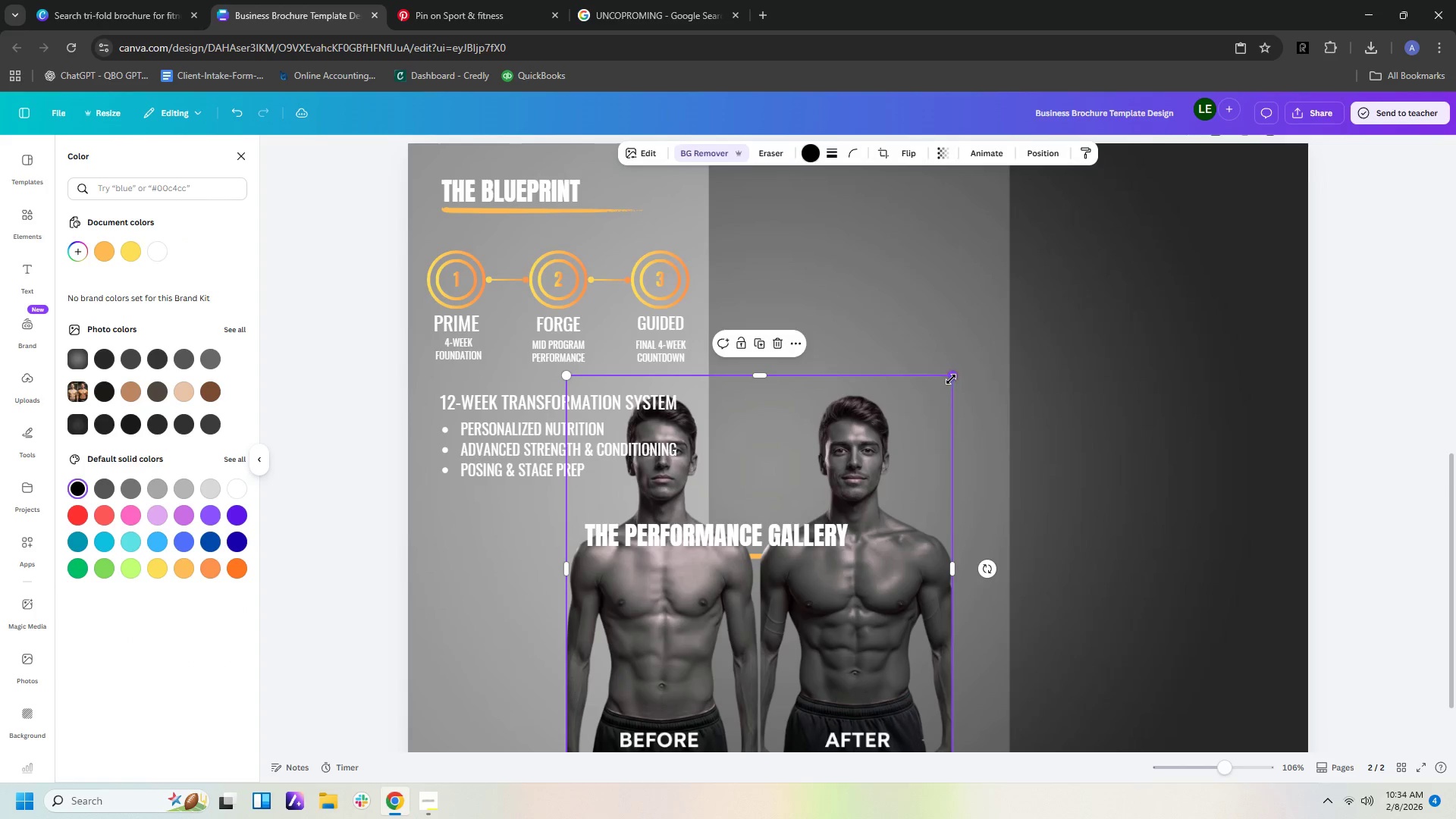 
left_click_drag(start_coordinate=[954, 376], to_coordinate=[753, 587])
 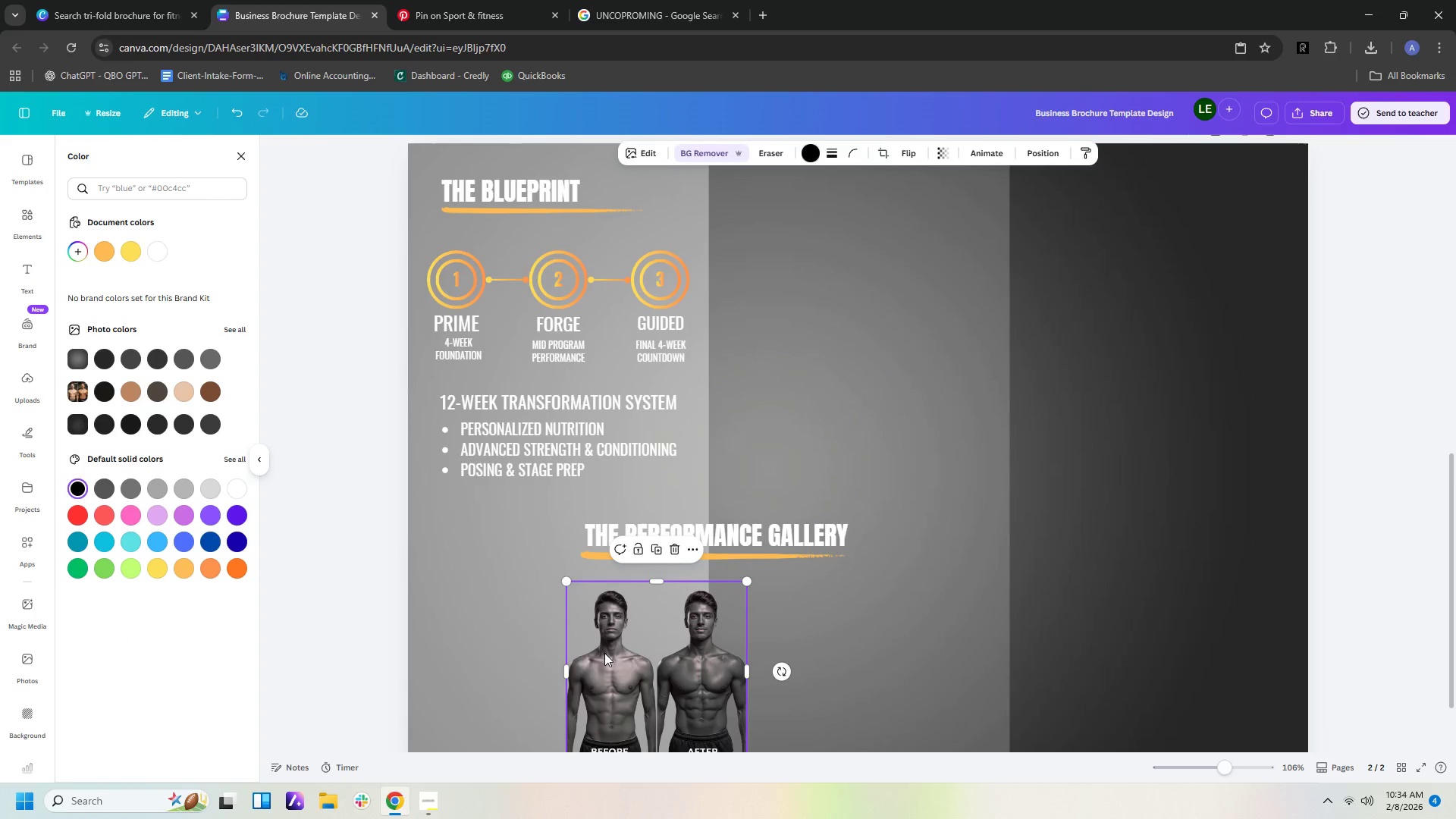 
left_click_drag(start_coordinate=[604, 653], to_coordinate=[657, 642])
 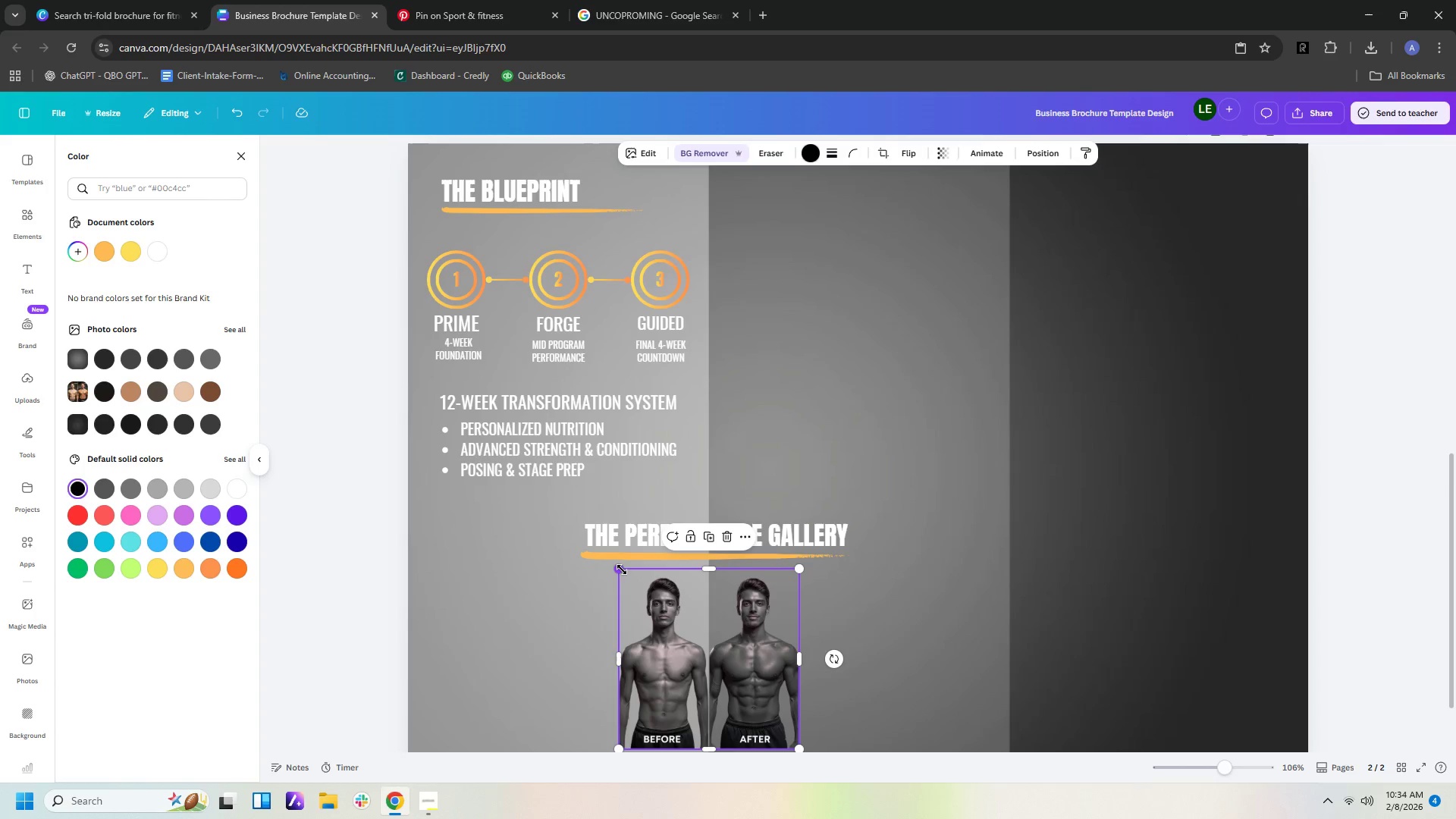 
left_click_drag(start_coordinate=[620, 570], to_coordinate=[601, 554])
 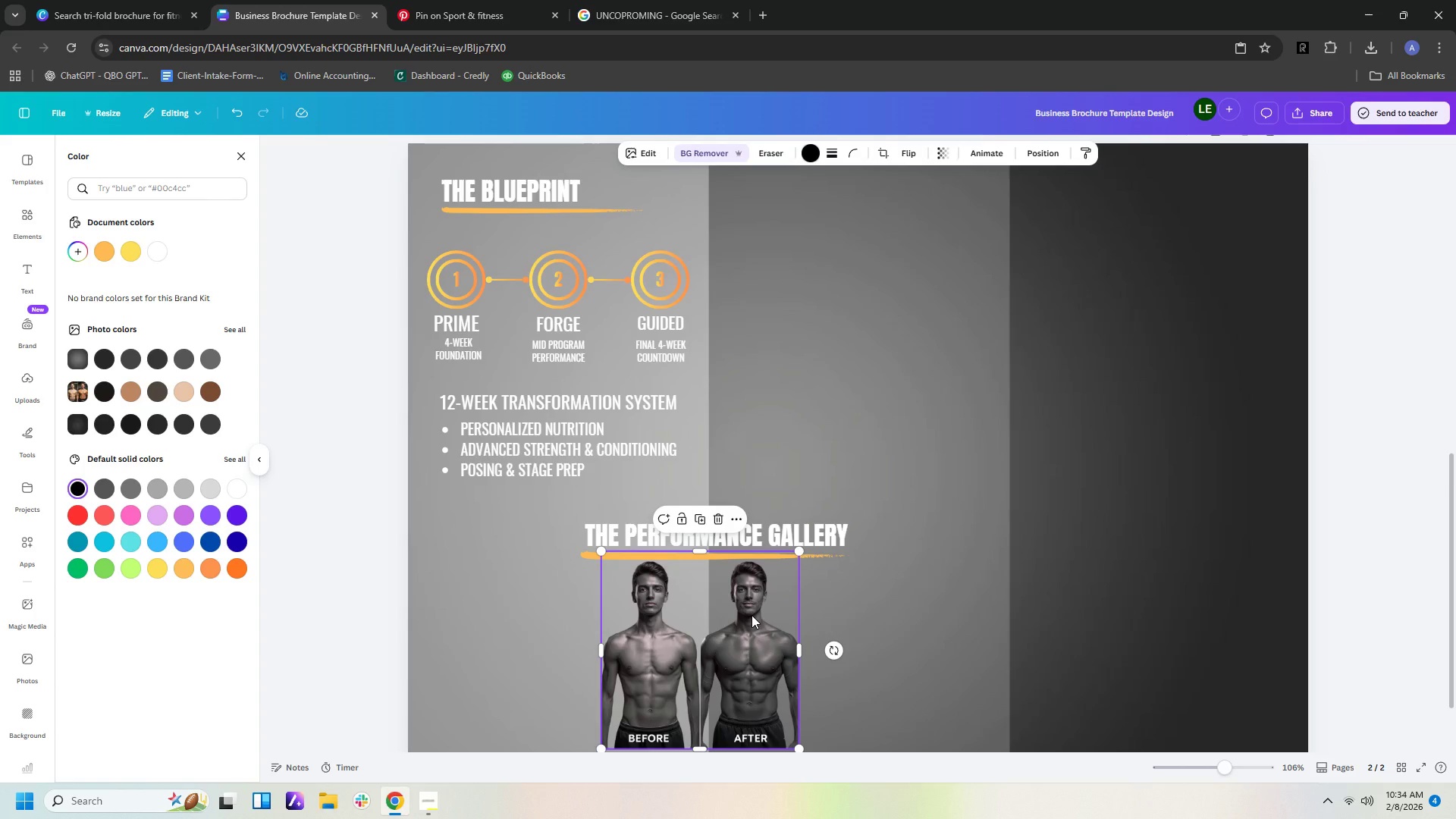 
left_click_drag(start_coordinate=[752, 615], to_coordinate=[764, 612])
 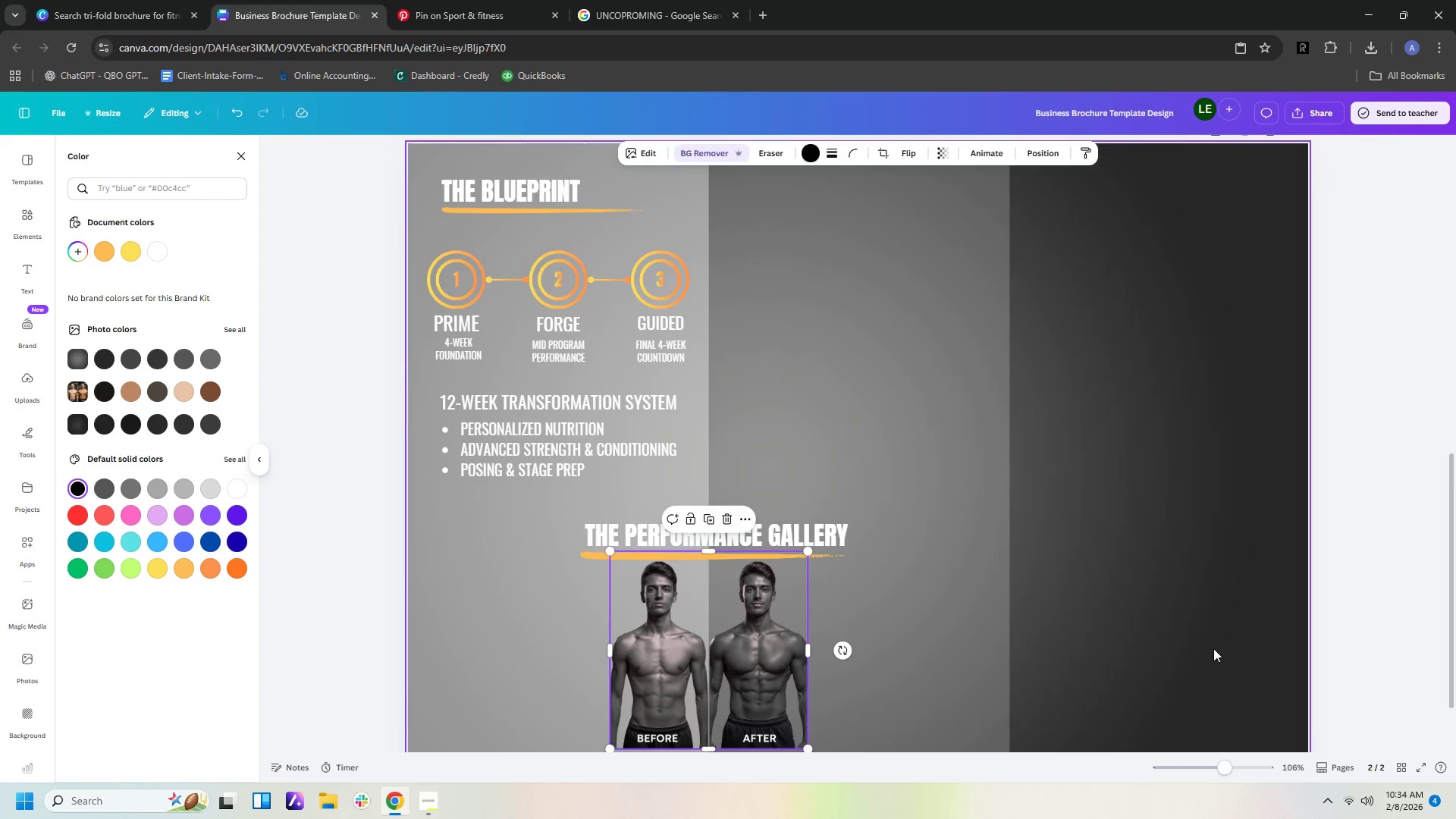 
left_click([1213, 648])
 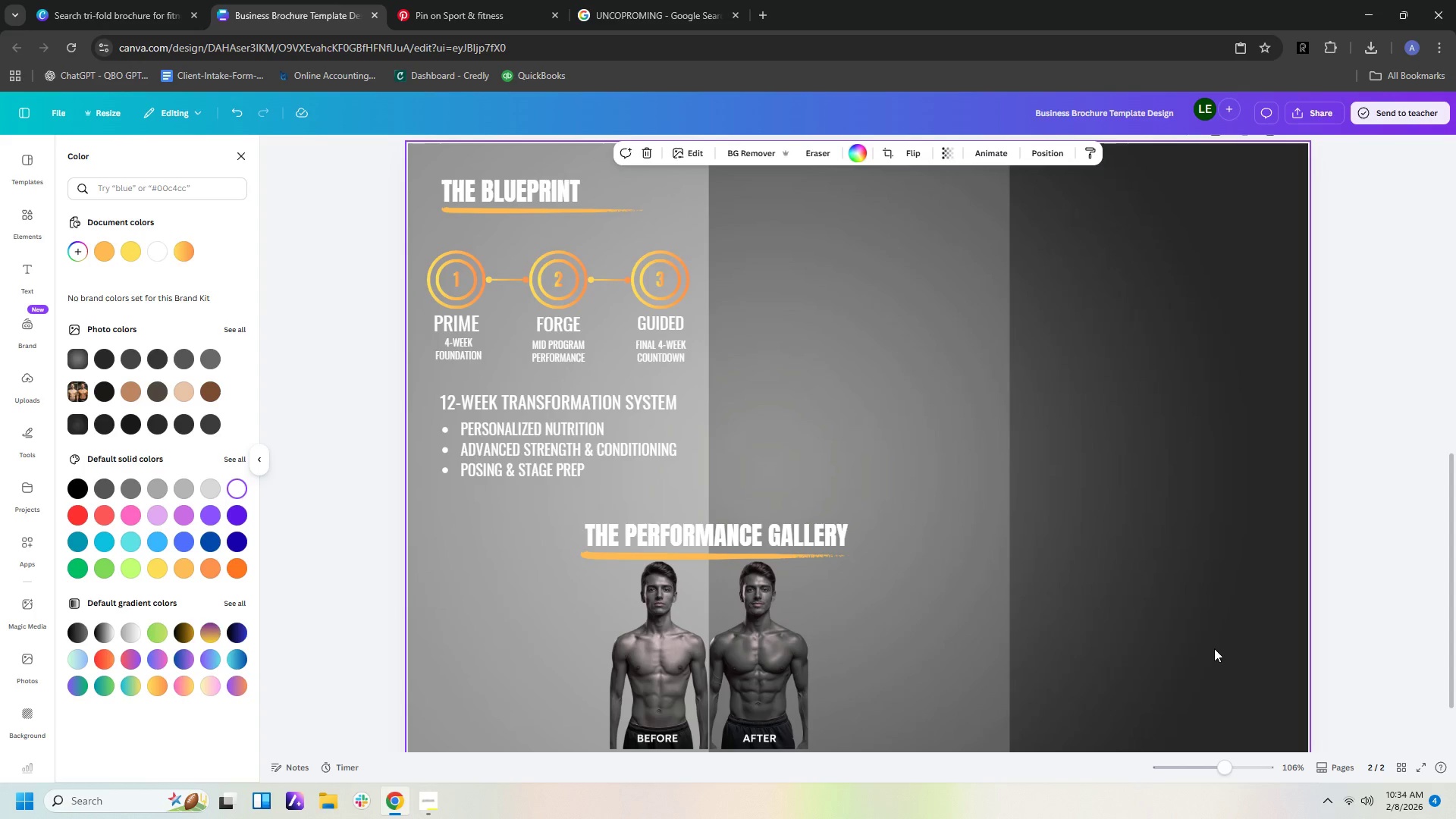 
wait(8.41)
 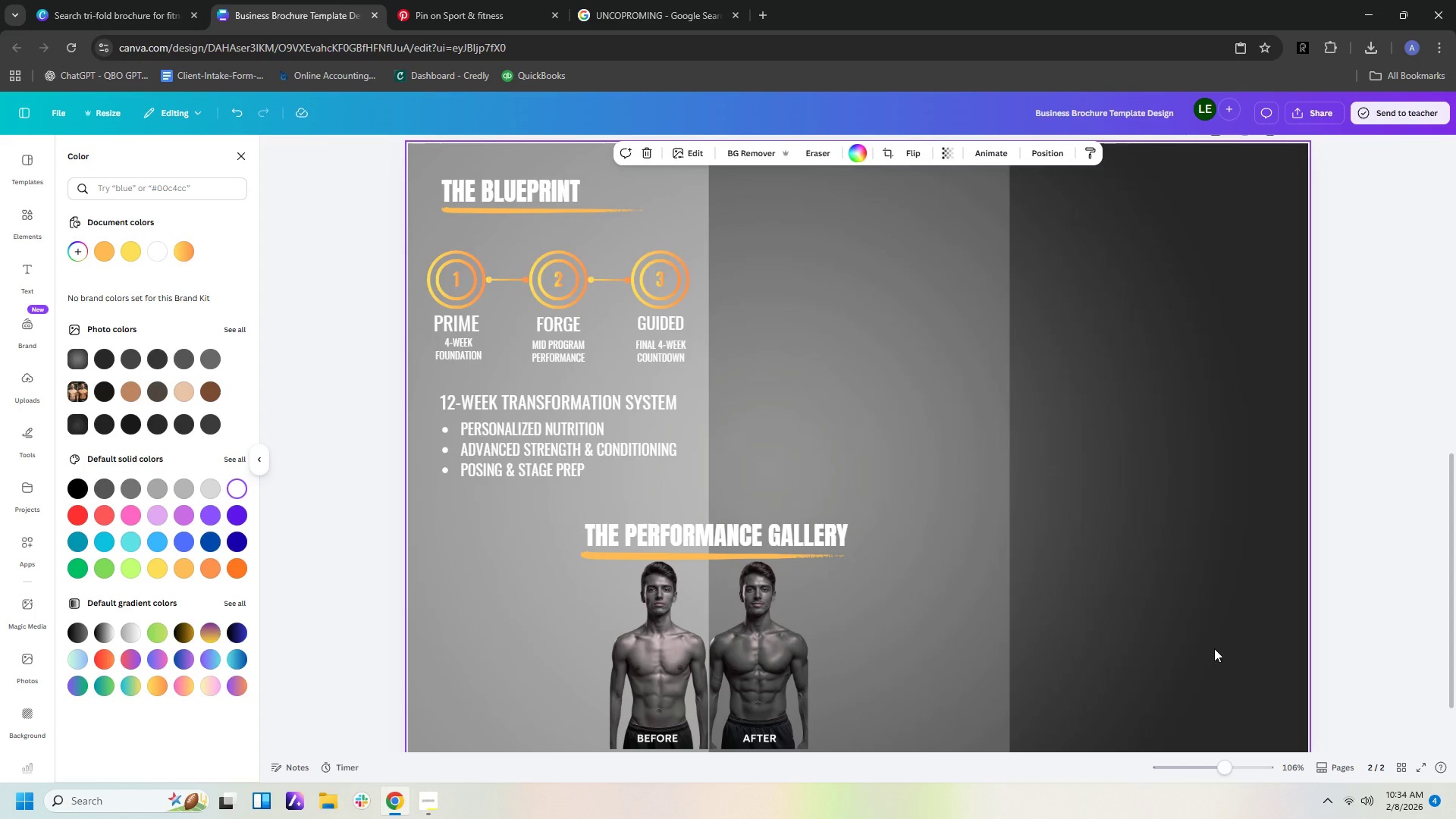 
left_click([21, 442])
 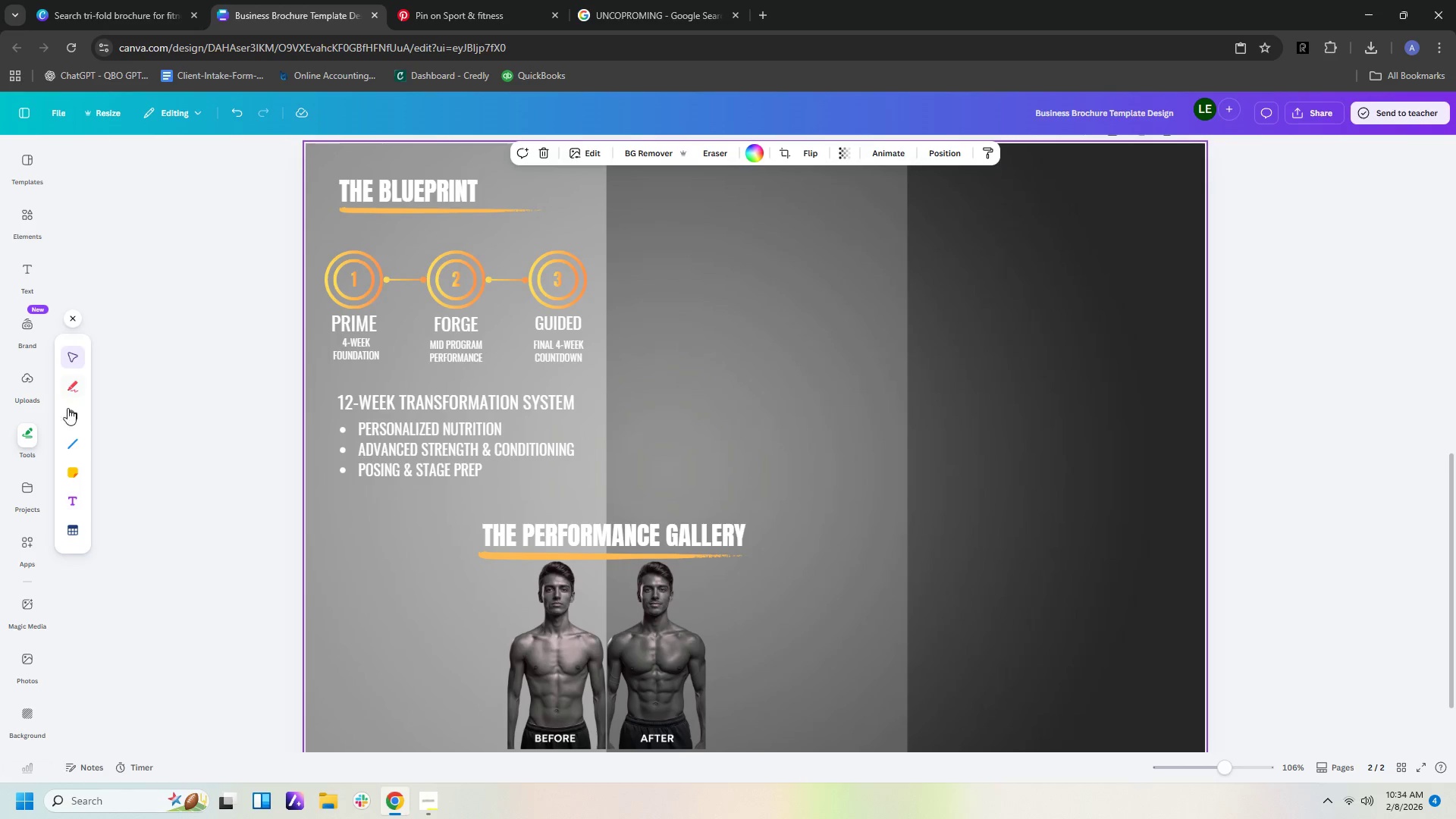 
left_click([67, 425])
 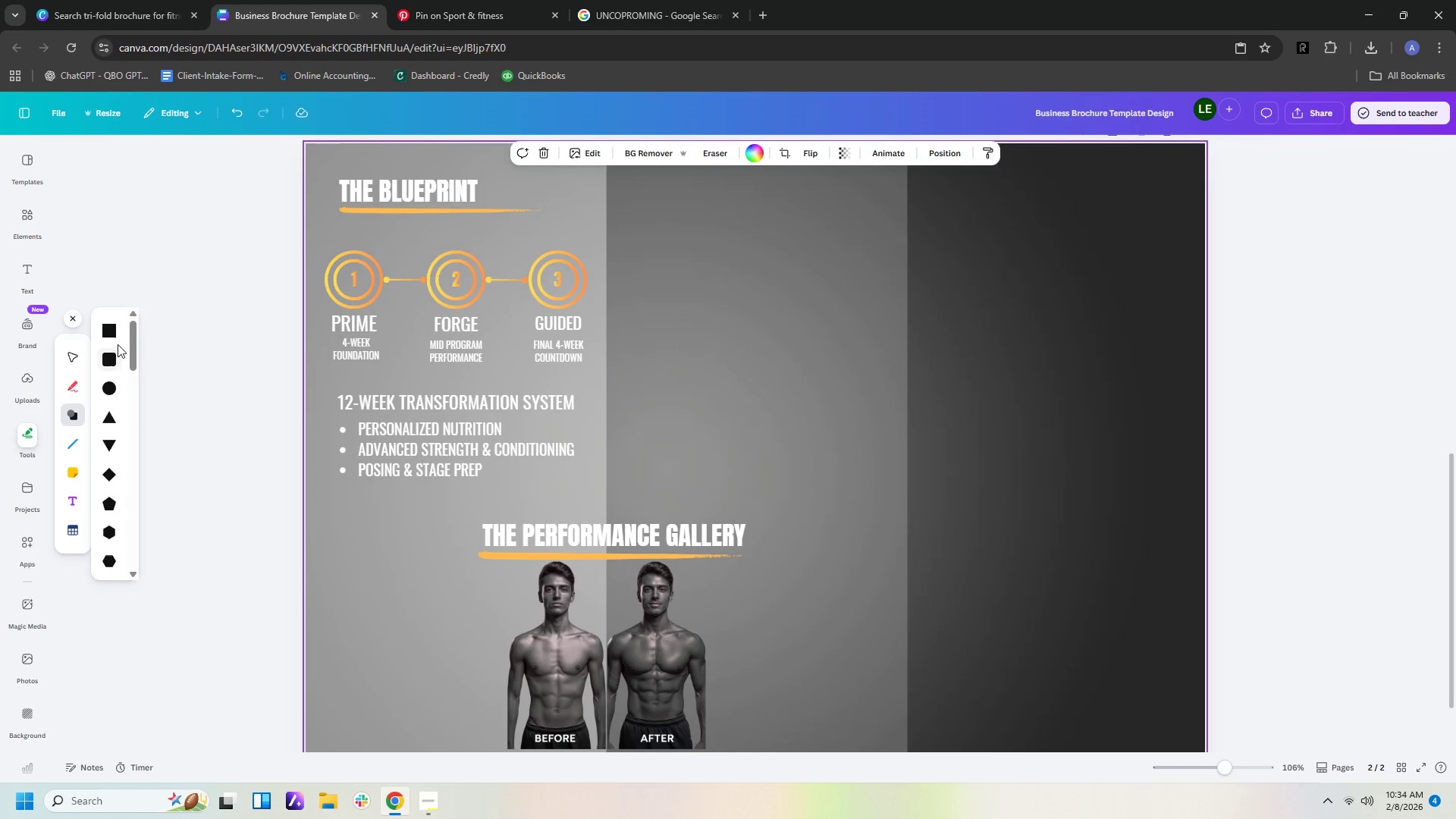 
left_click([111, 331])
 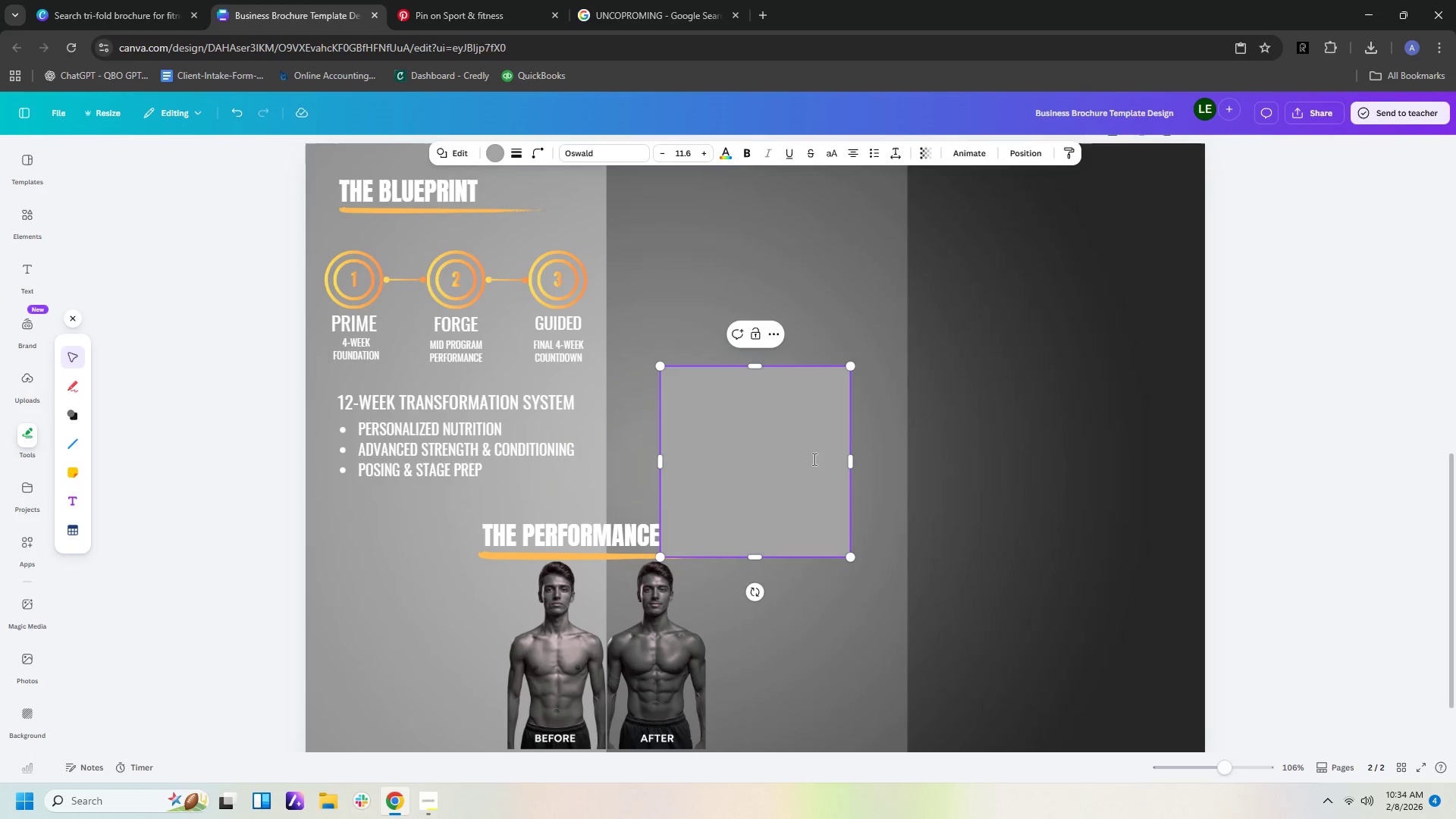 
left_click([1046, 447])
 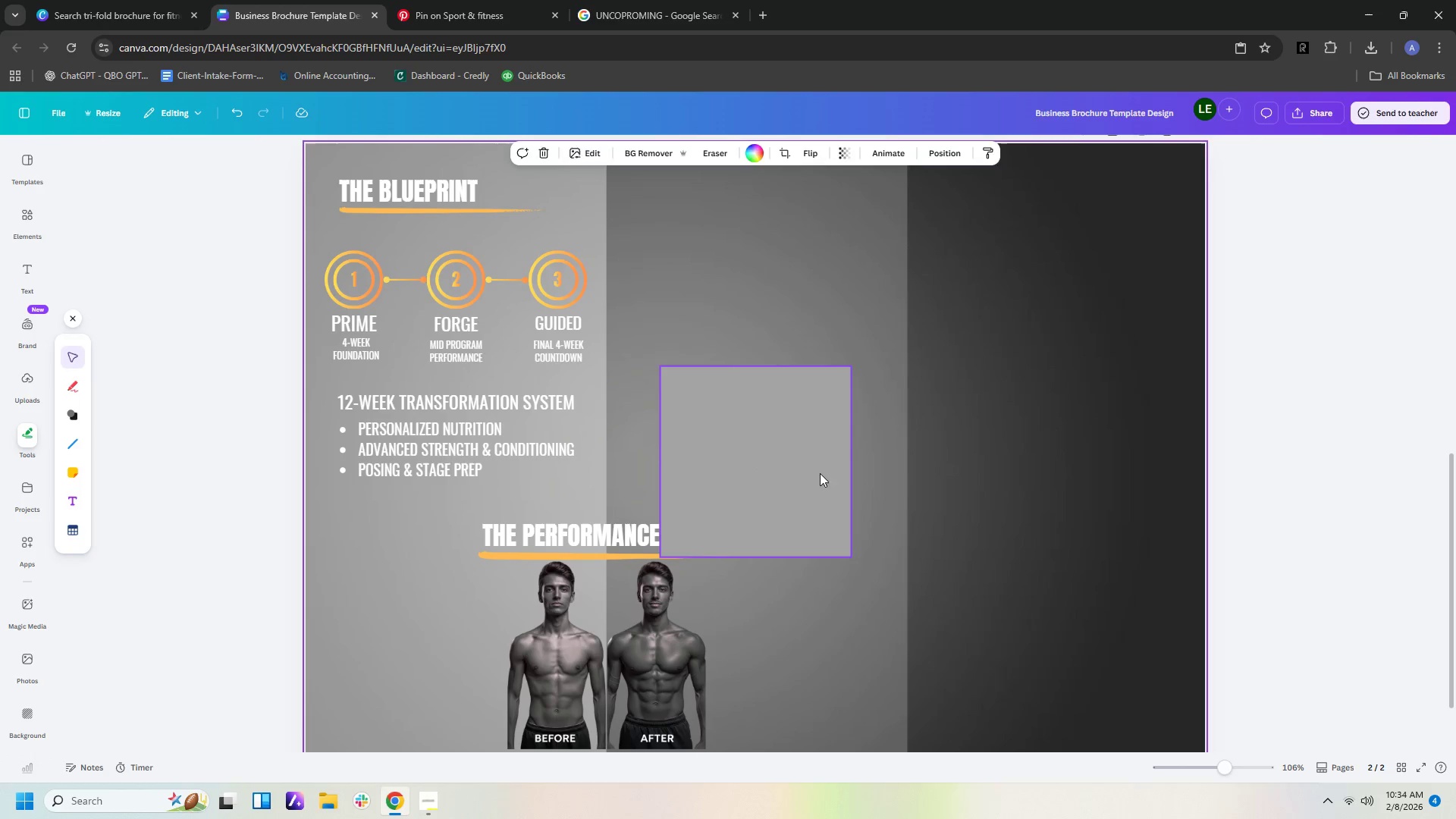 
left_click_drag(start_coordinate=[817, 475], to_coordinate=[661, 670])
 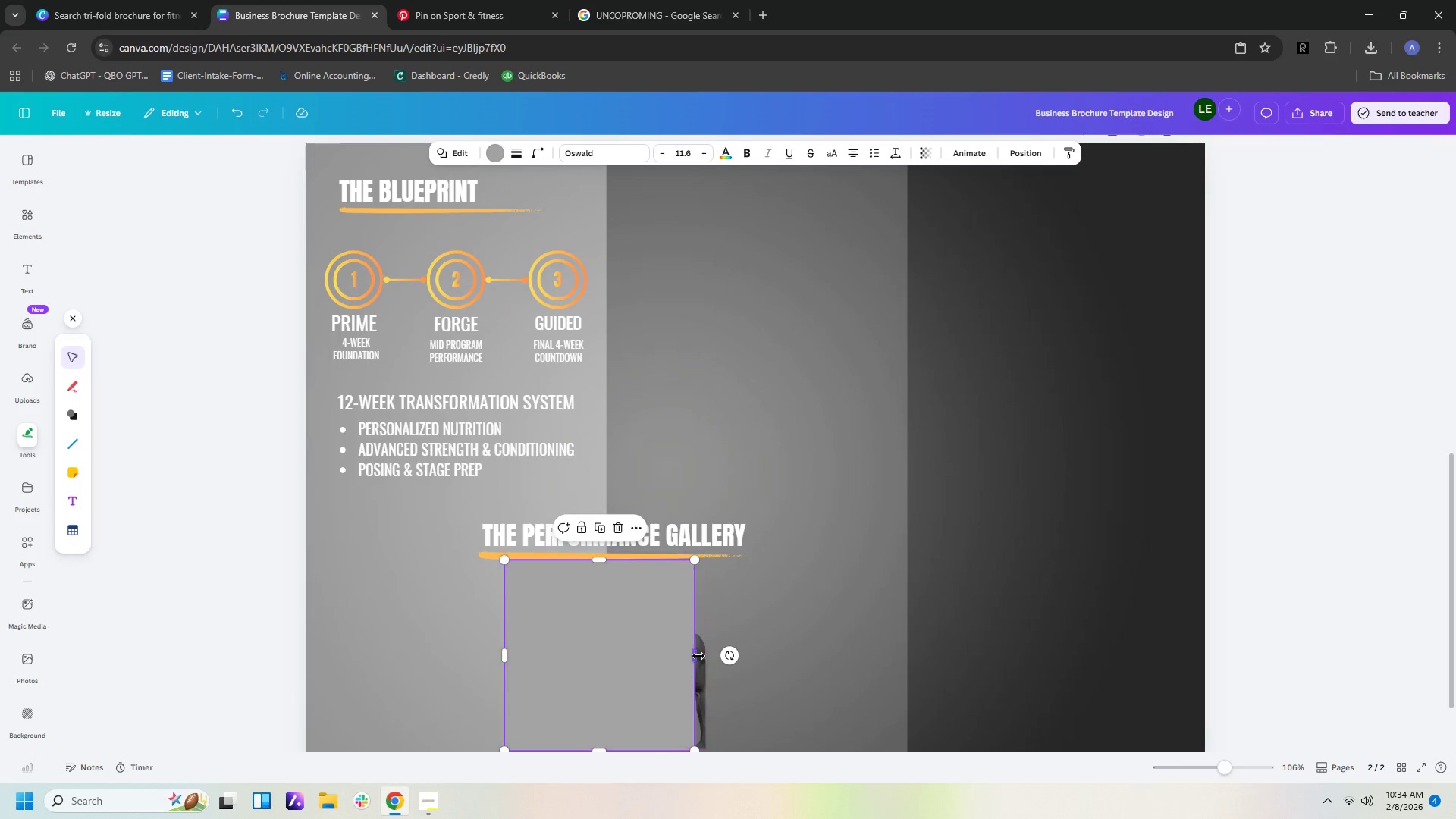 
left_click_drag(start_coordinate=[697, 656], to_coordinate=[703, 656])
 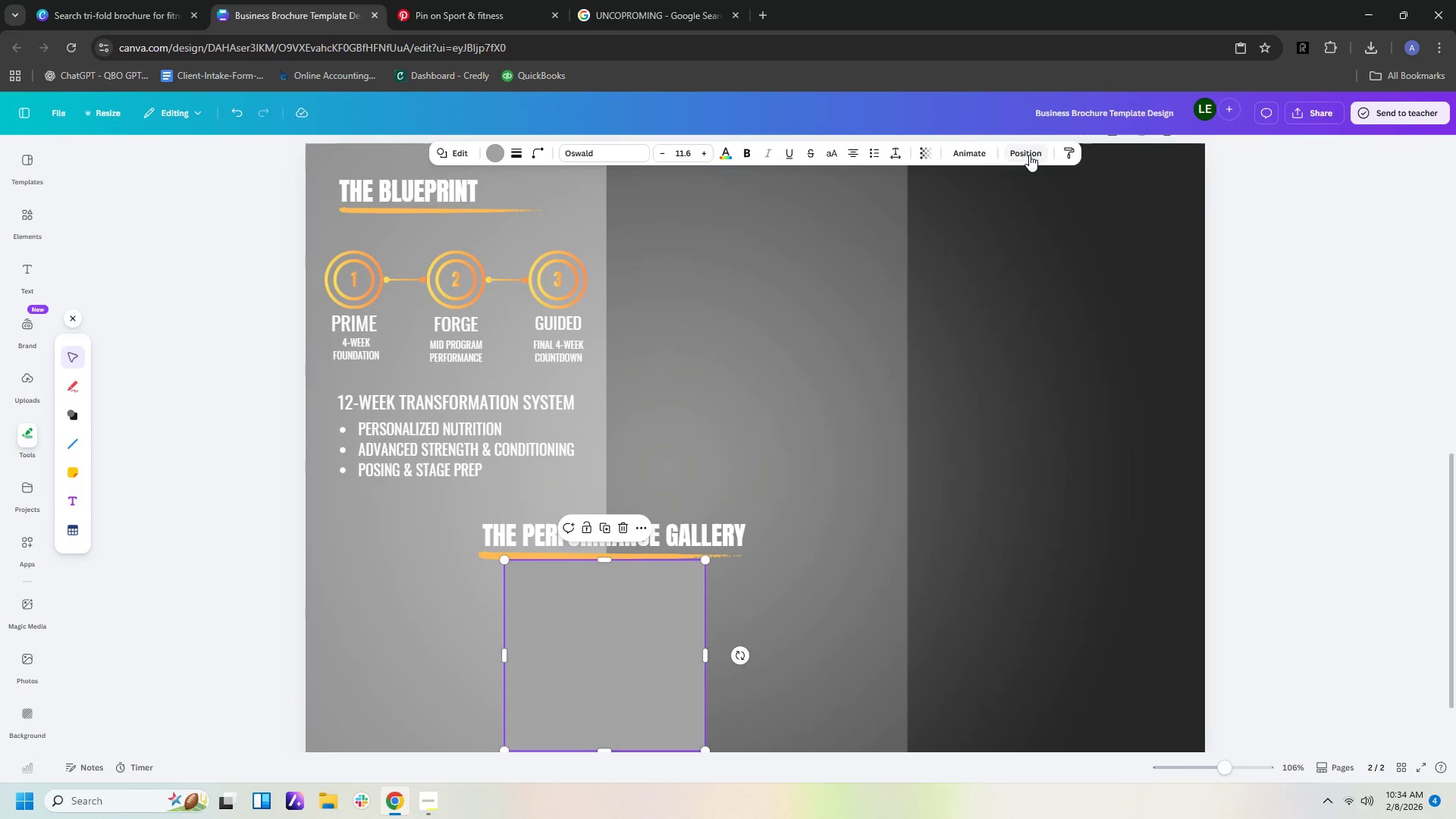 
left_click([1025, 155])
 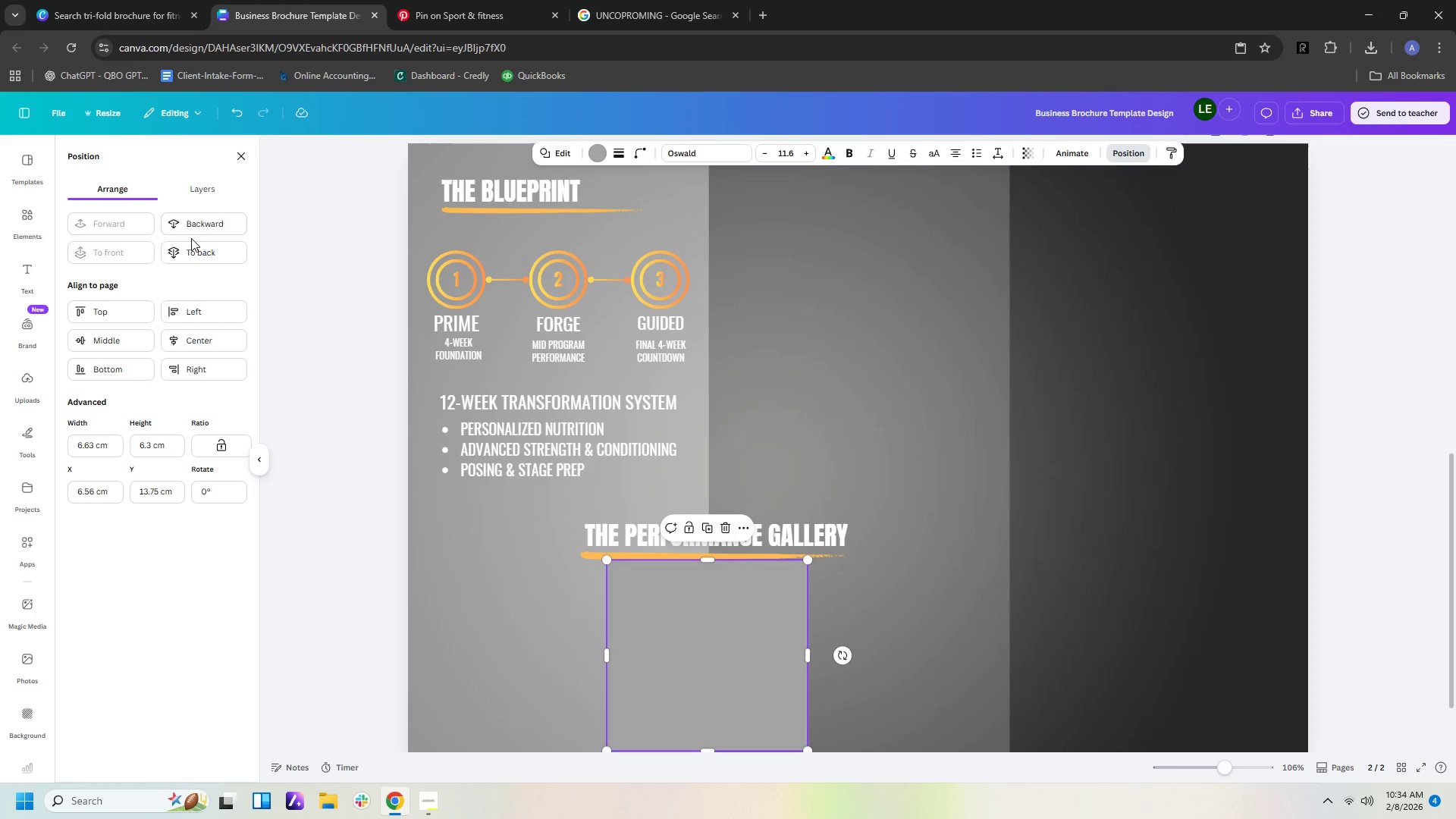 
left_click([191, 224])
 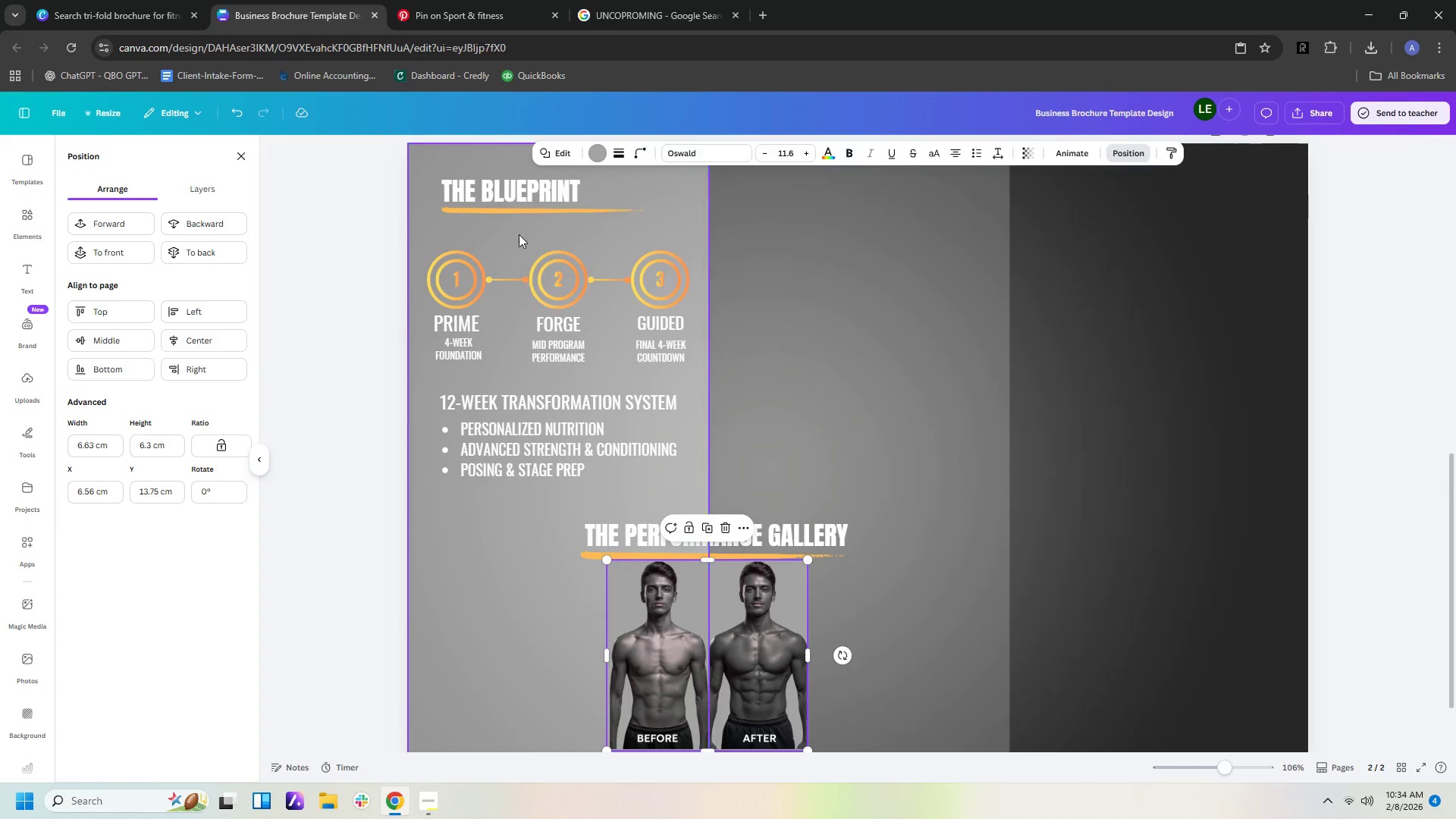 
mouse_move([606, 153])
 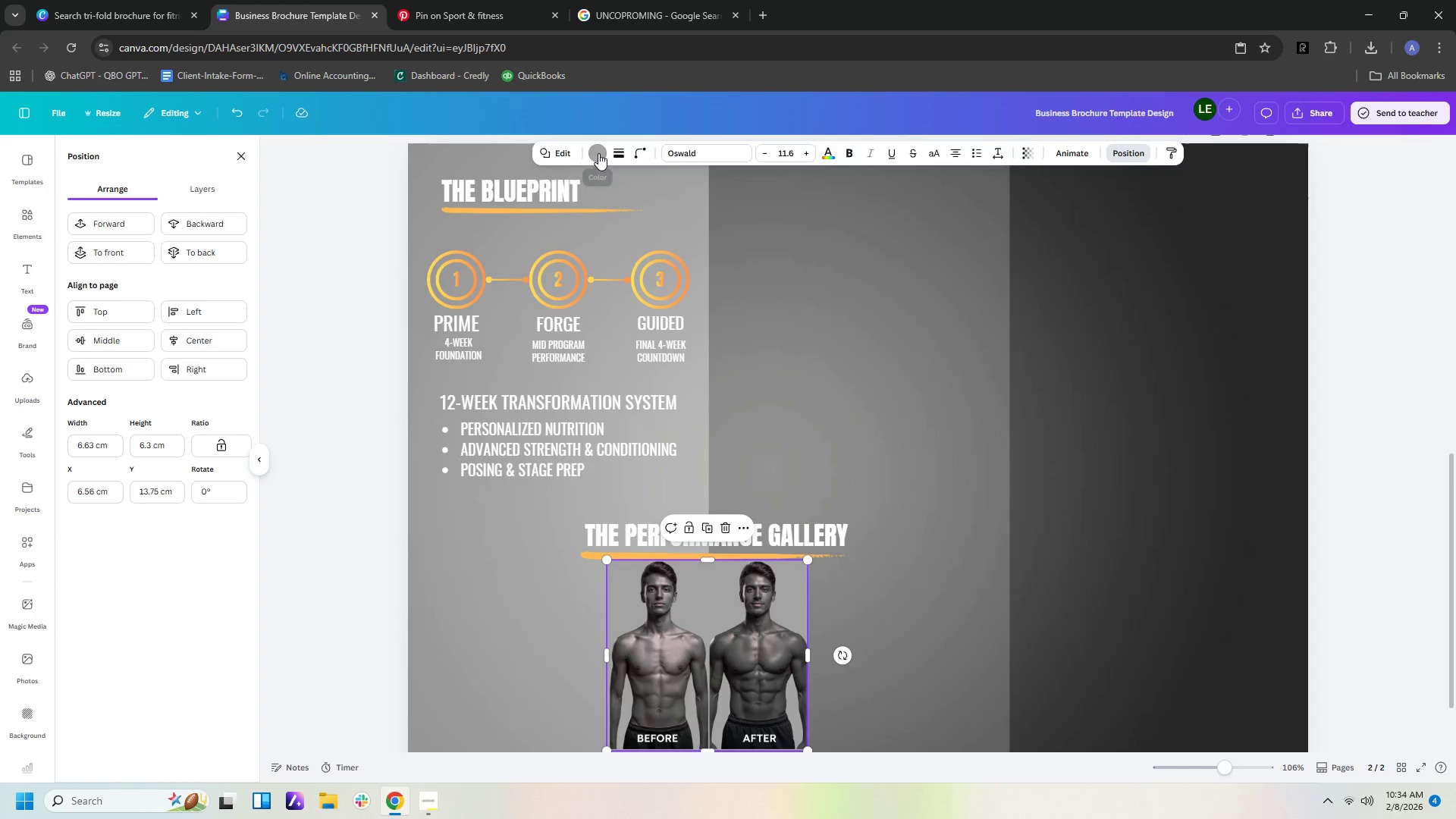 
left_click([598, 153])
 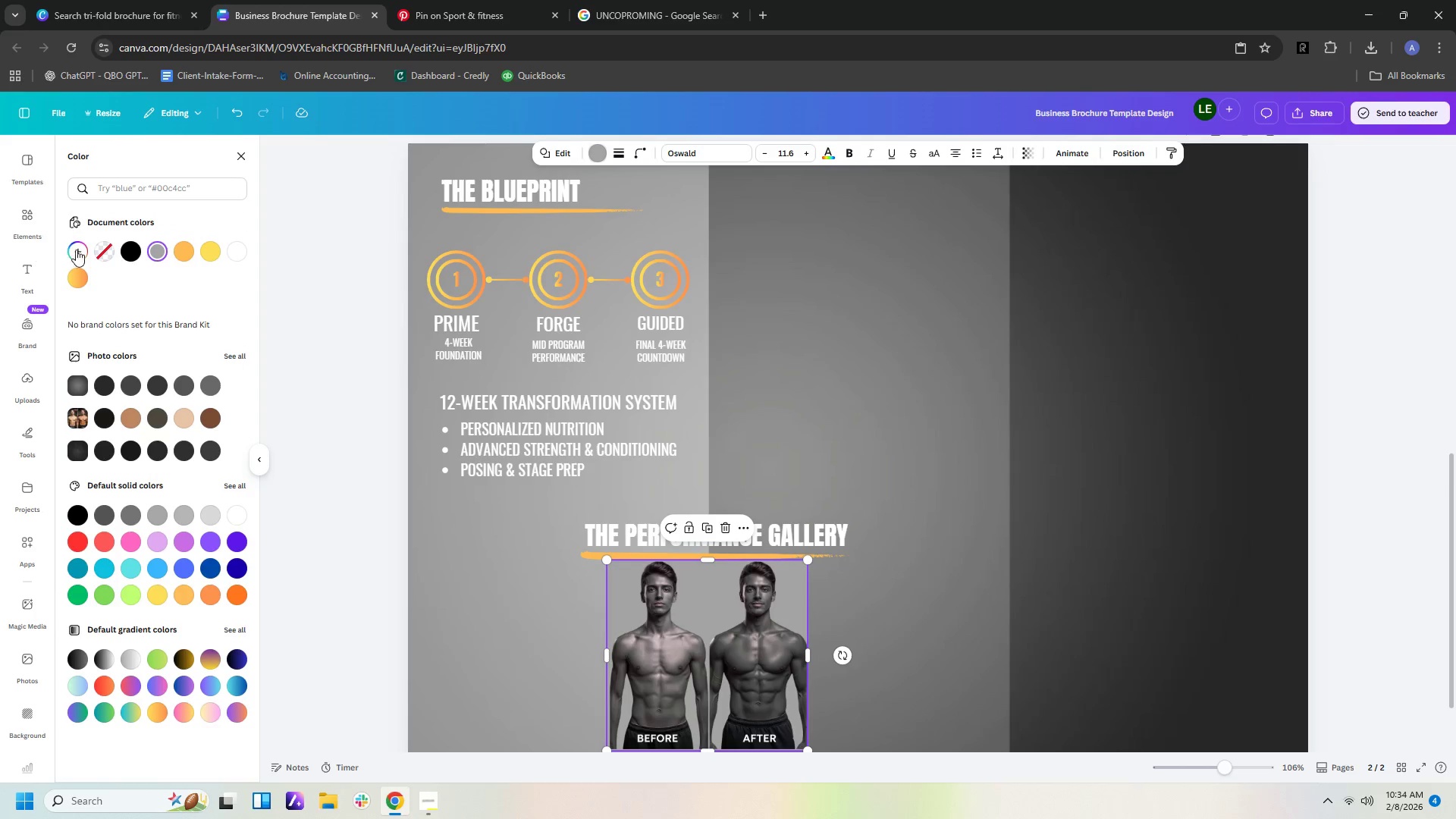 
left_click([105, 249])
 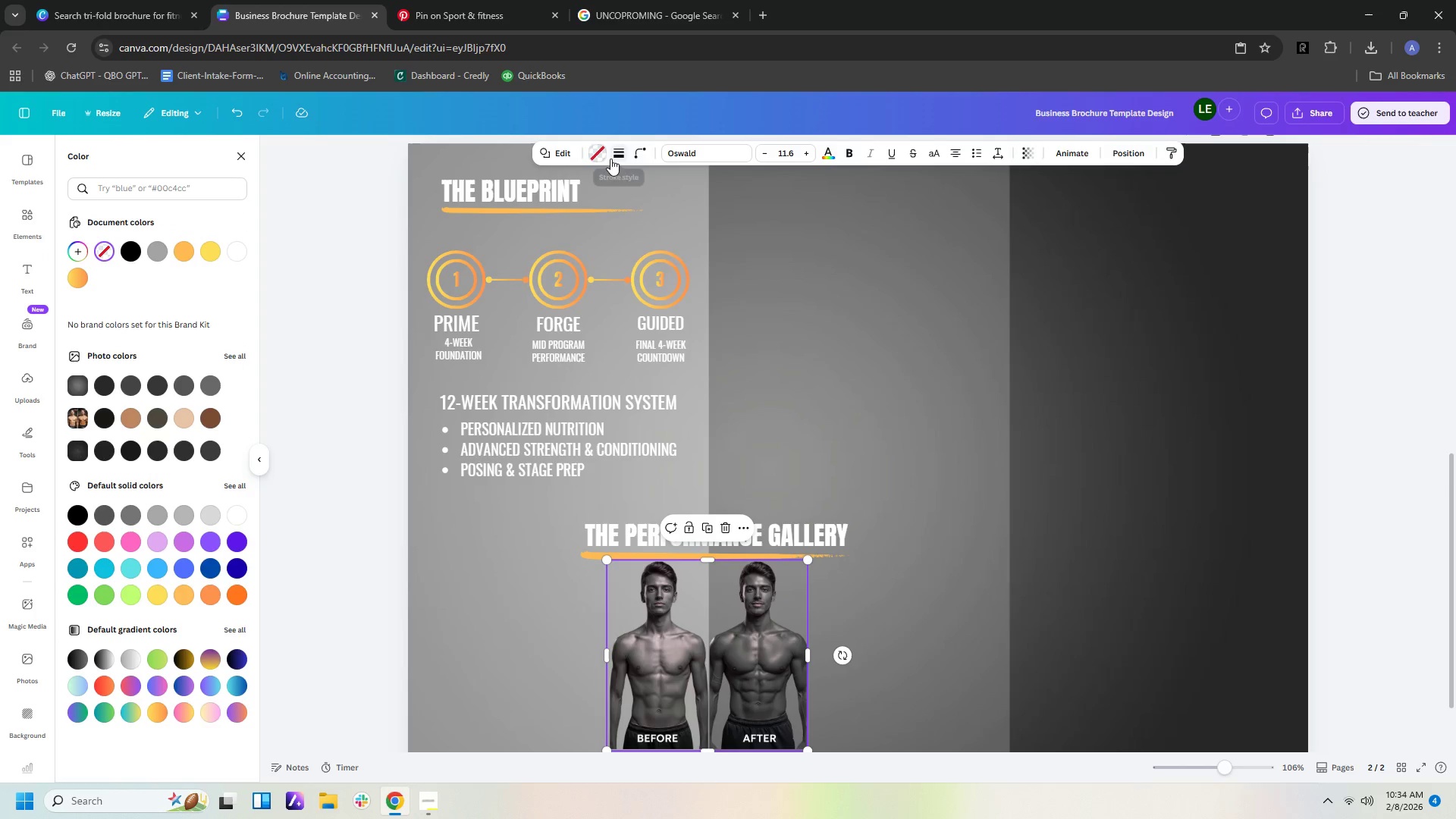 
left_click([614, 154])
 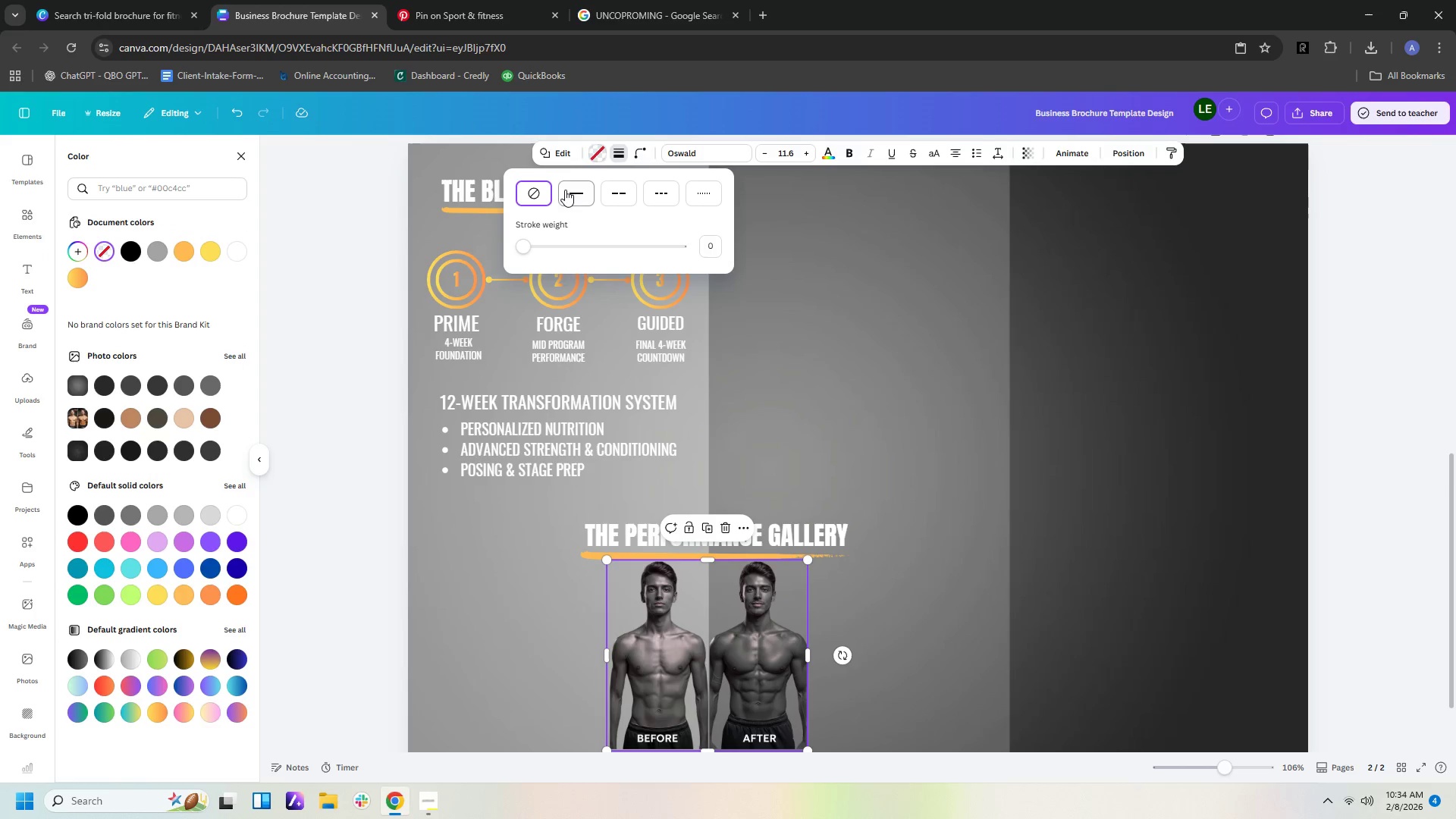 
left_click([566, 192])
 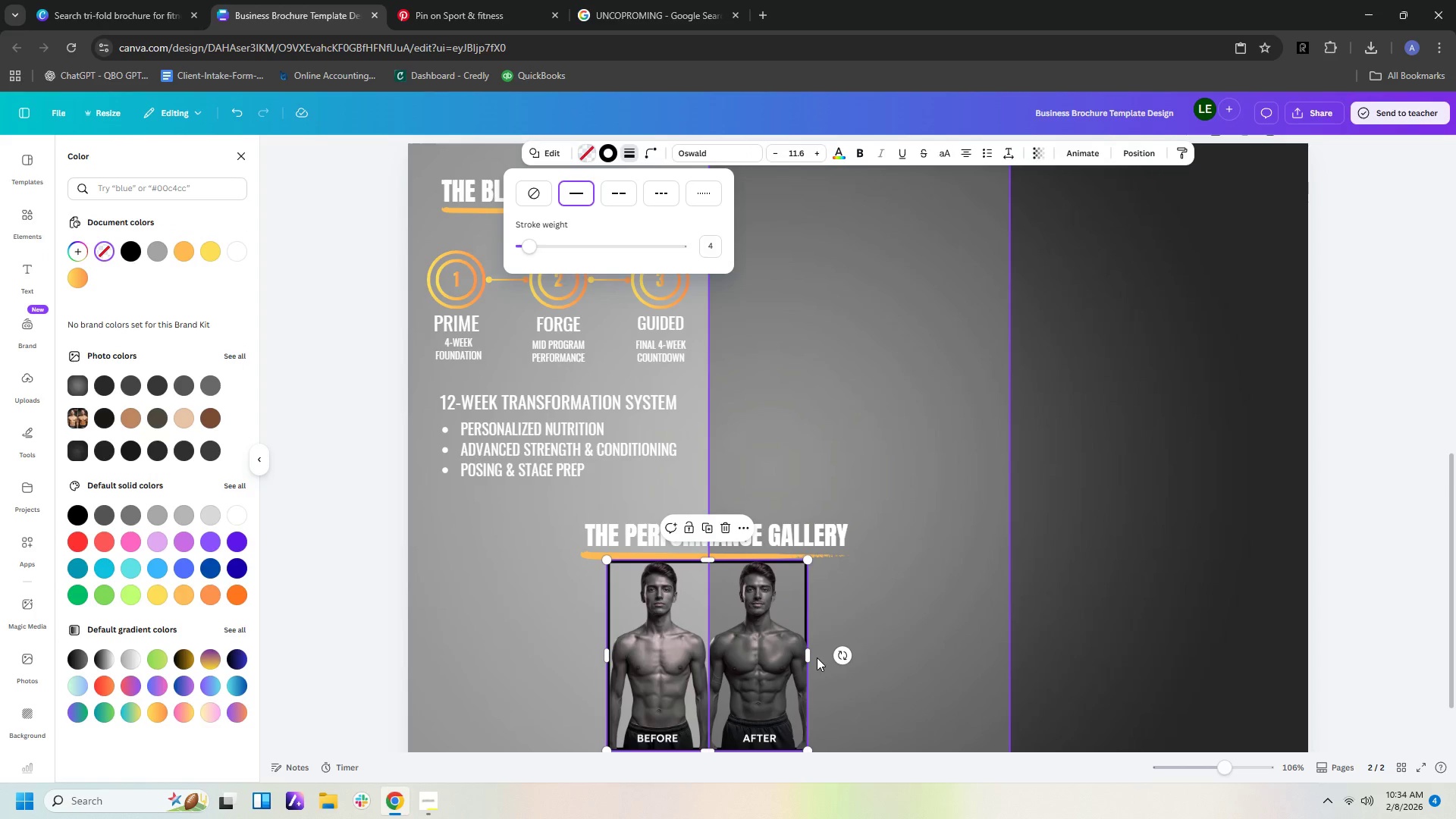 
left_click_drag(start_coordinate=[805, 654], to_coordinate=[809, 654])
 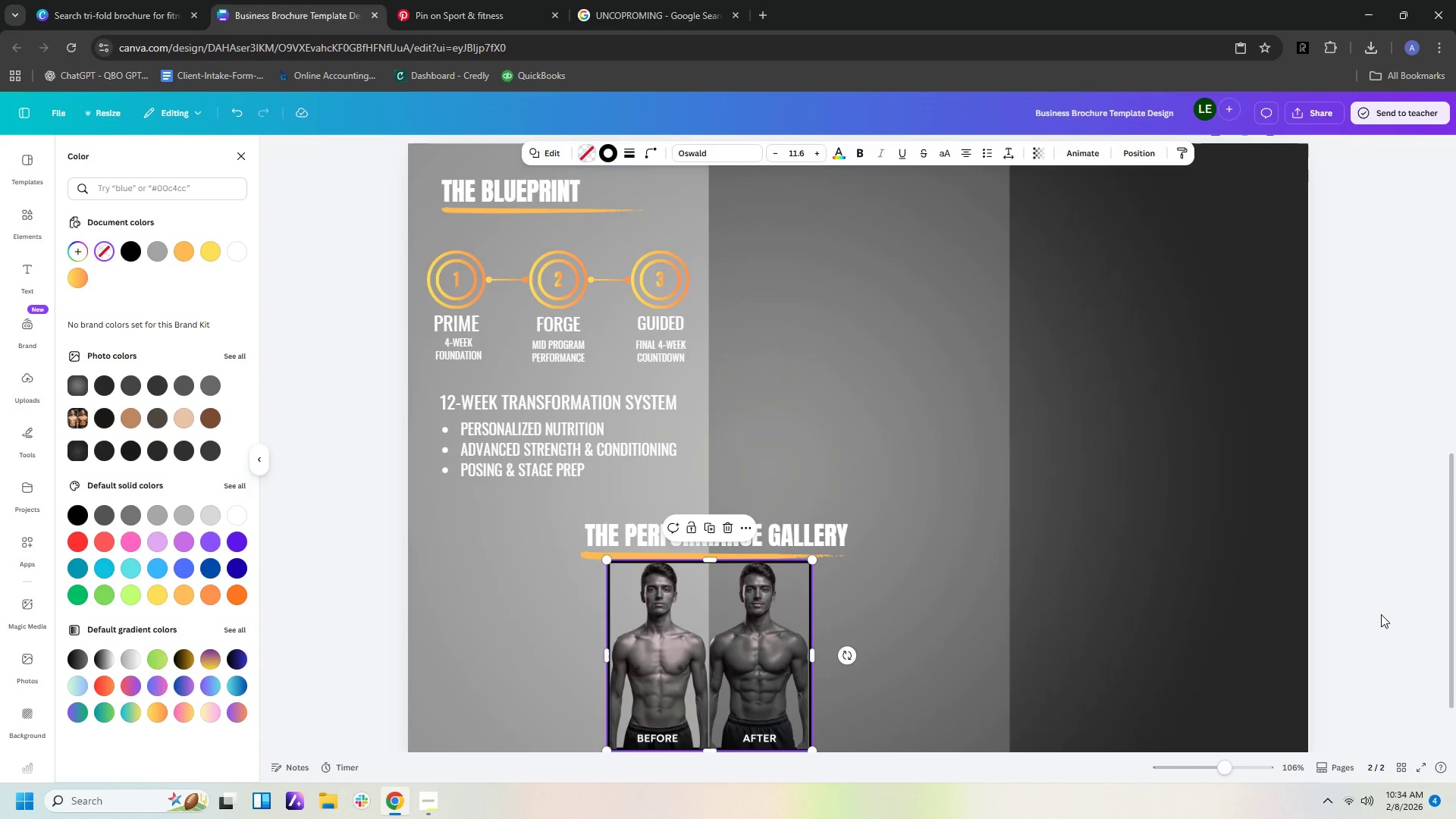 
left_click([1327, 616])
 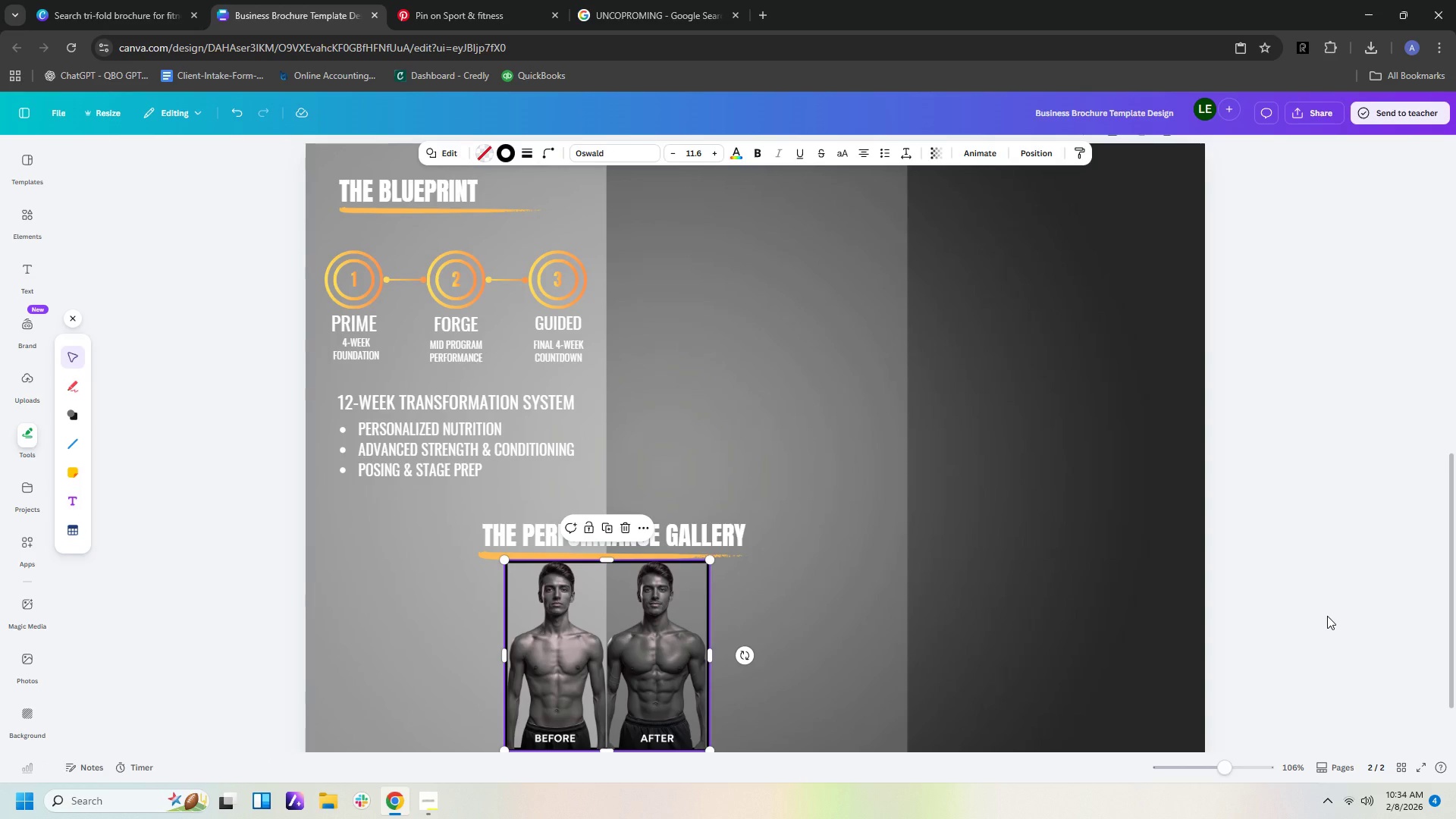 
left_click([1327, 616])
 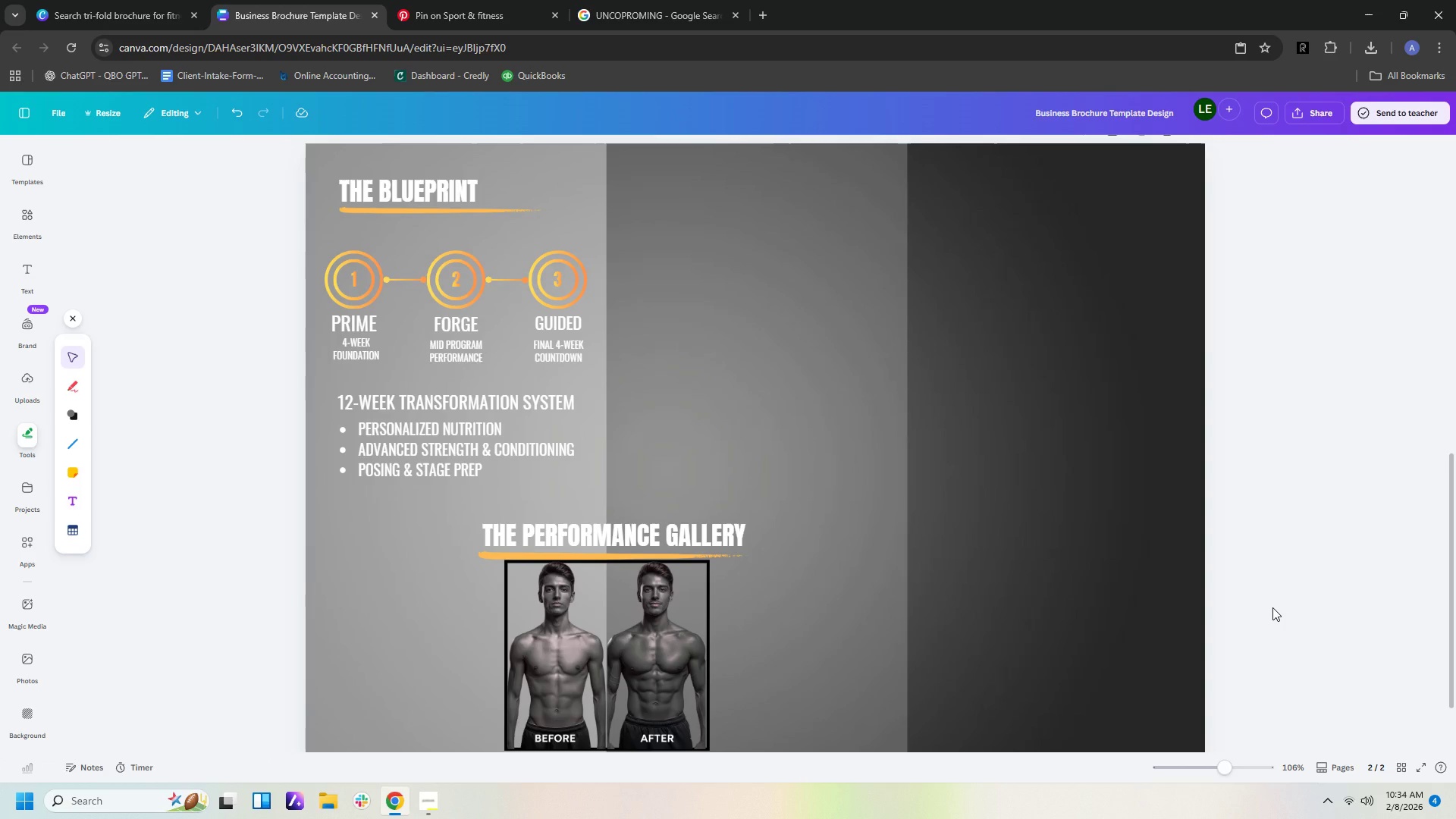 
scroll: coordinate [1272, 607], scroll_direction: up, amount: 1.0
 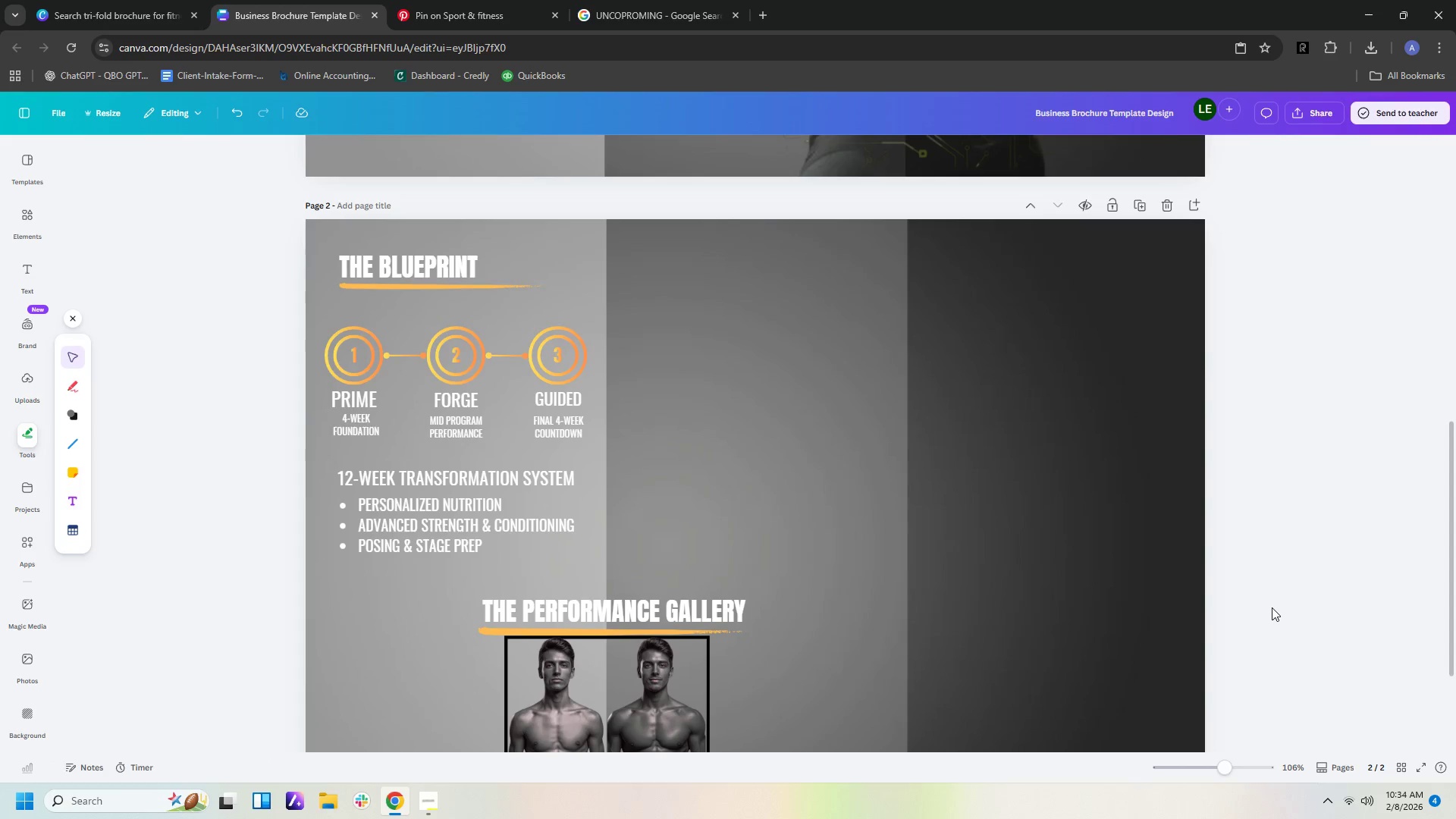 
scroll: coordinate [1272, 607], scroll_direction: down, amount: 4.0
 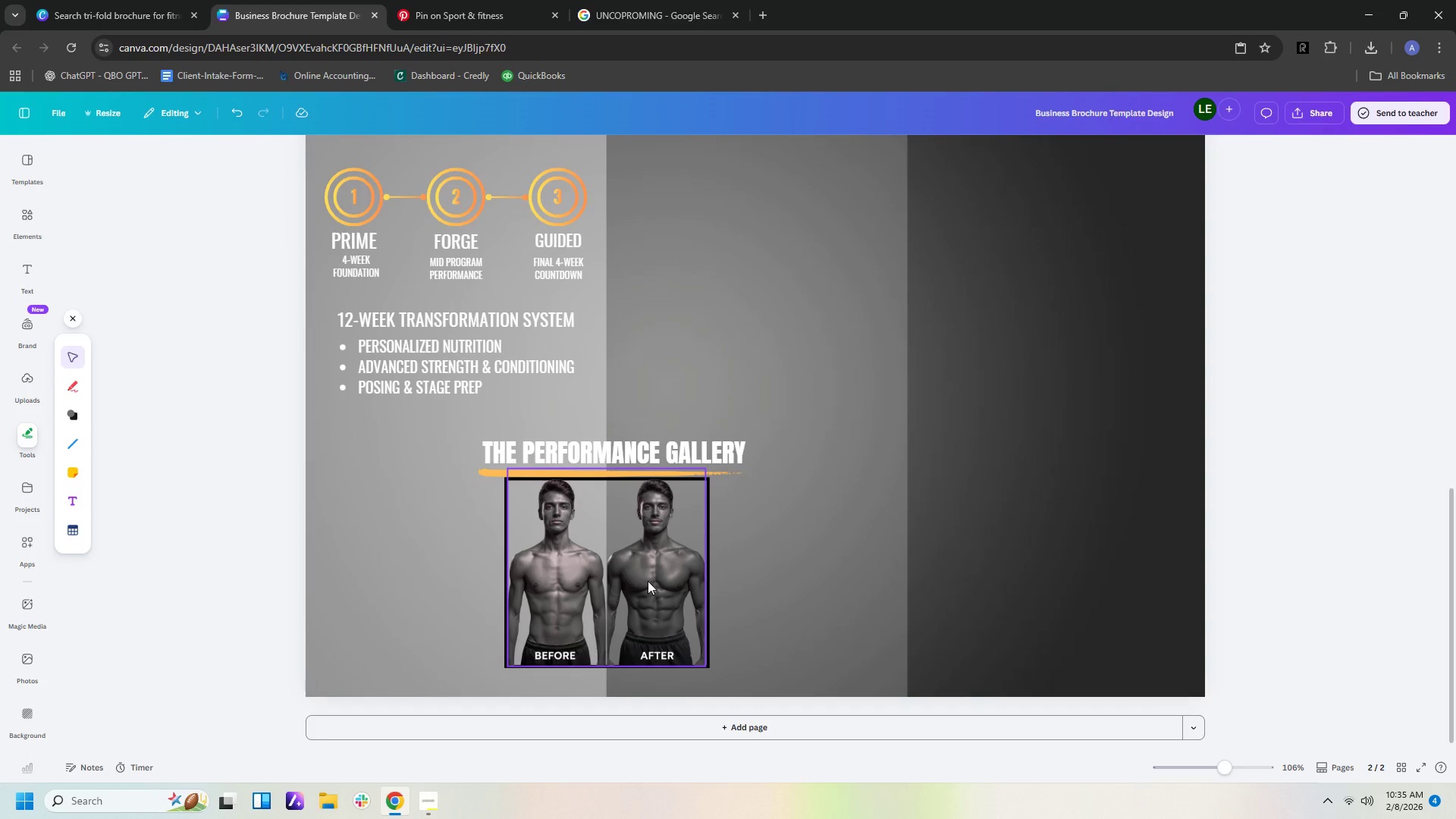 
left_click([648, 581])
 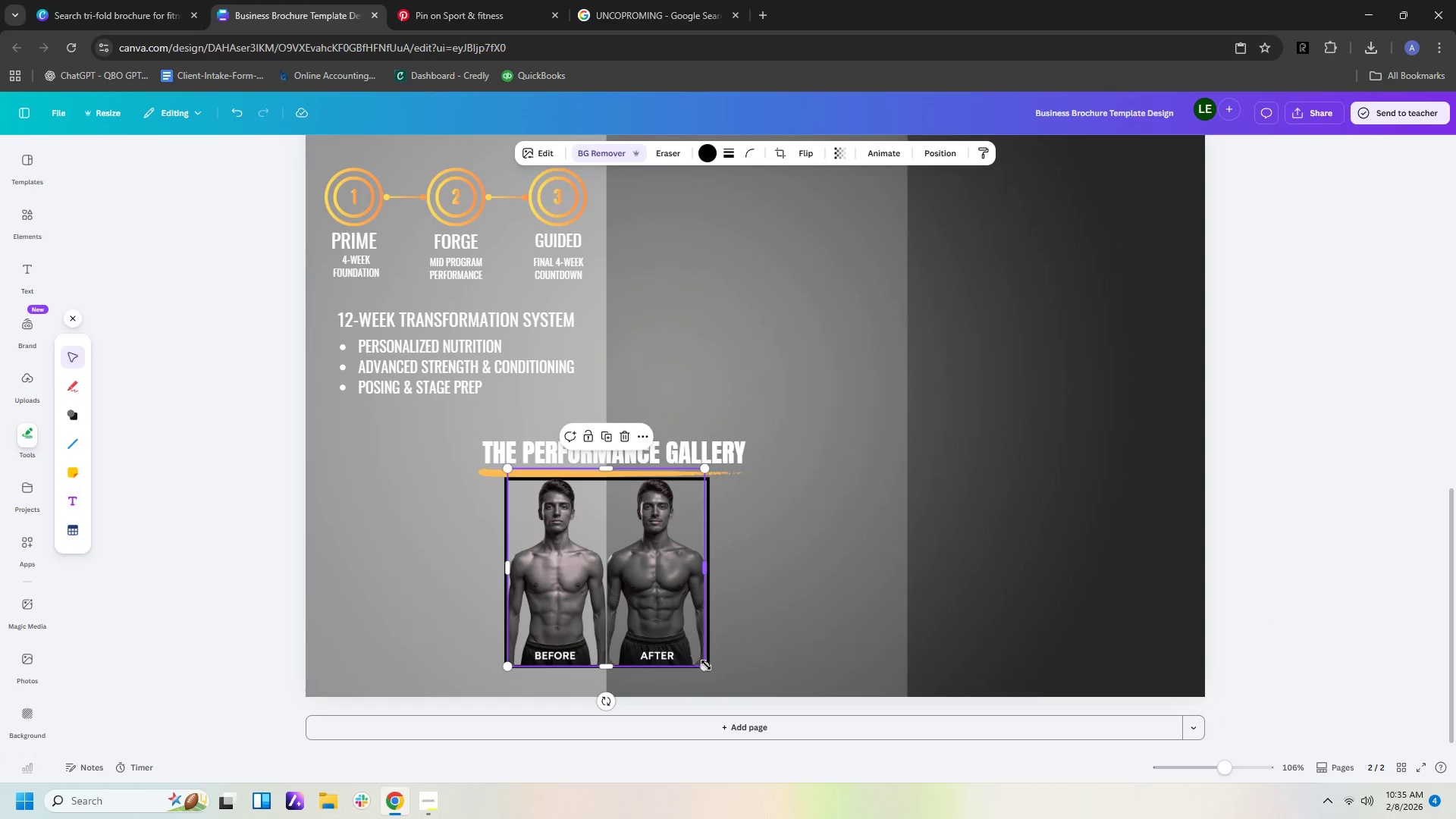 
left_click_drag(start_coordinate=[706, 668], to_coordinate=[726, 693])
 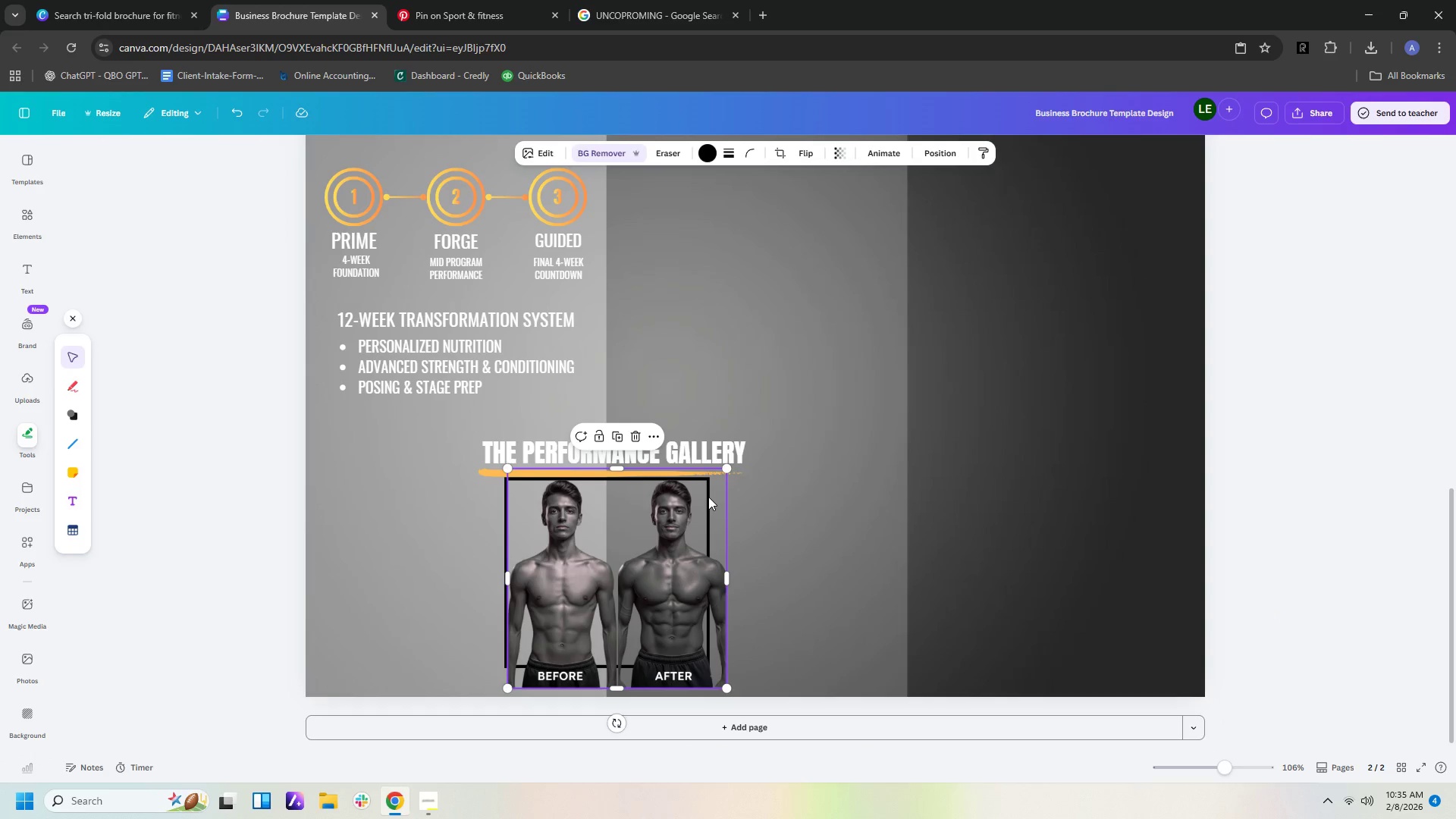 
left_click([708, 497])
 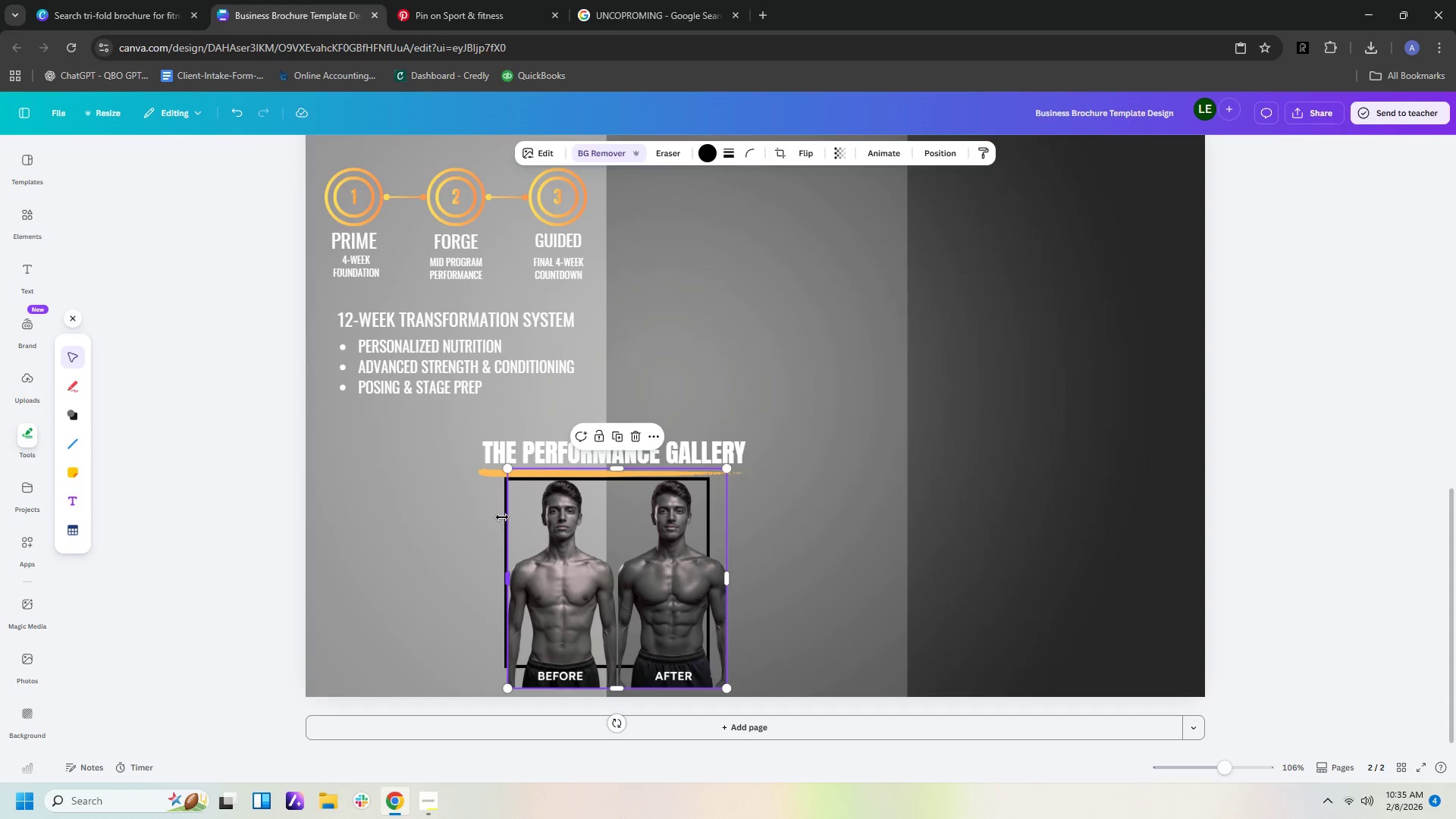 
left_click([497, 510])
 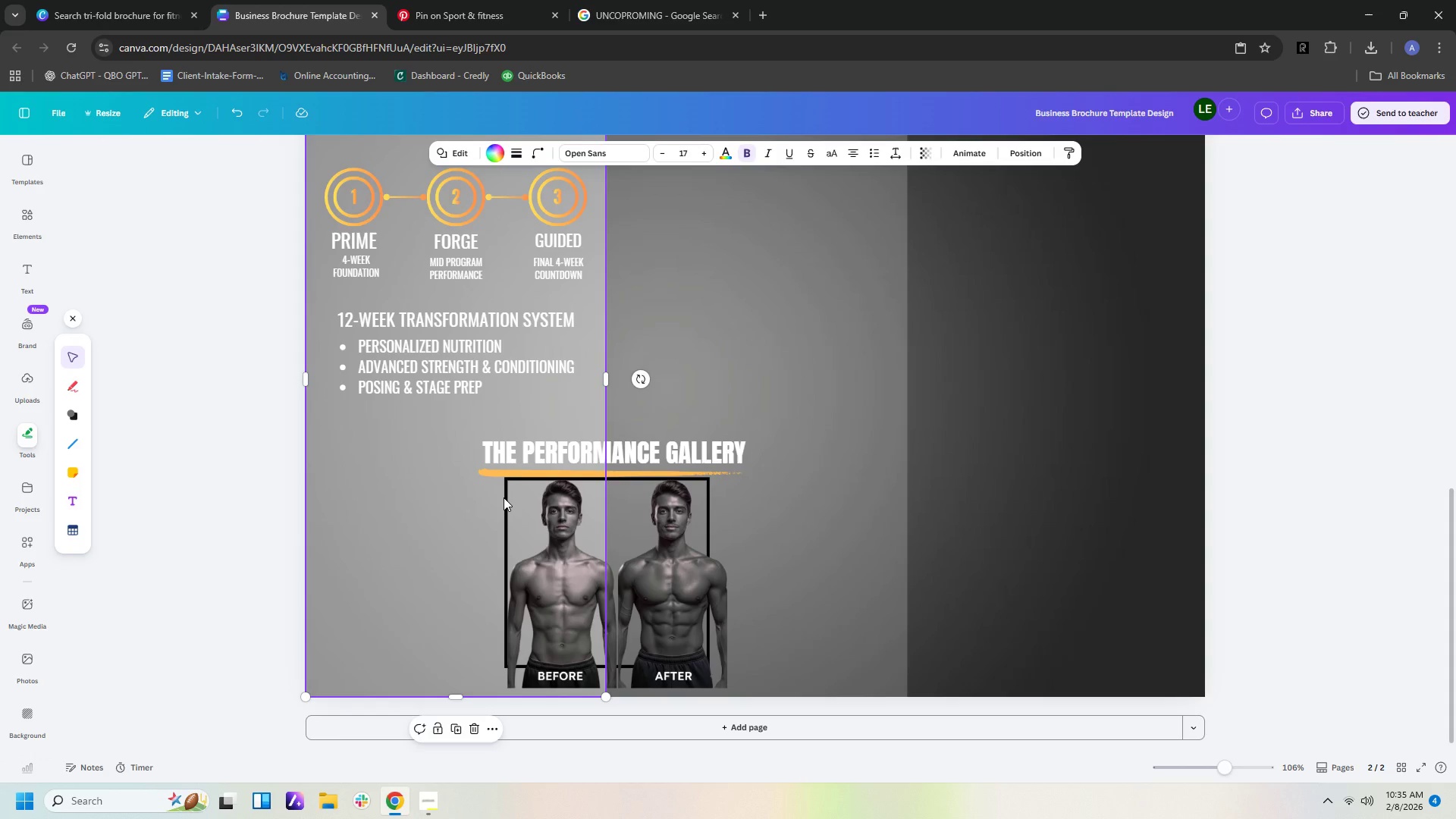 
left_click([504, 497])
 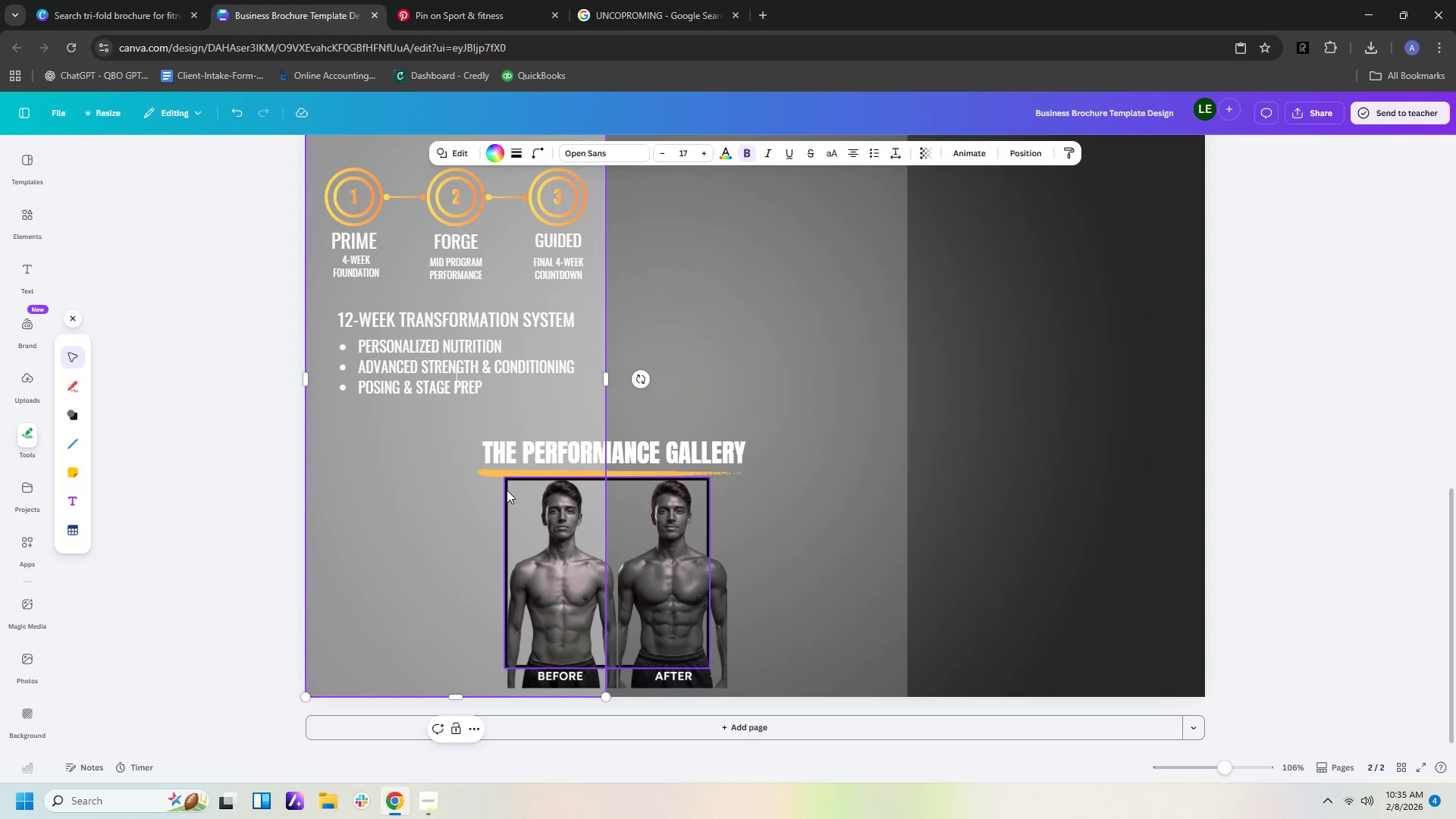 
left_click([507, 489])
 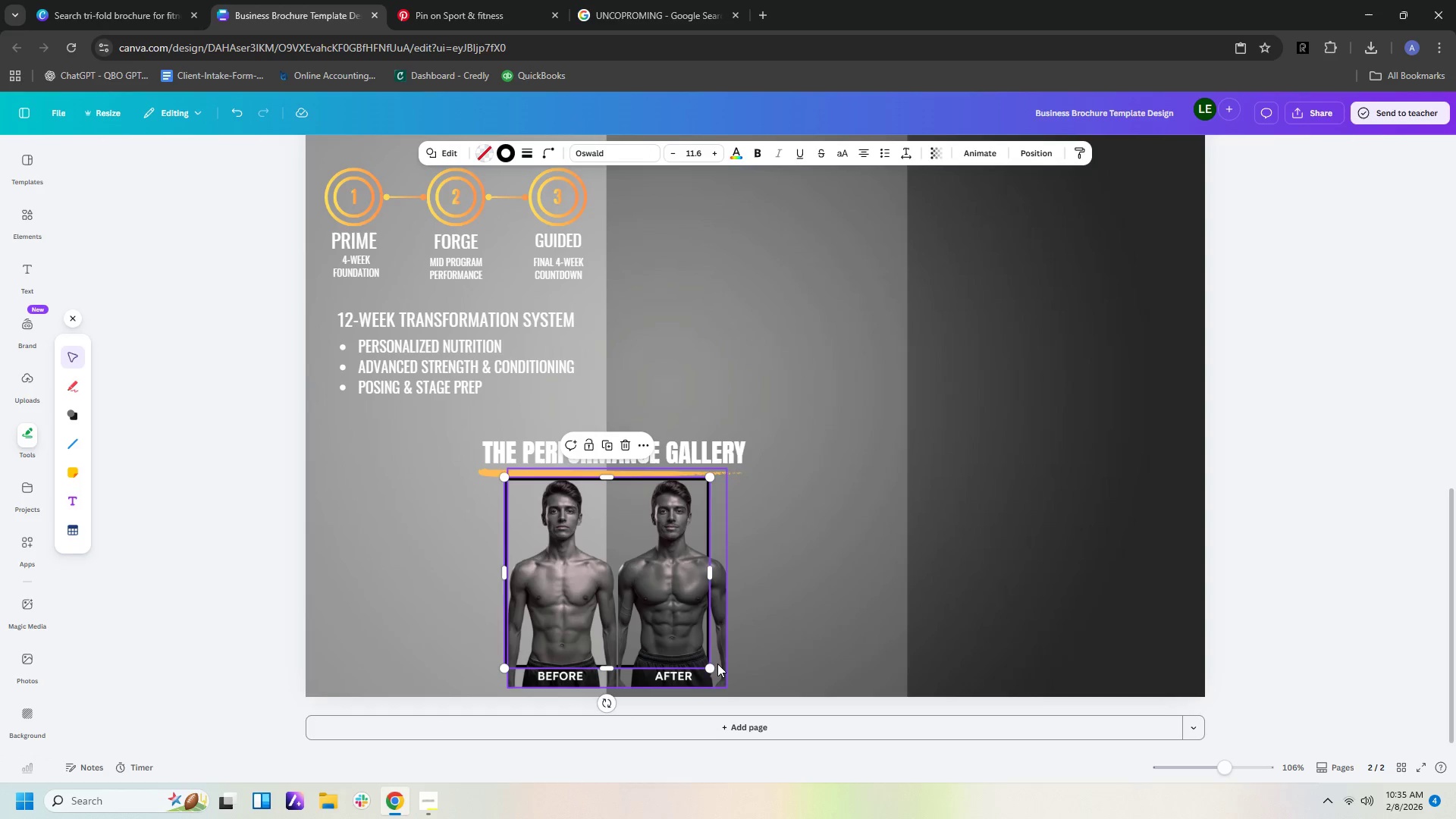 
left_click_drag(start_coordinate=[711, 664], to_coordinate=[734, 685])
 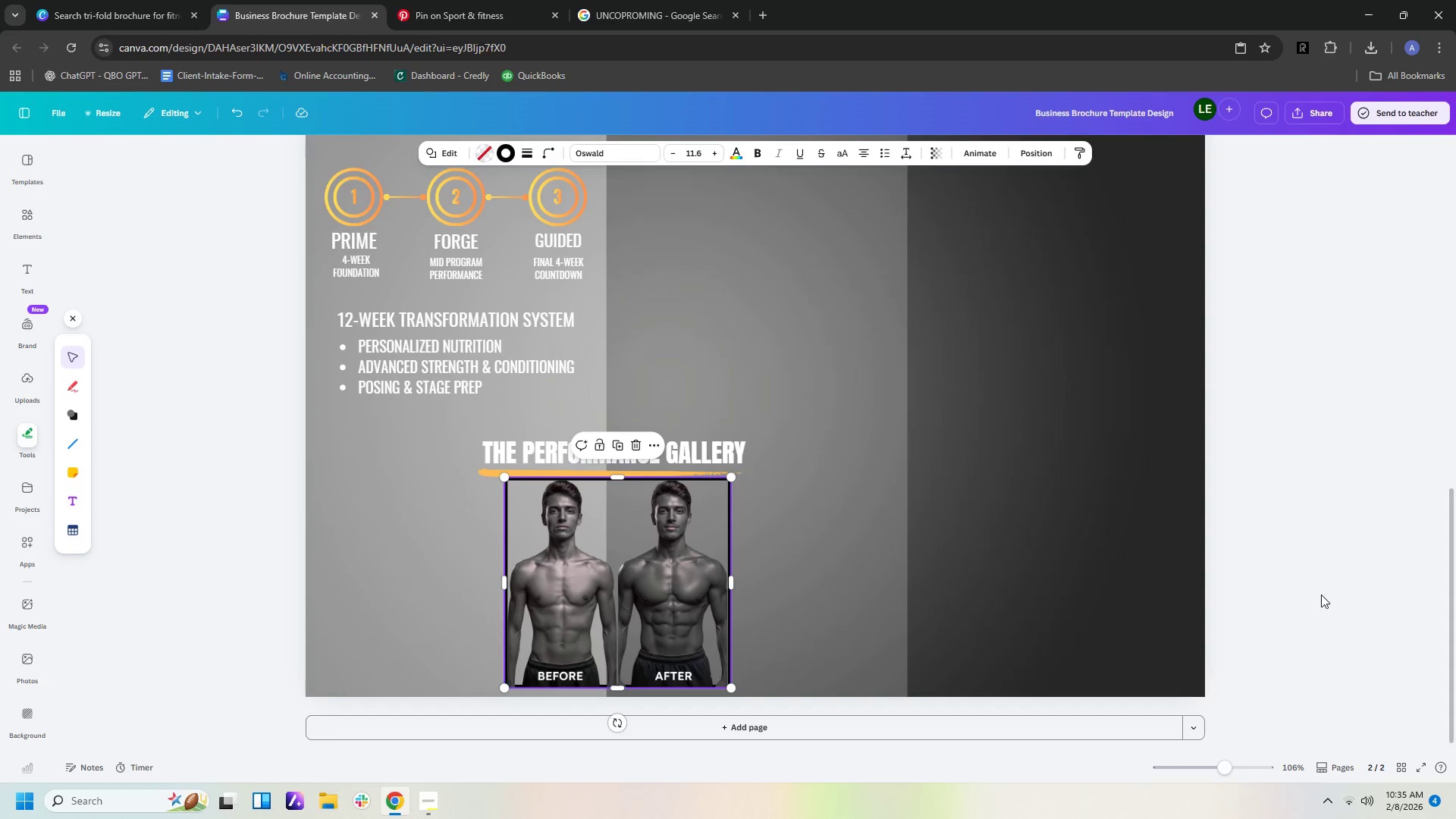 
left_click([1323, 594])
 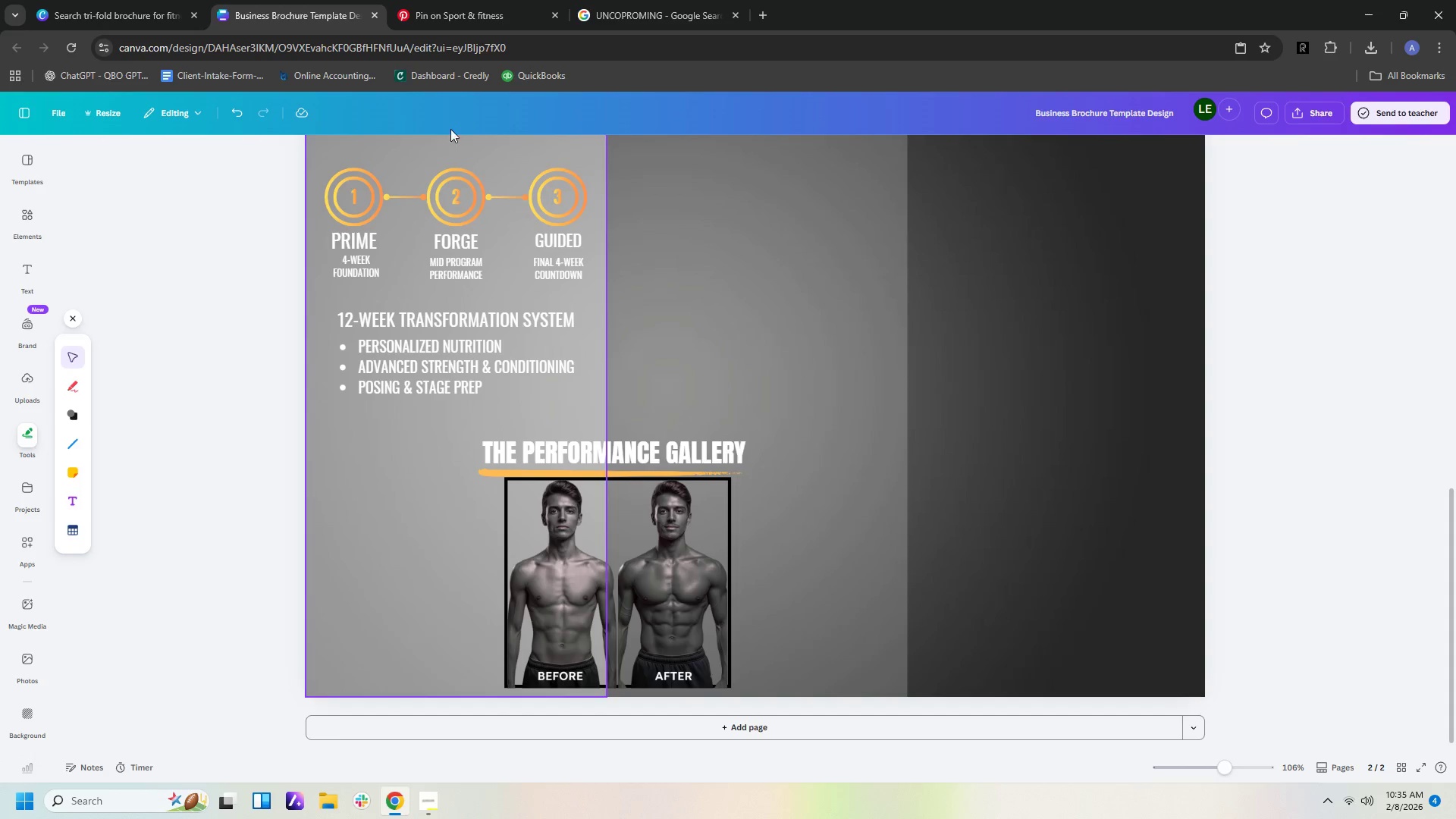 
mouse_move([231, -2])
 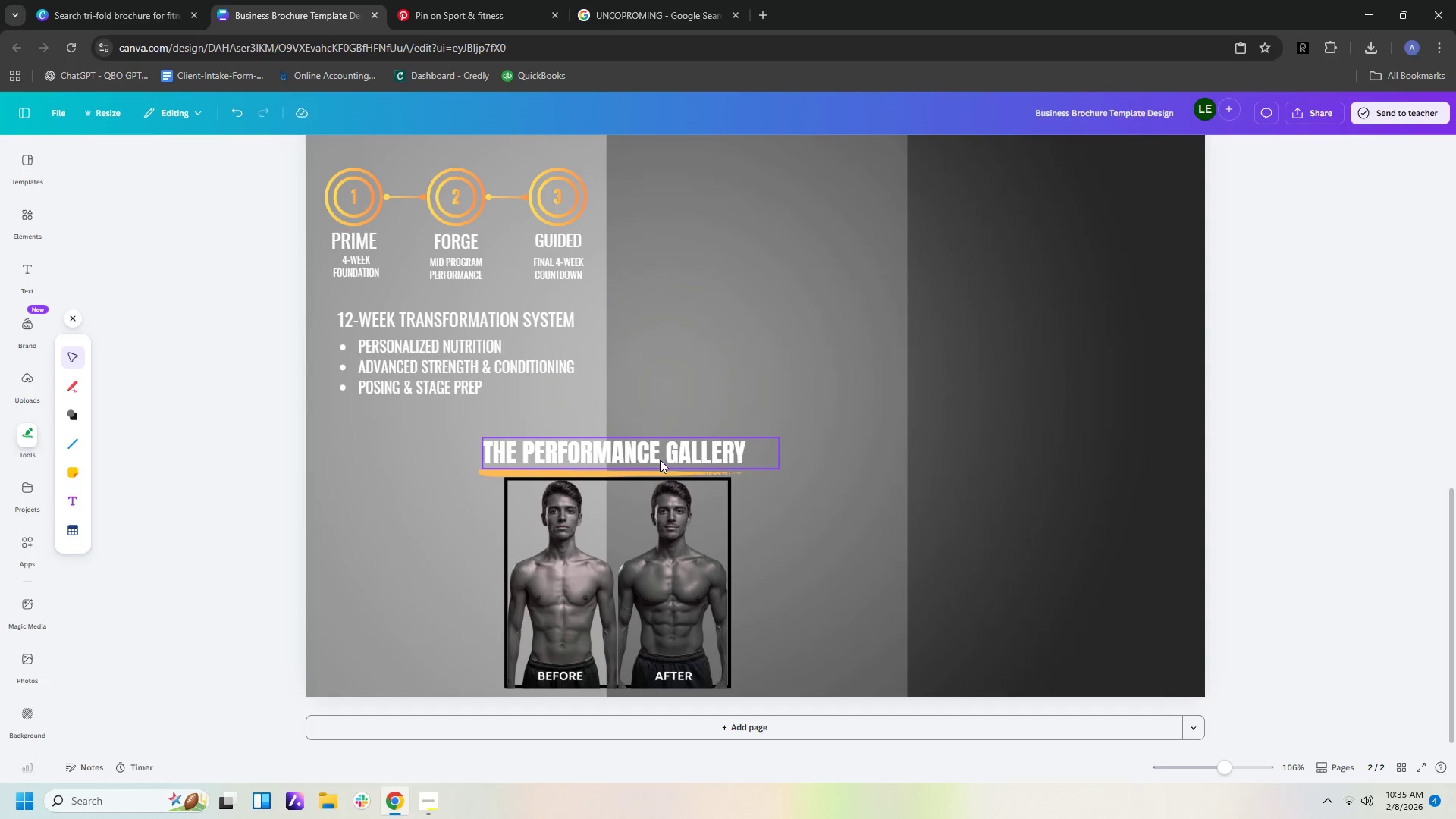 
left_click_drag(start_coordinate=[656, 447], to_coordinate=[657, 436])
 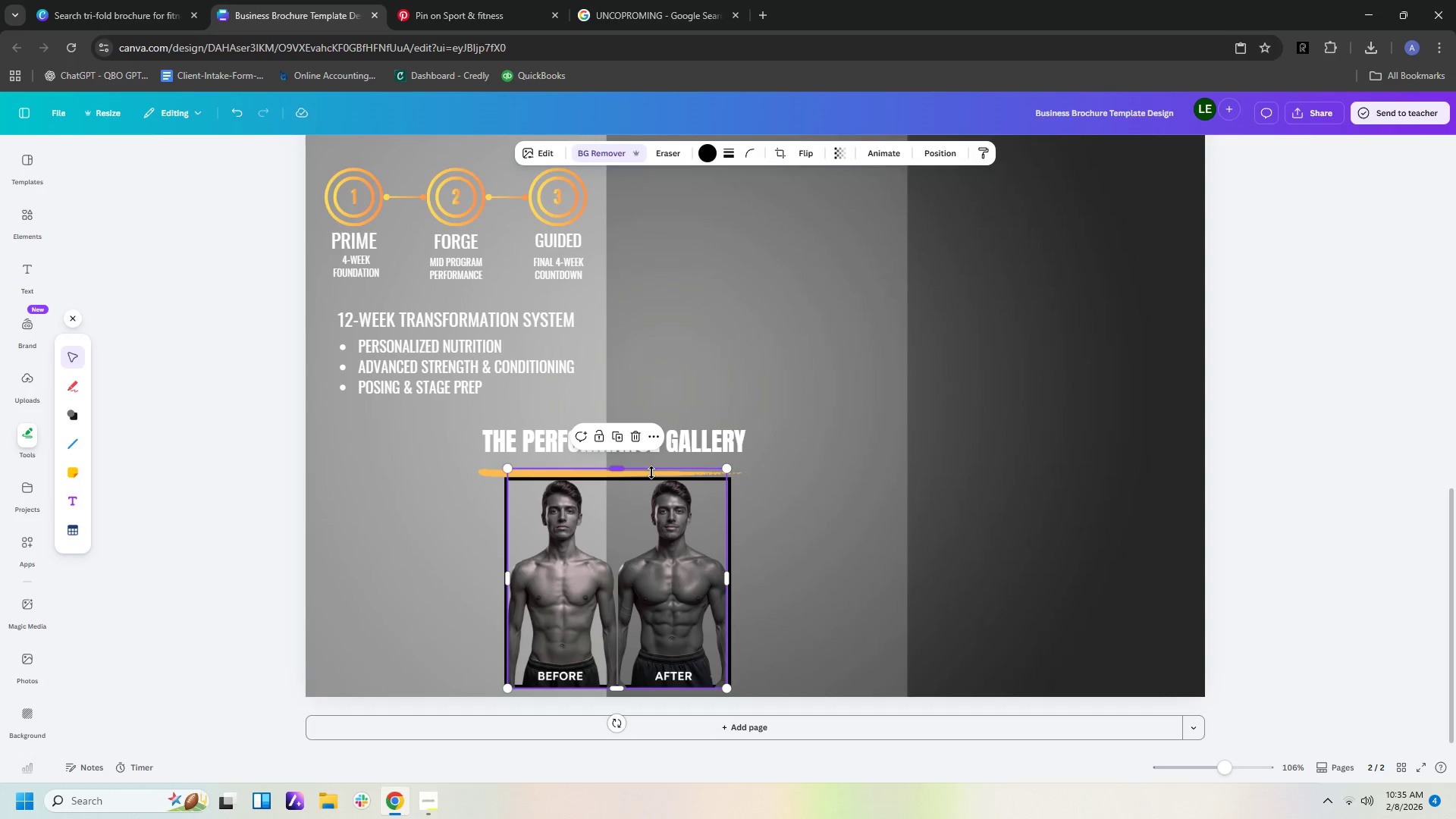 
left_click([651, 472])
 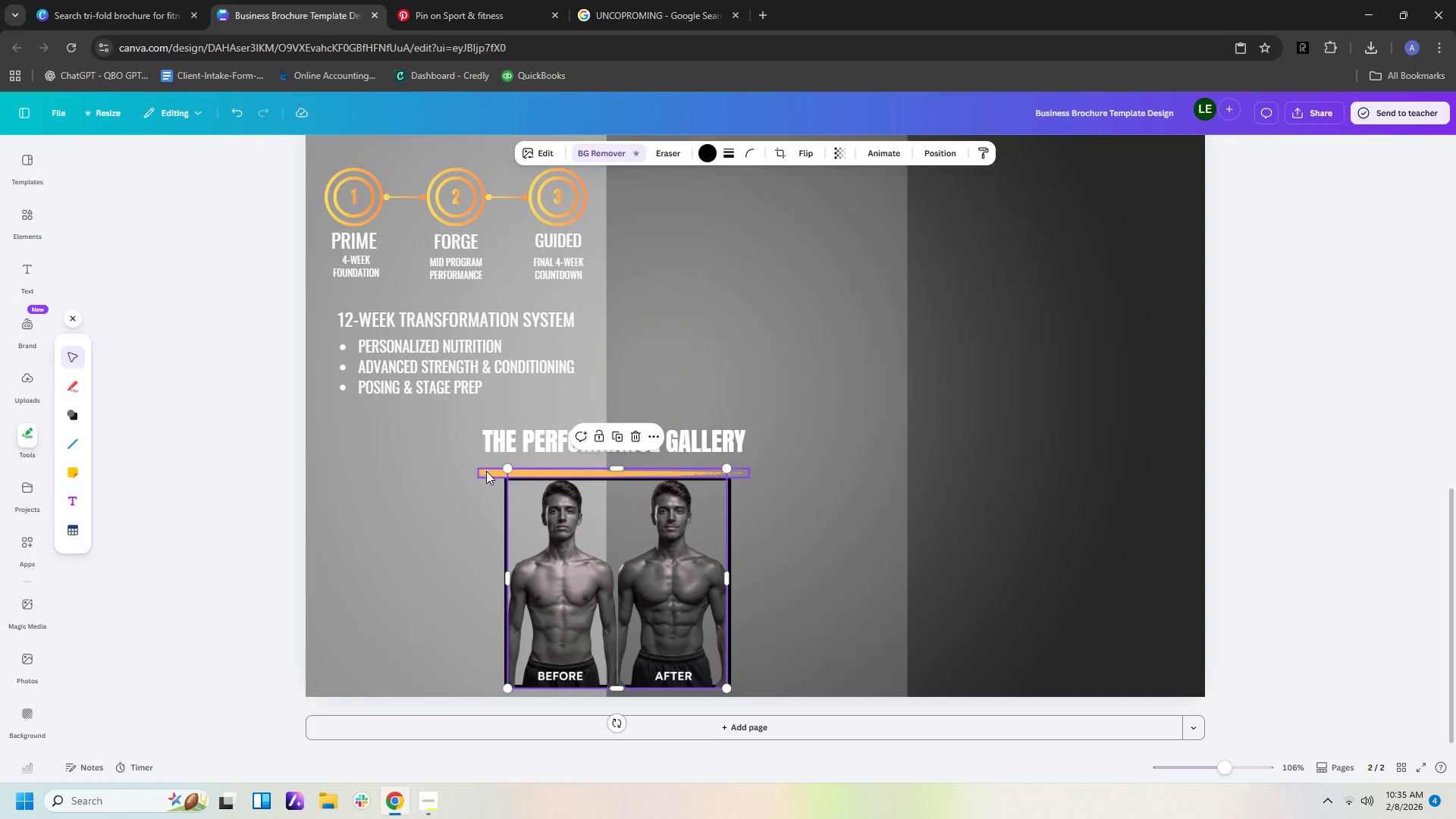 
left_click_drag(start_coordinate=[486, 472], to_coordinate=[491, 464])
 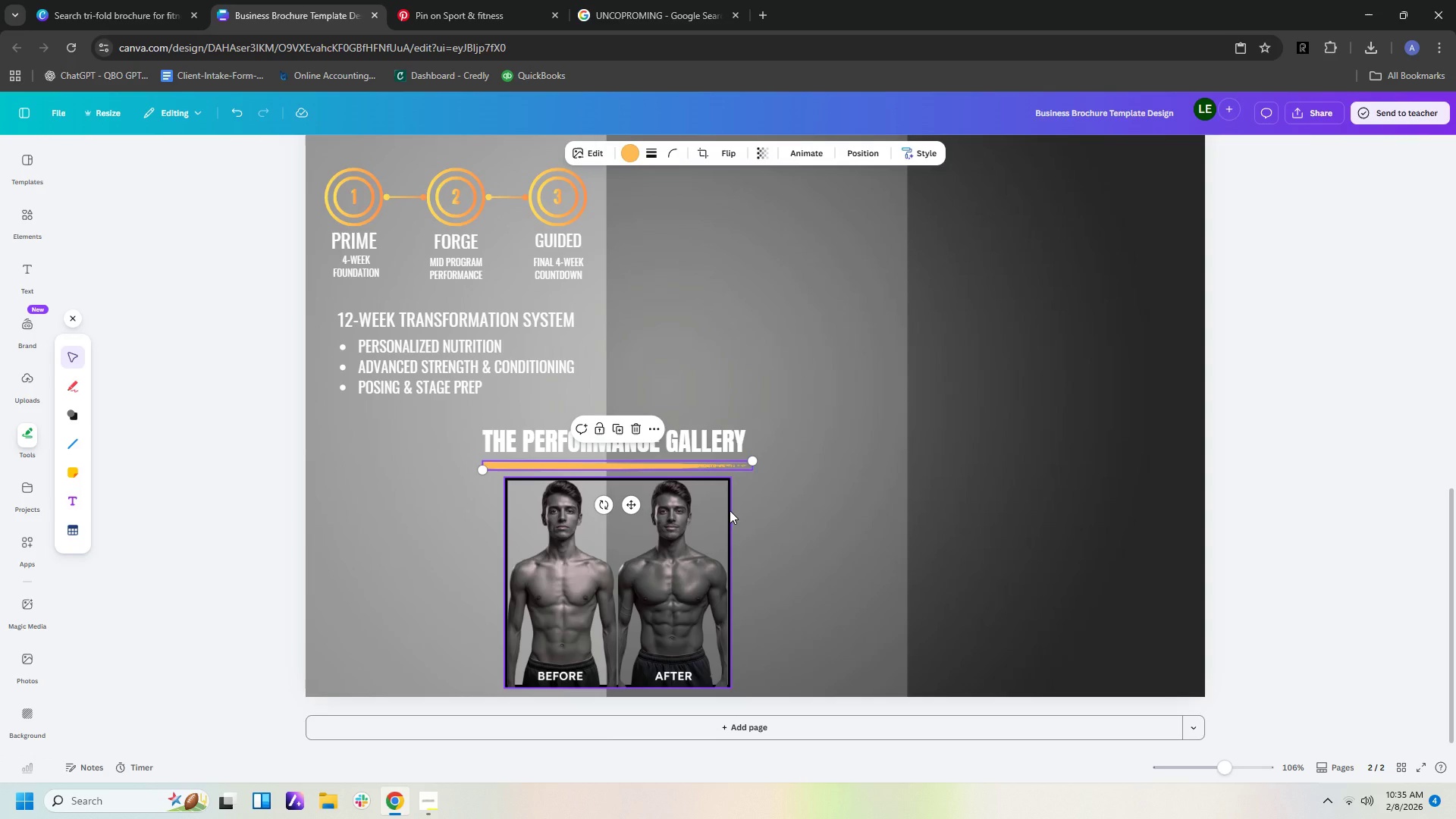 
left_click([730, 510])
 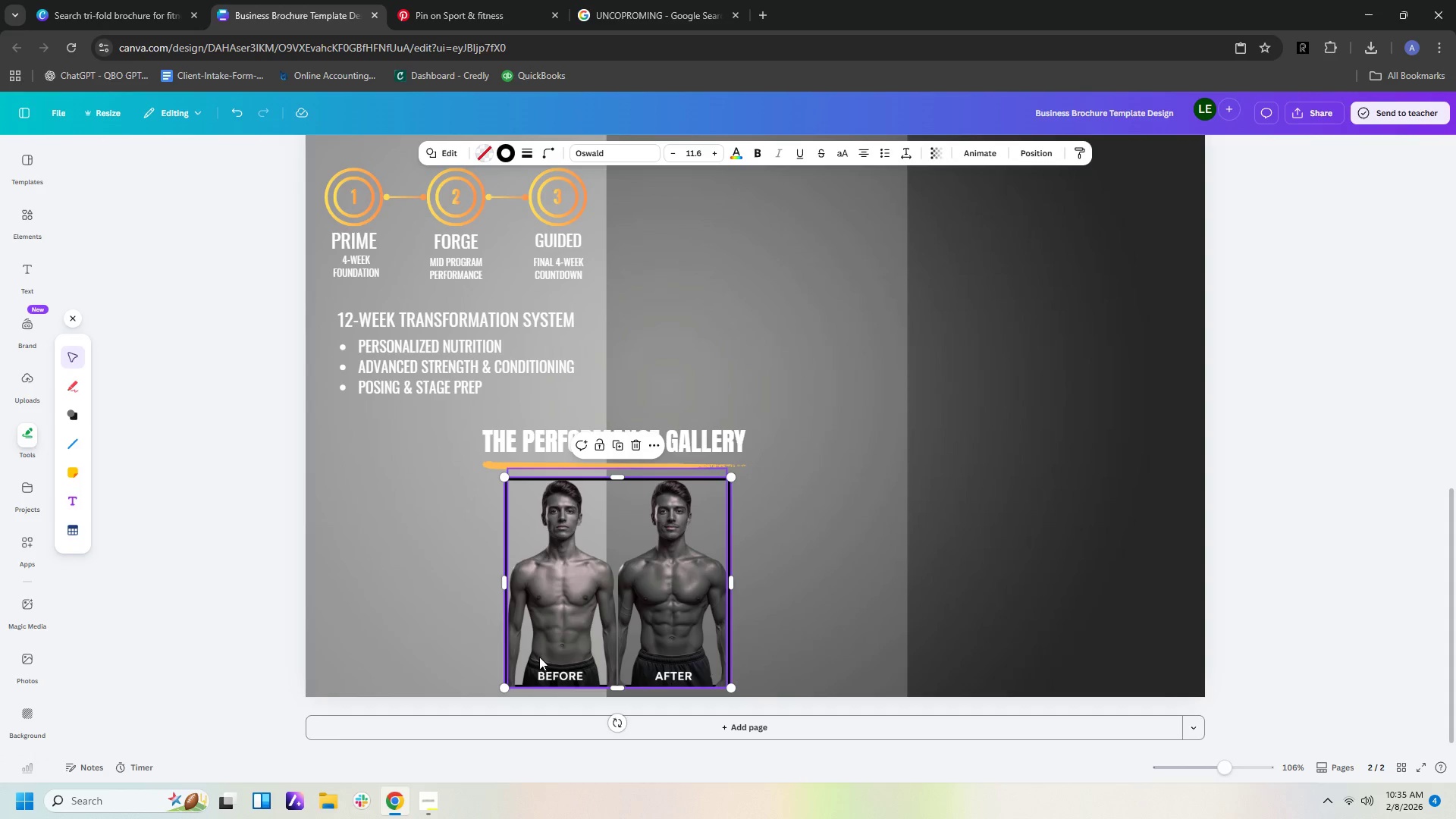 
wait(6.62)
 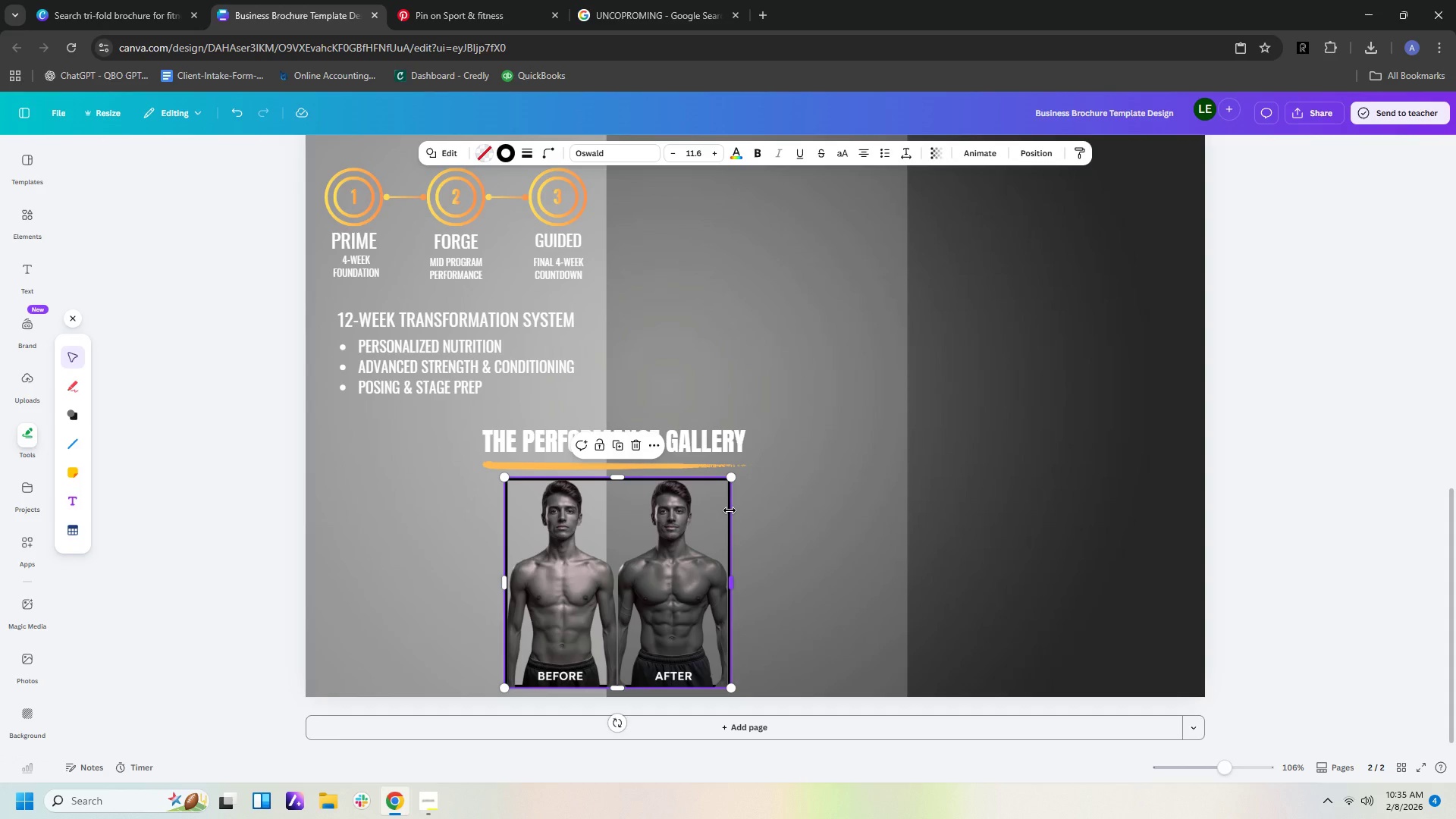 
left_click([572, 676])
 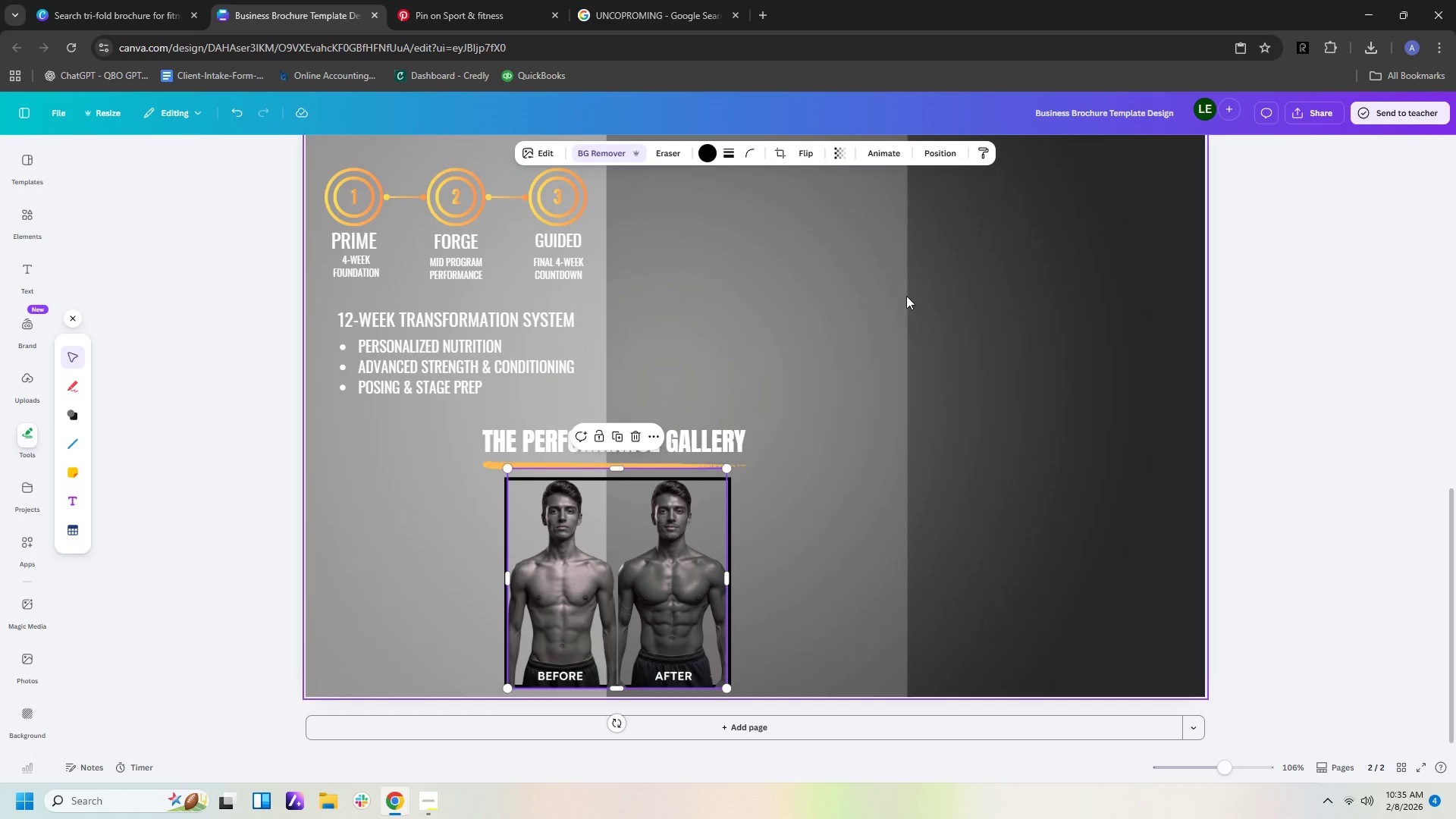 
wait(15.61)
 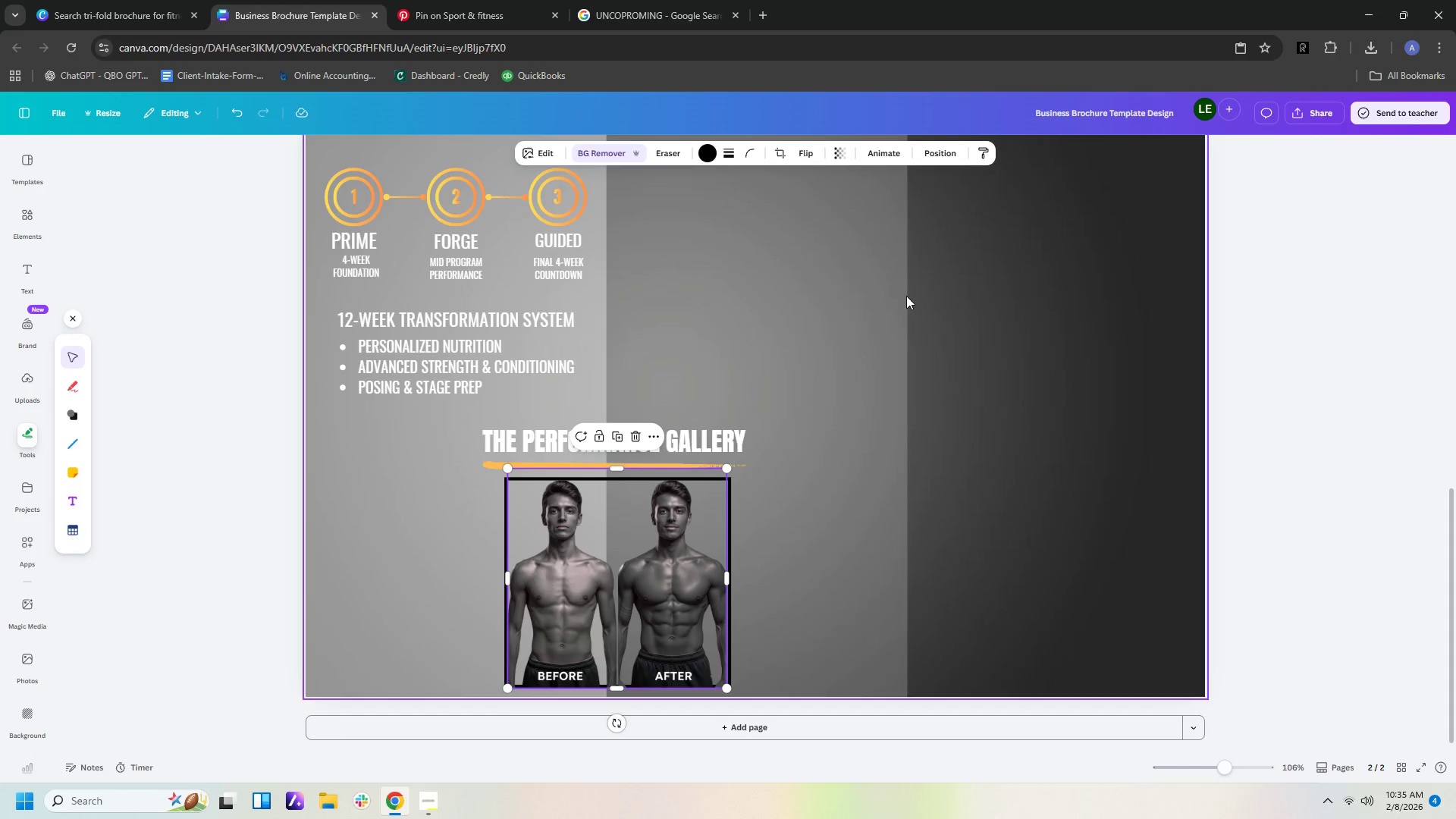 
left_click([736, 502])
 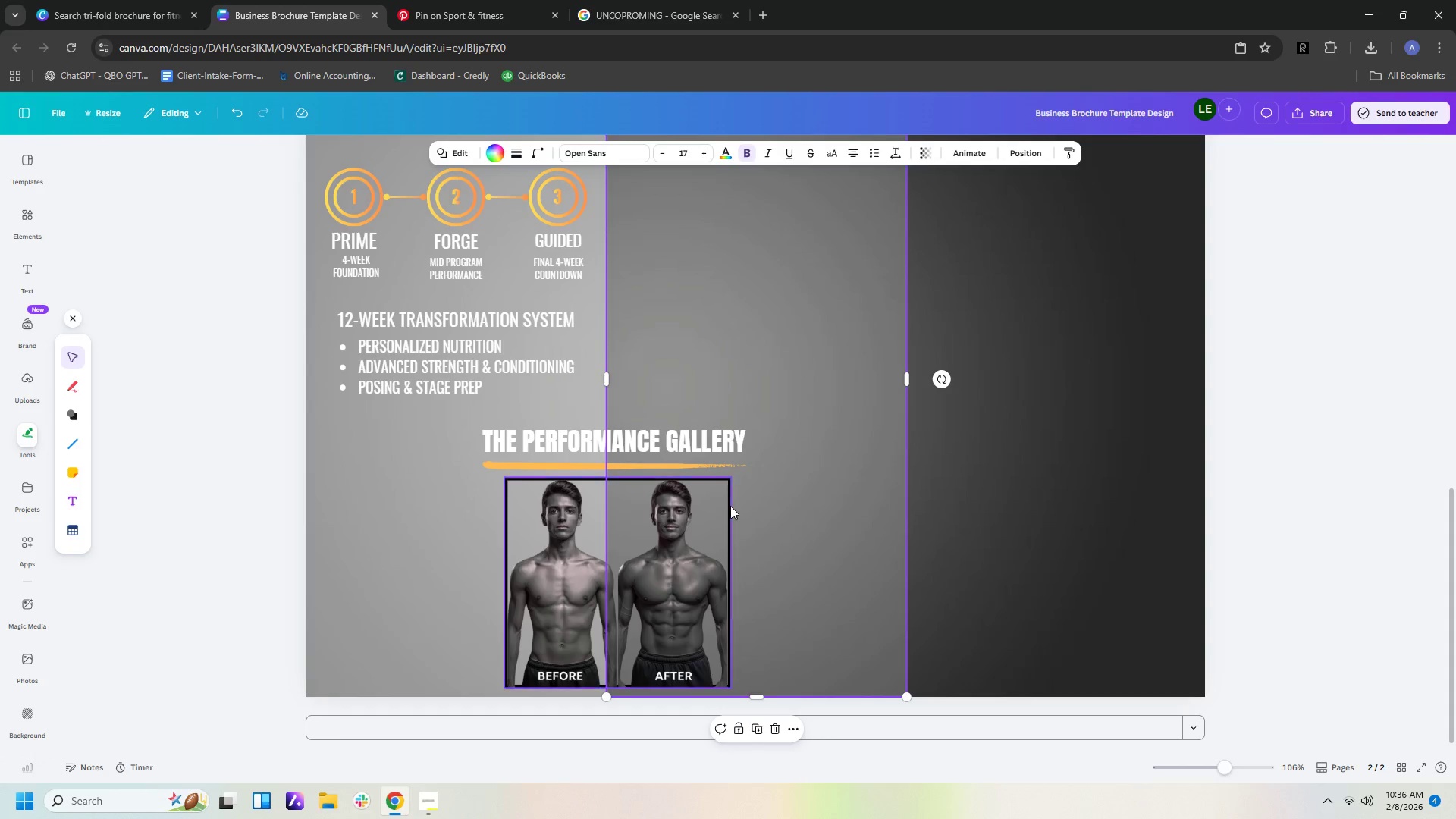 
left_click([730, 506])
 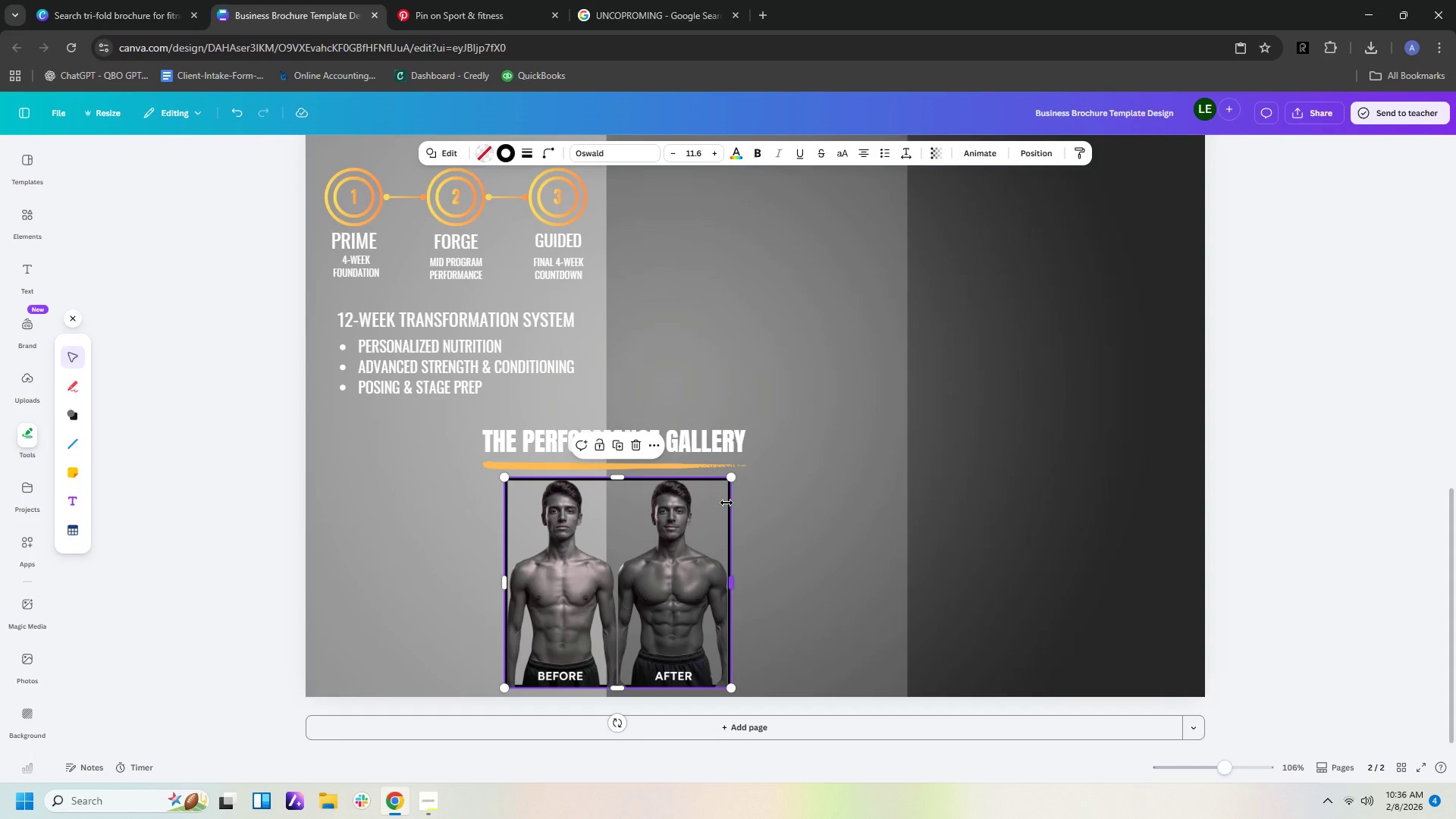 
key(Delete)
 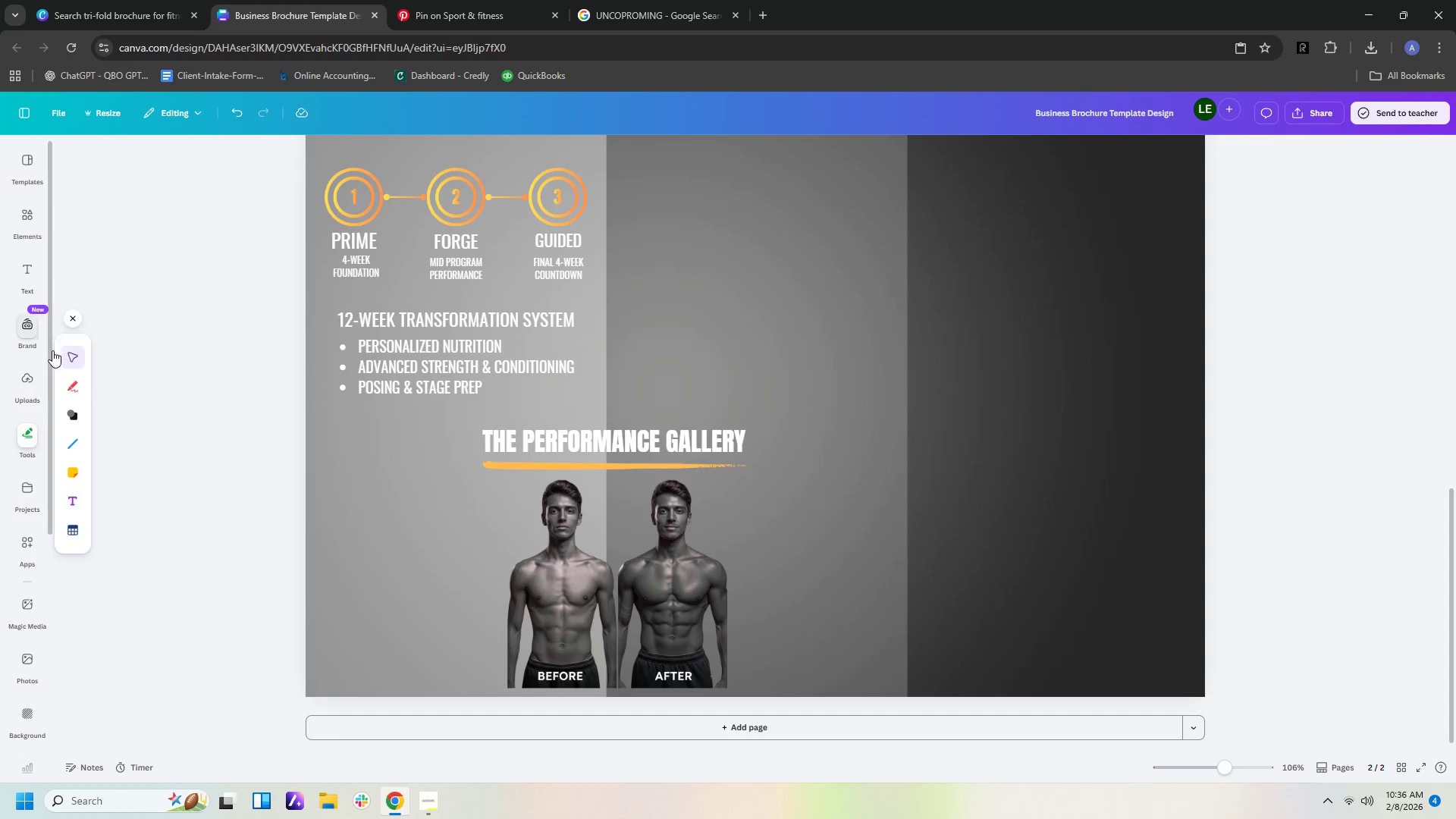 
left_click([74, 447])
 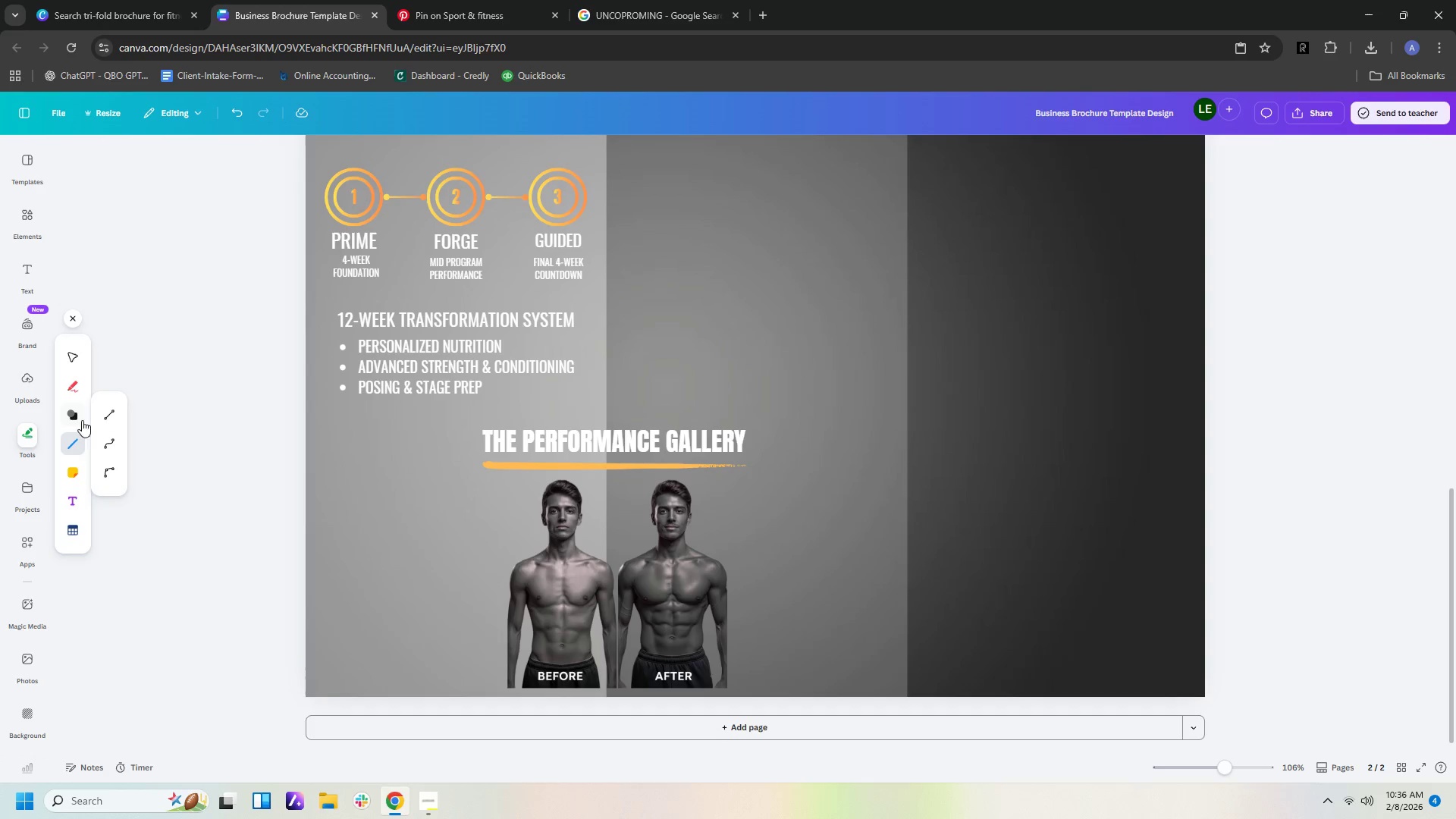 
left_click([102, 416])
 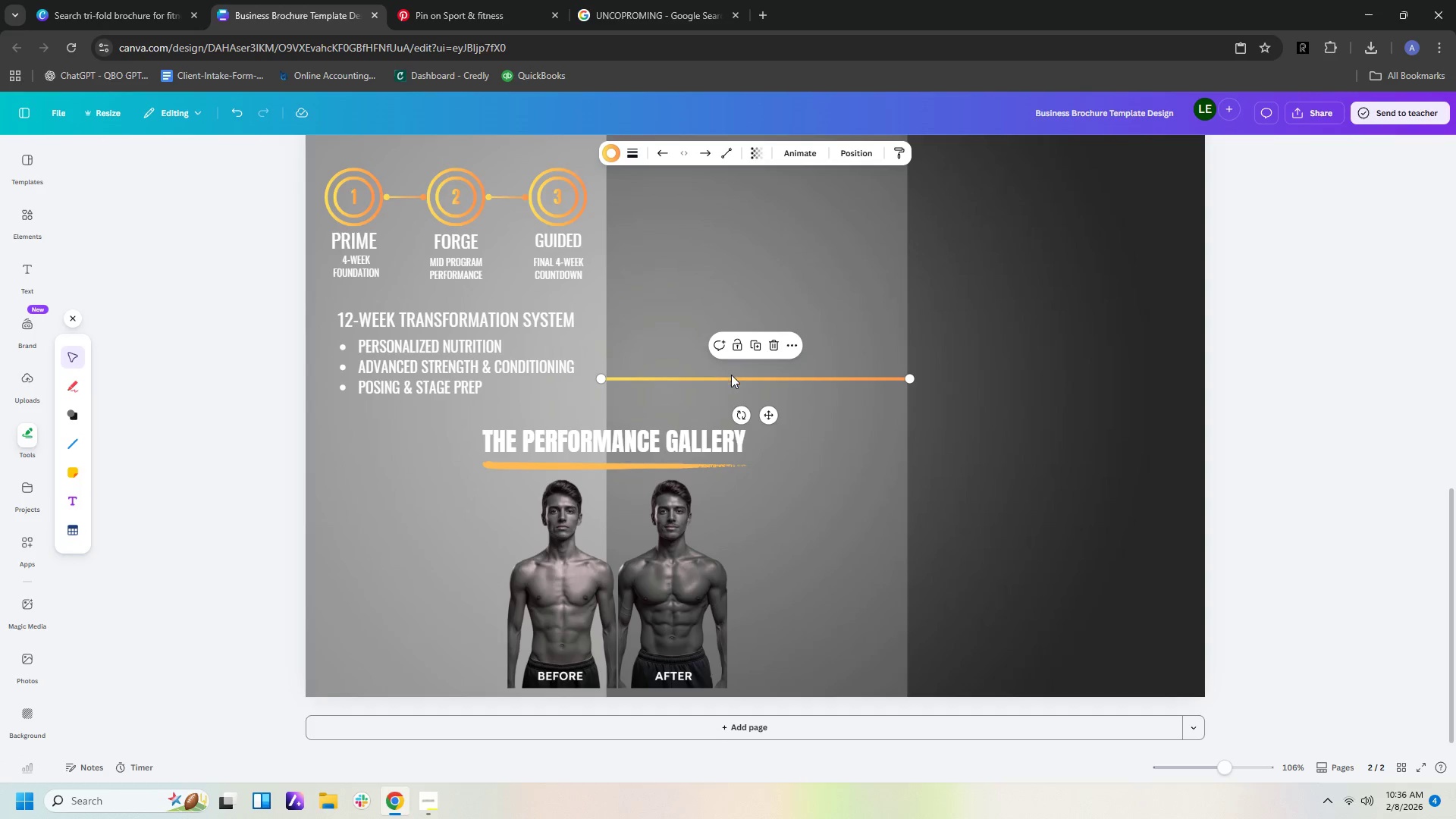 
left_click_drag(start_coordinate=[732, 378], to_coordinate=[570, 499])
 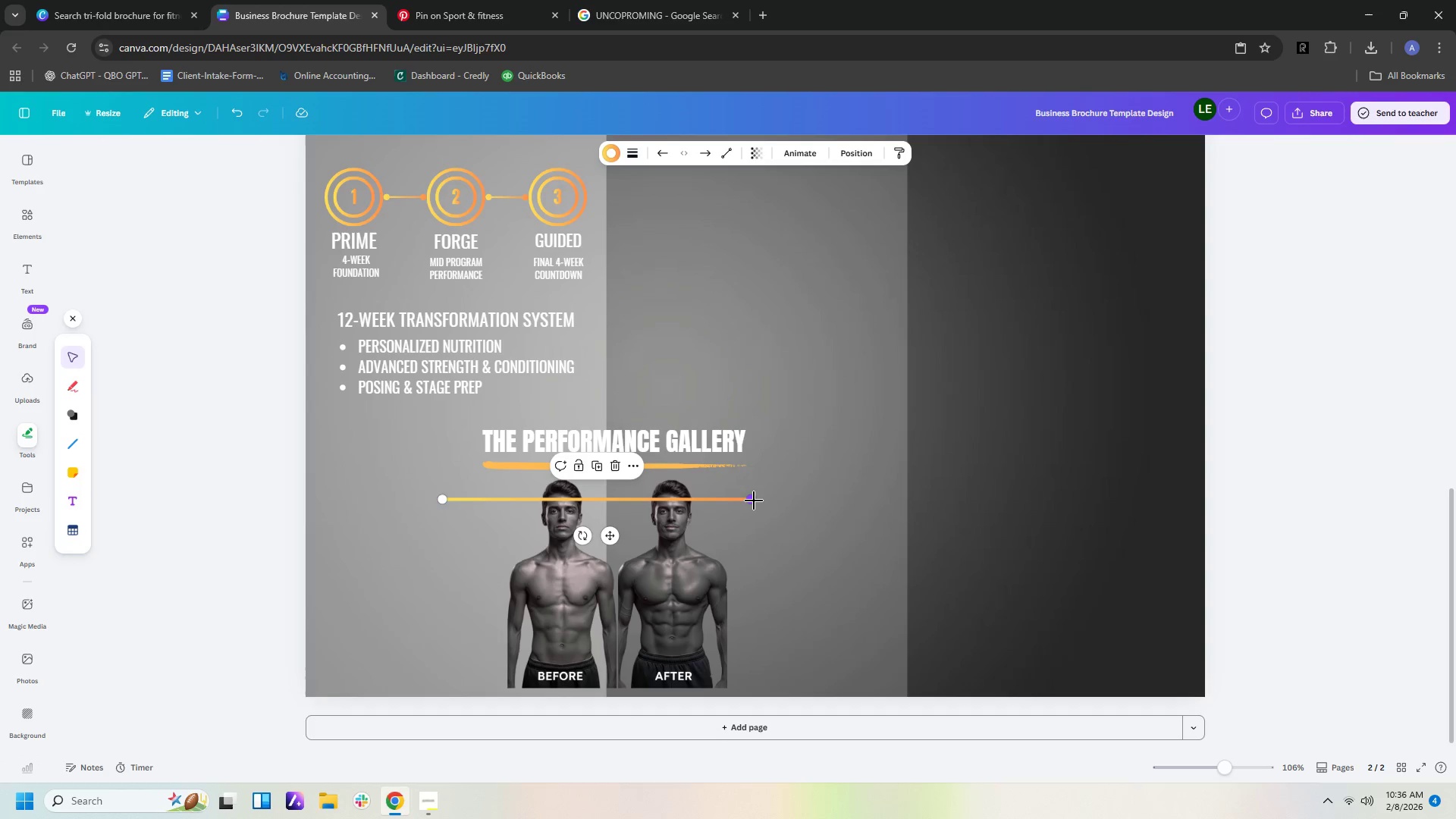 
left_click_drag(start_coordinate=[754, 500], to_coordinate=[448, 706])
 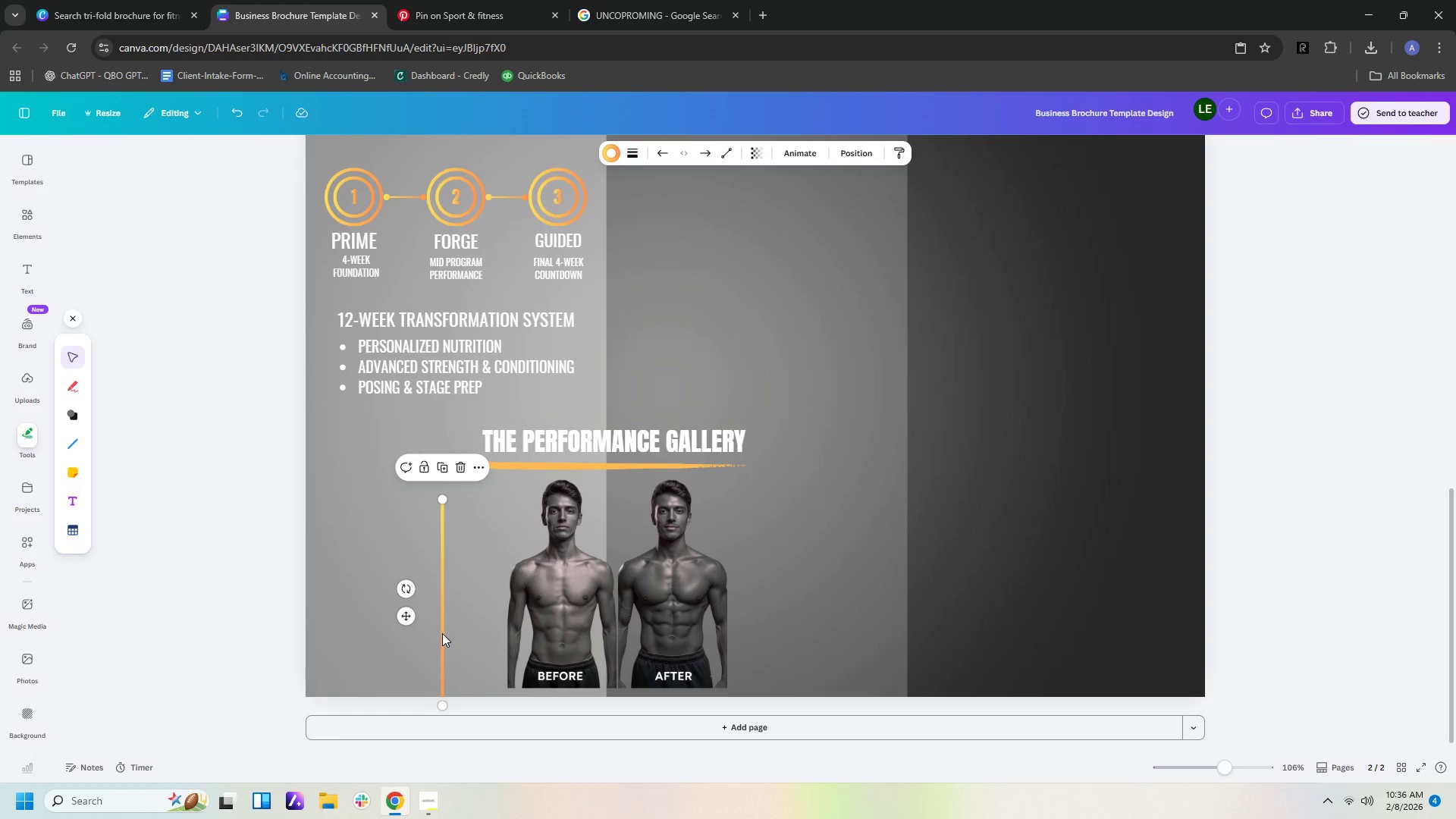 
left_click_drag(start_coordinate=[442, 633], to_coordinate=[607, 616])
 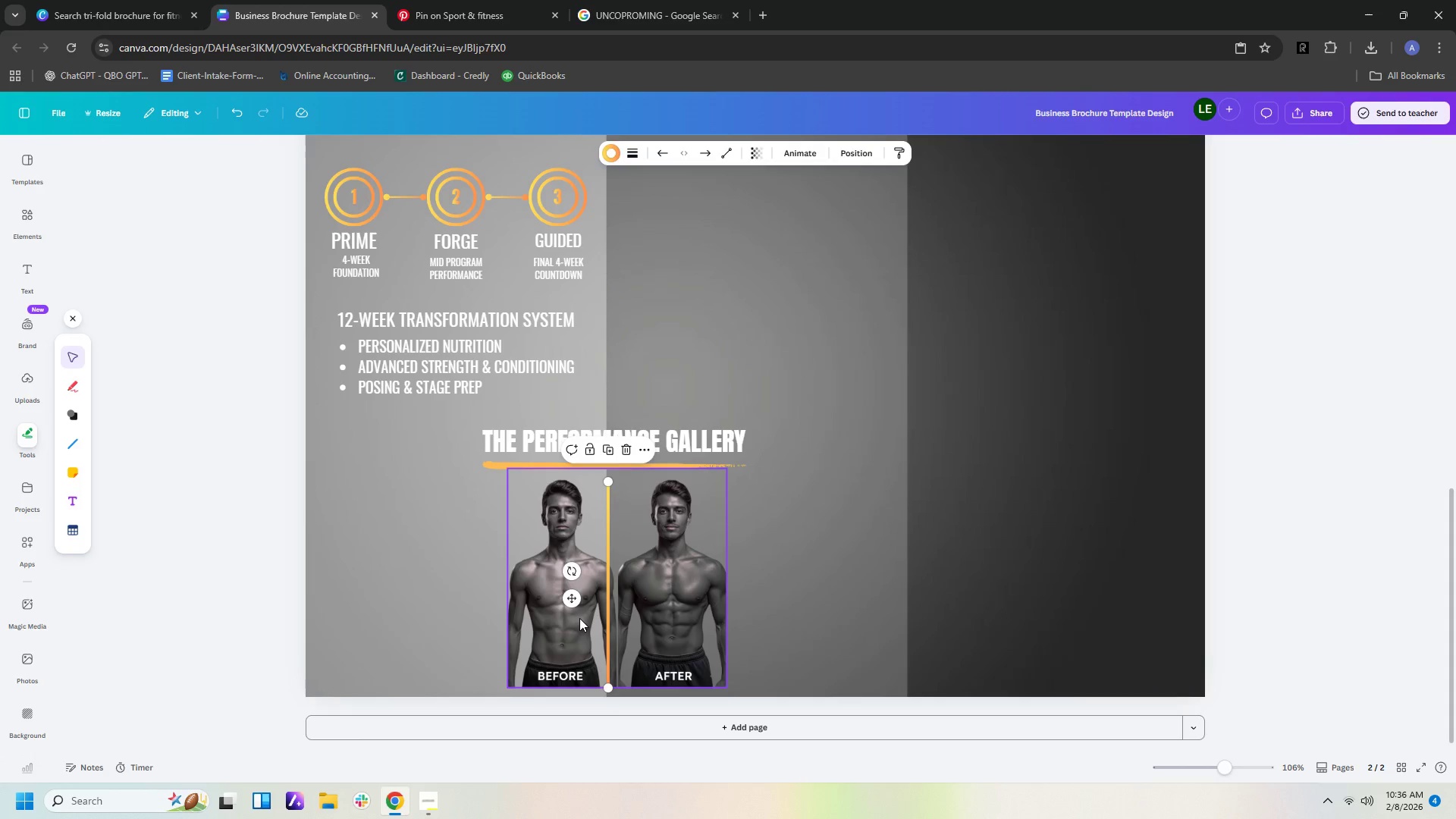 
left_click_drag(start_coordinate=[579, 618], to_coordinate=[571, 616])
 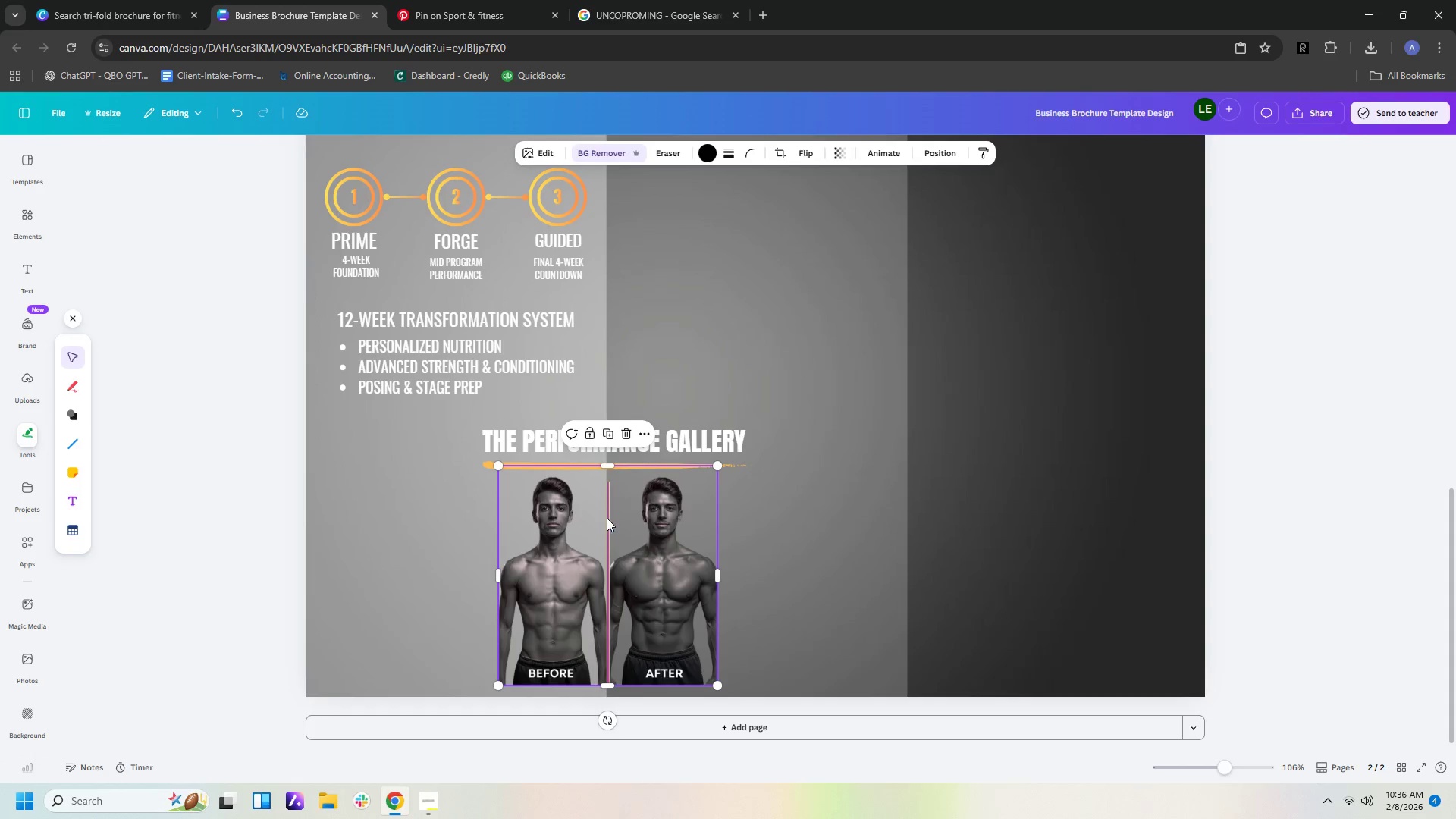 
left_click_drag(start_coordinate=[609, 523], to_coordinate=[609, 527])
 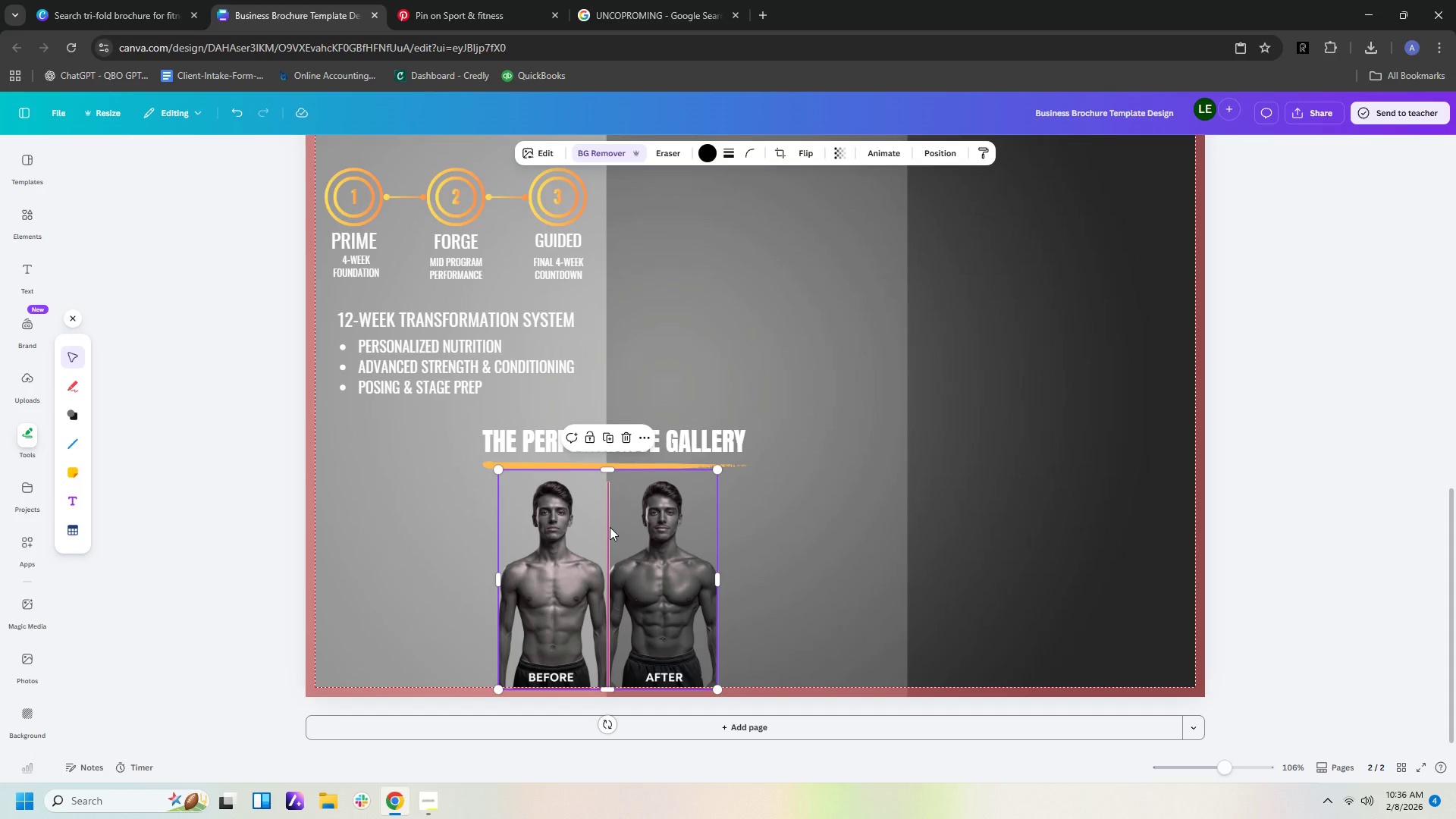 
left_click([610, 527])
 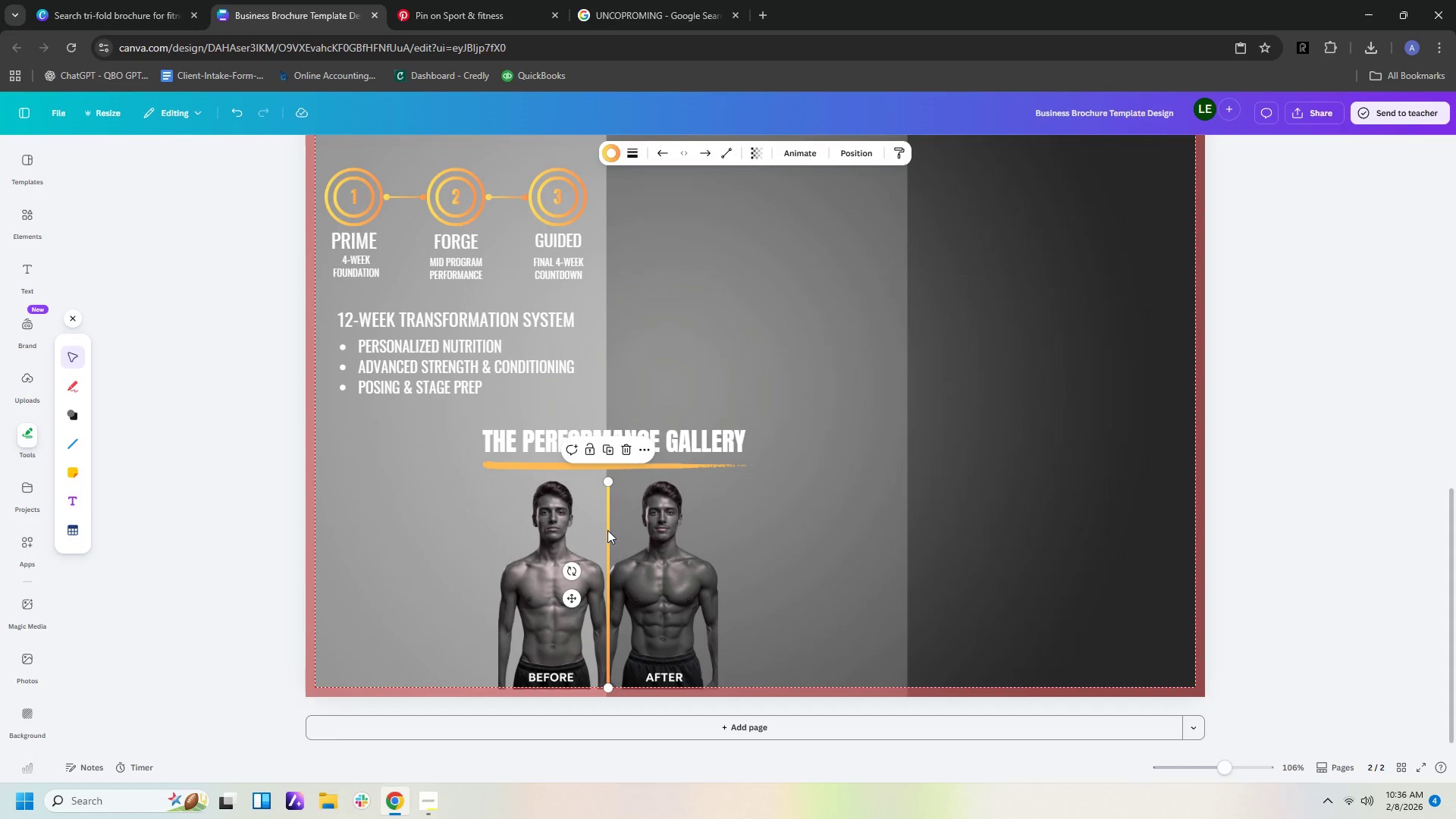 
left_click_drag(start_coordinate=[607, 530], to_coordinate=[607, 516])
 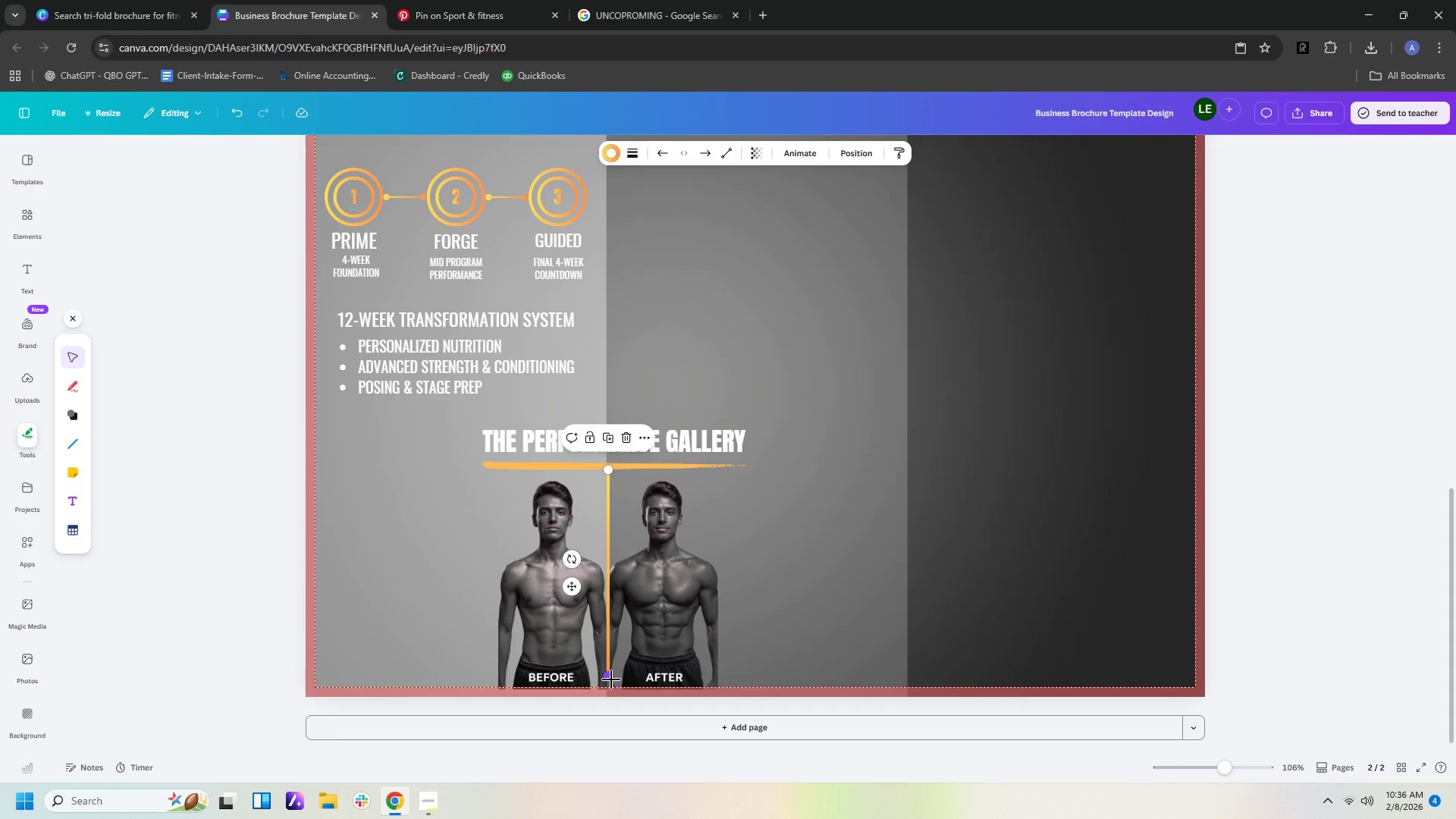 
left_click_drag(start_coordinate=[611, 679], to_coordinate=[613, 686])
 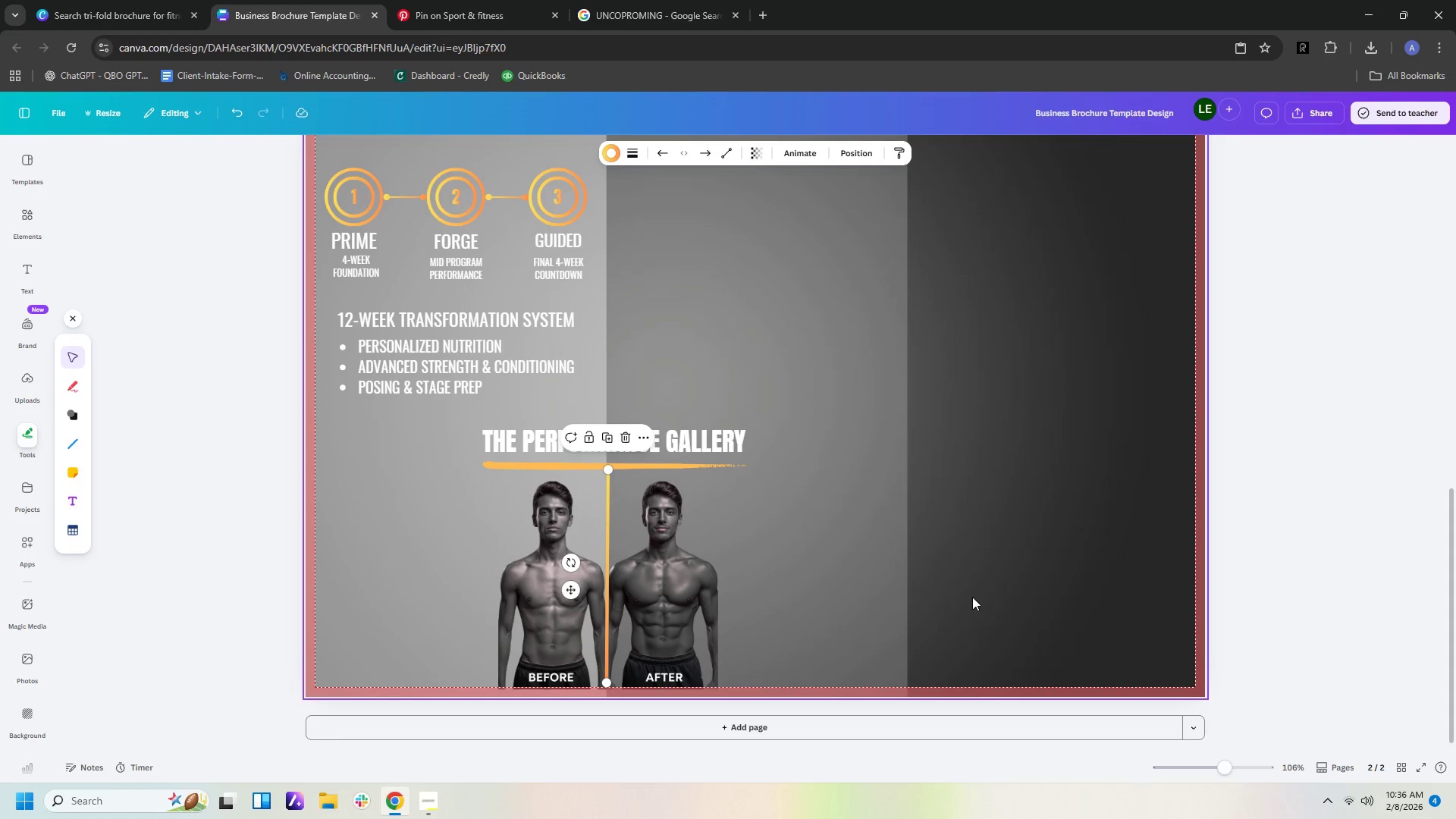 
left_click([972, 597])
 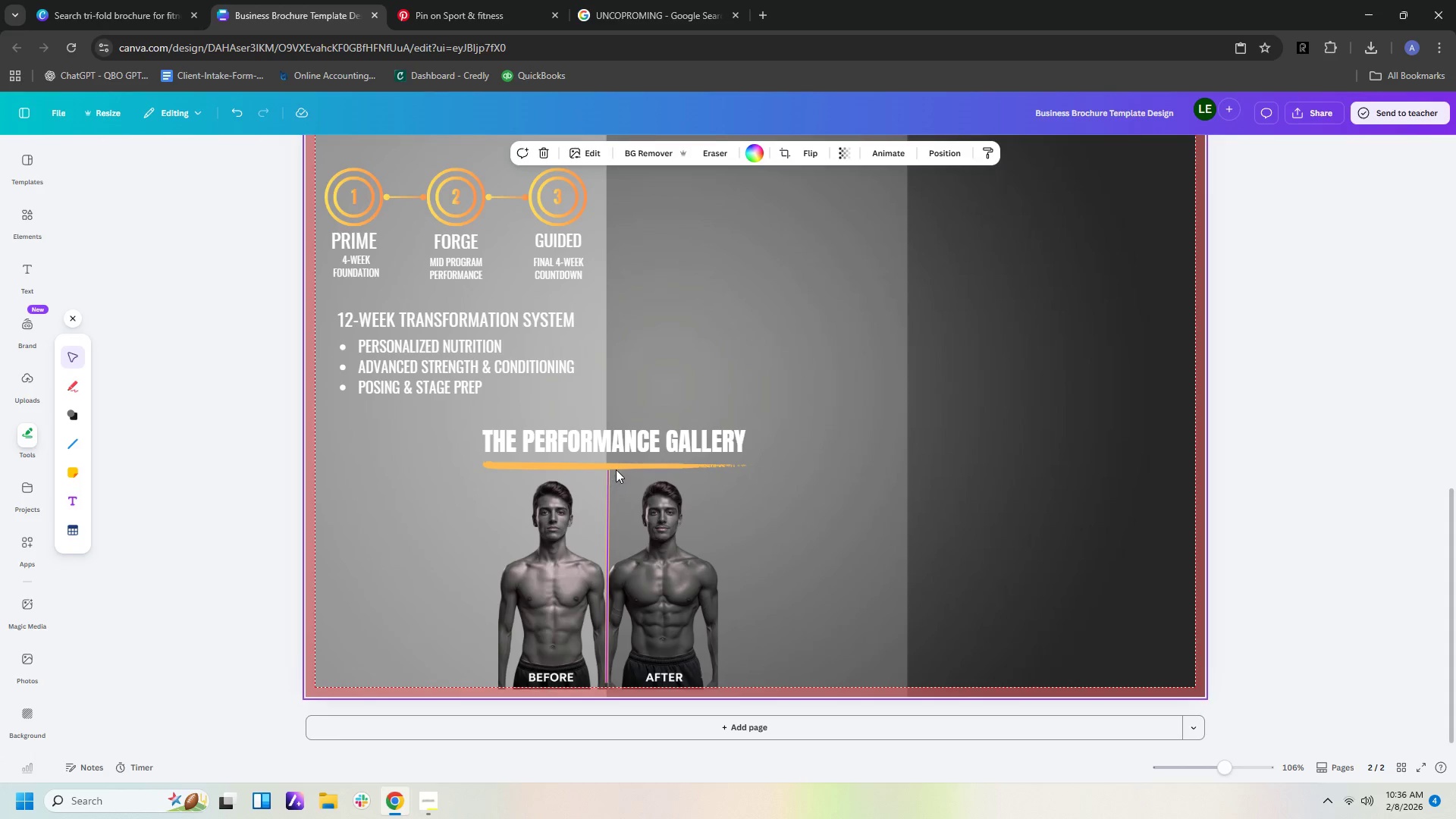 
left_click_drag(start_coordinate=[617, 465], to_coordinate=[617, 458])
 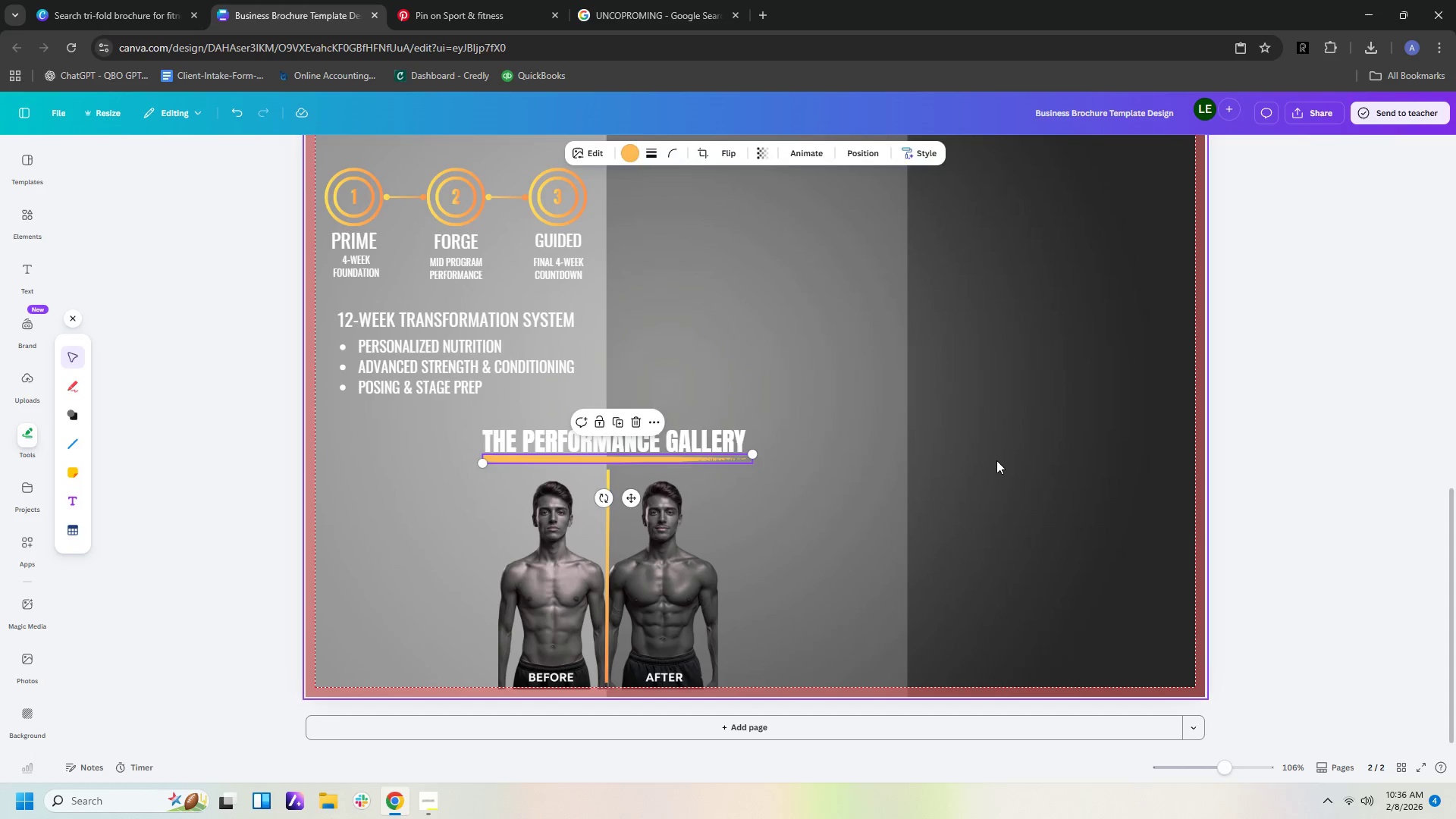 
left_click([996, 460])
 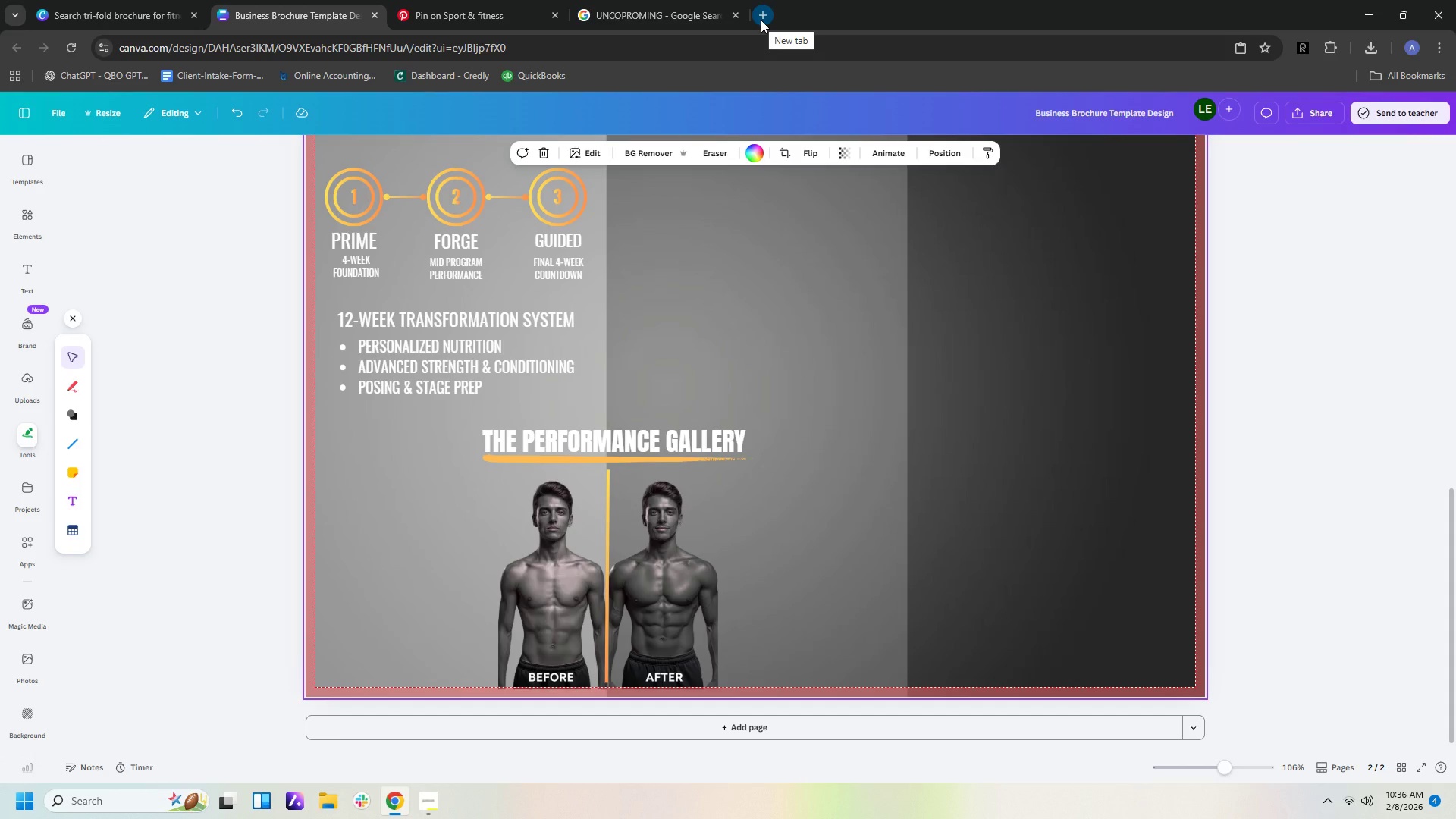 
wait(16.92)
 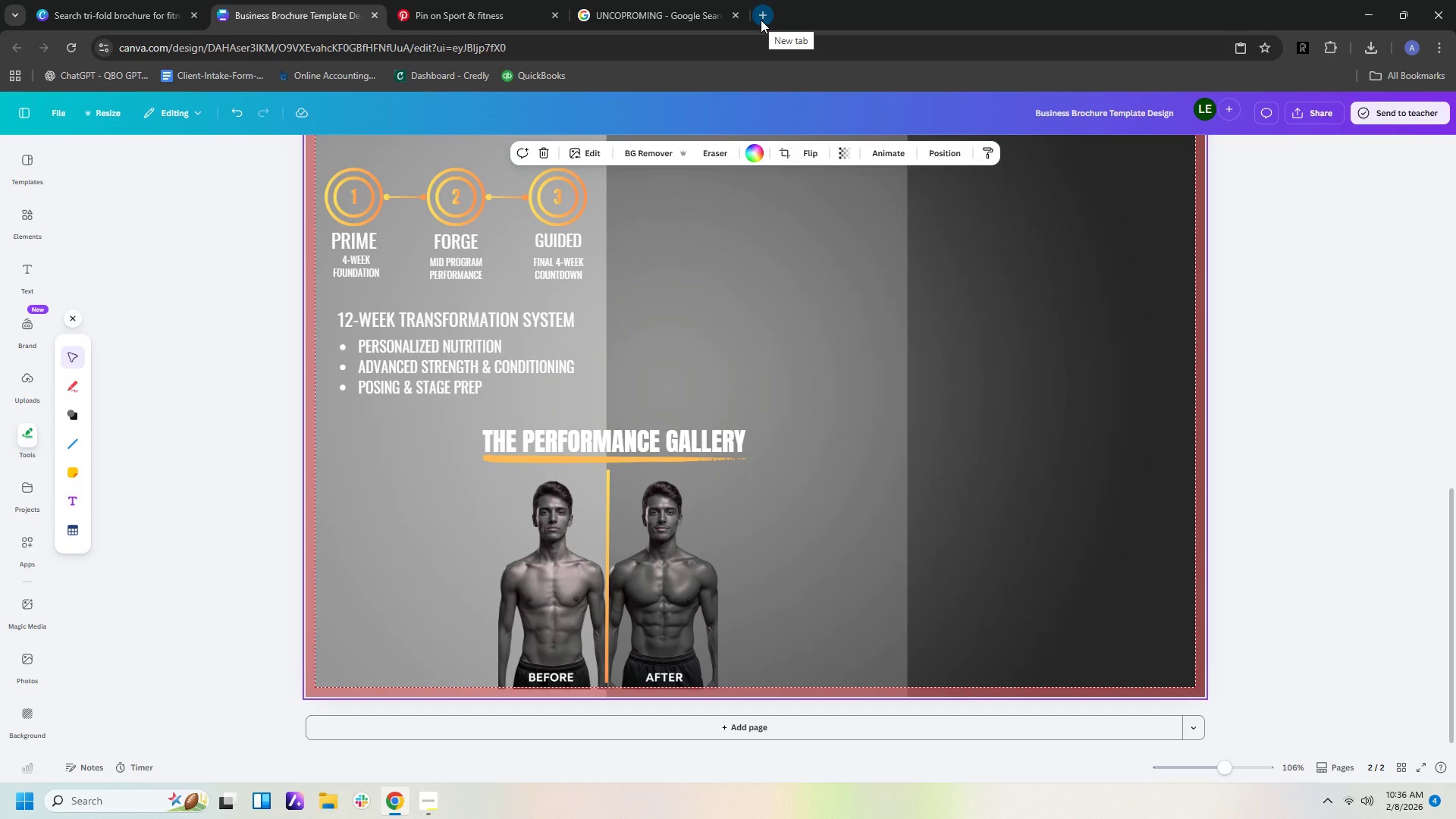 
left_click([669, 560])
 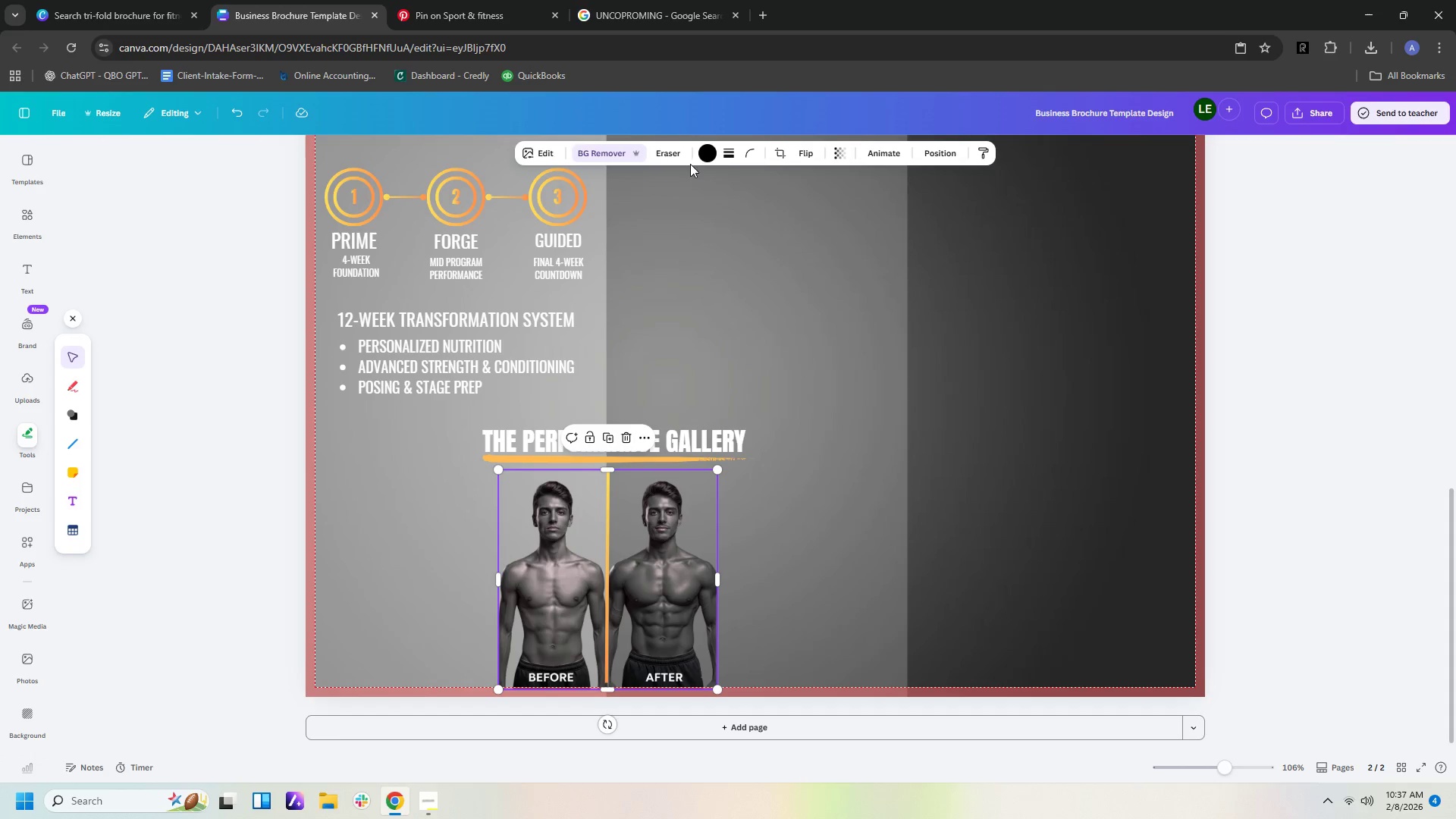 
left_click([711, 158])
 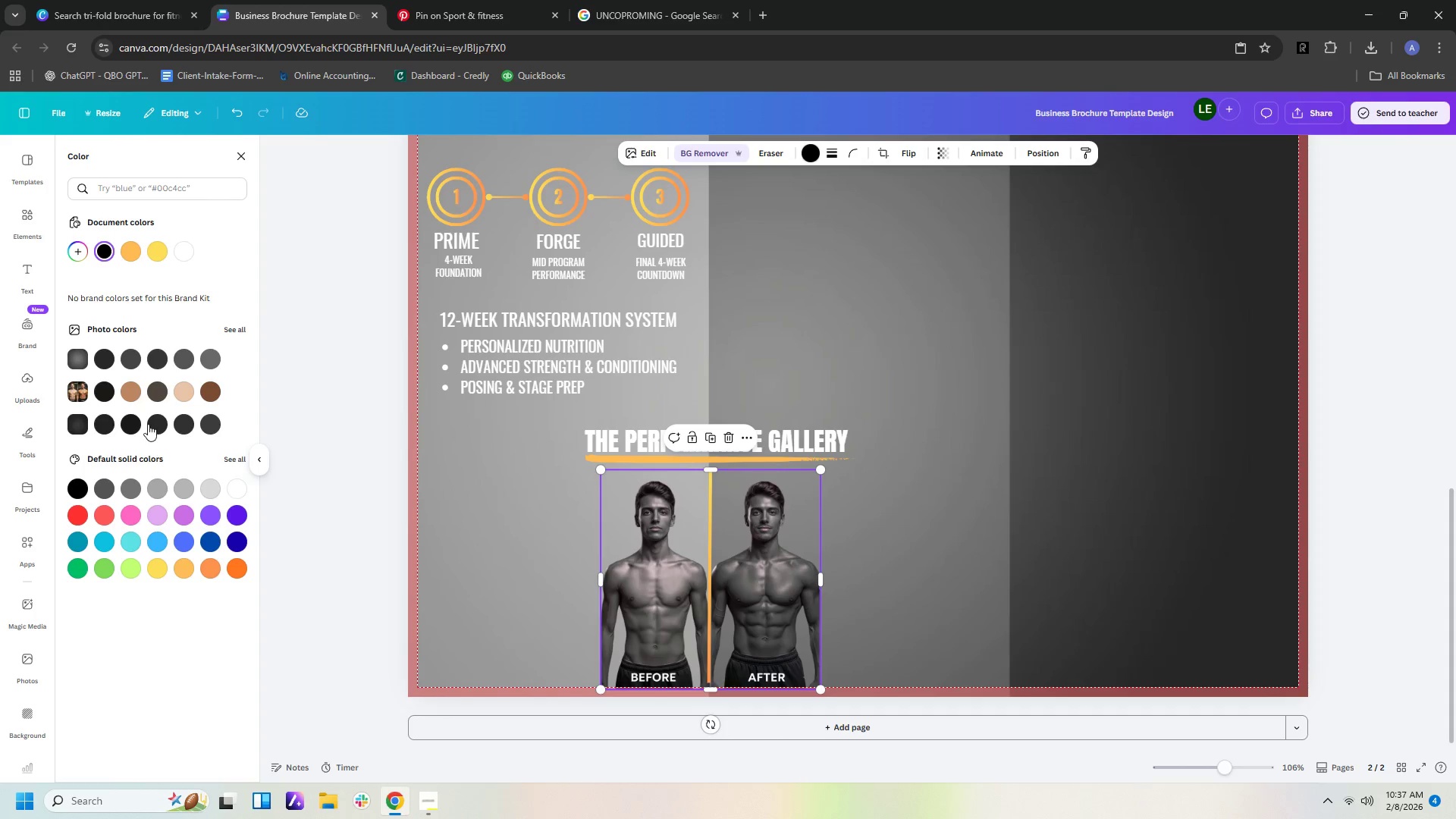 
left_click([129, 387])
 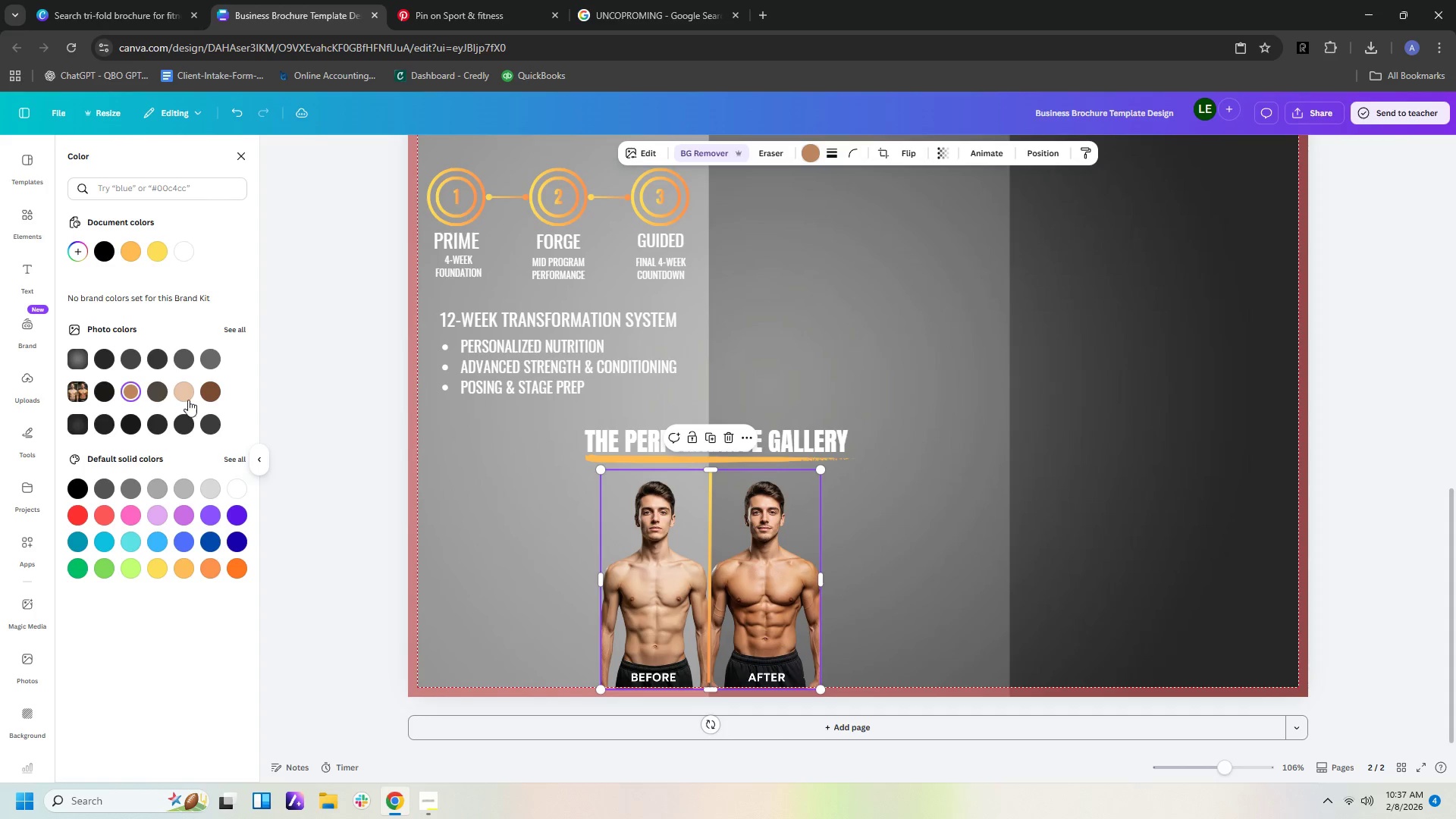 
left_click([186, 398])
 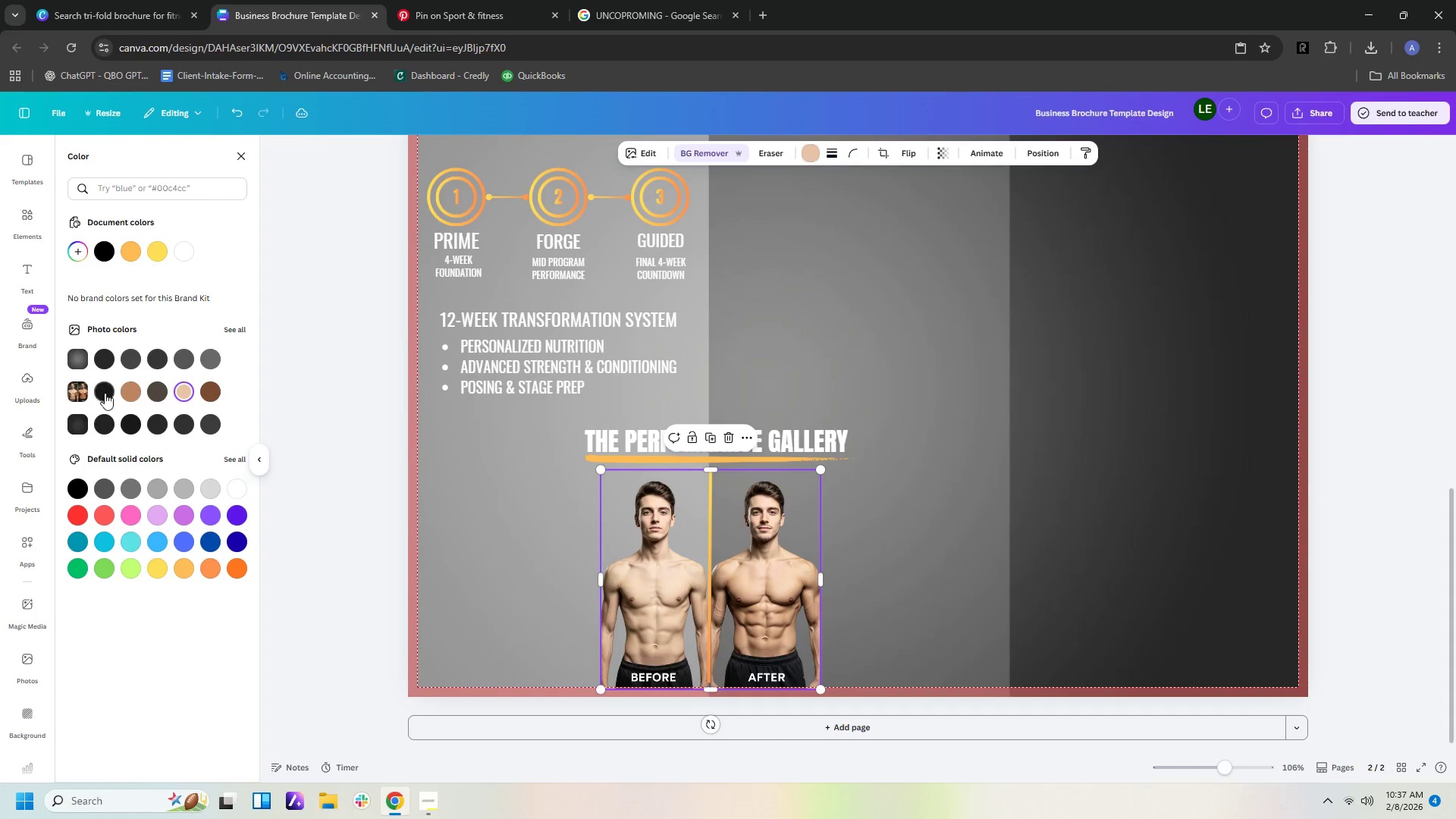 
left_click([161, 396])
 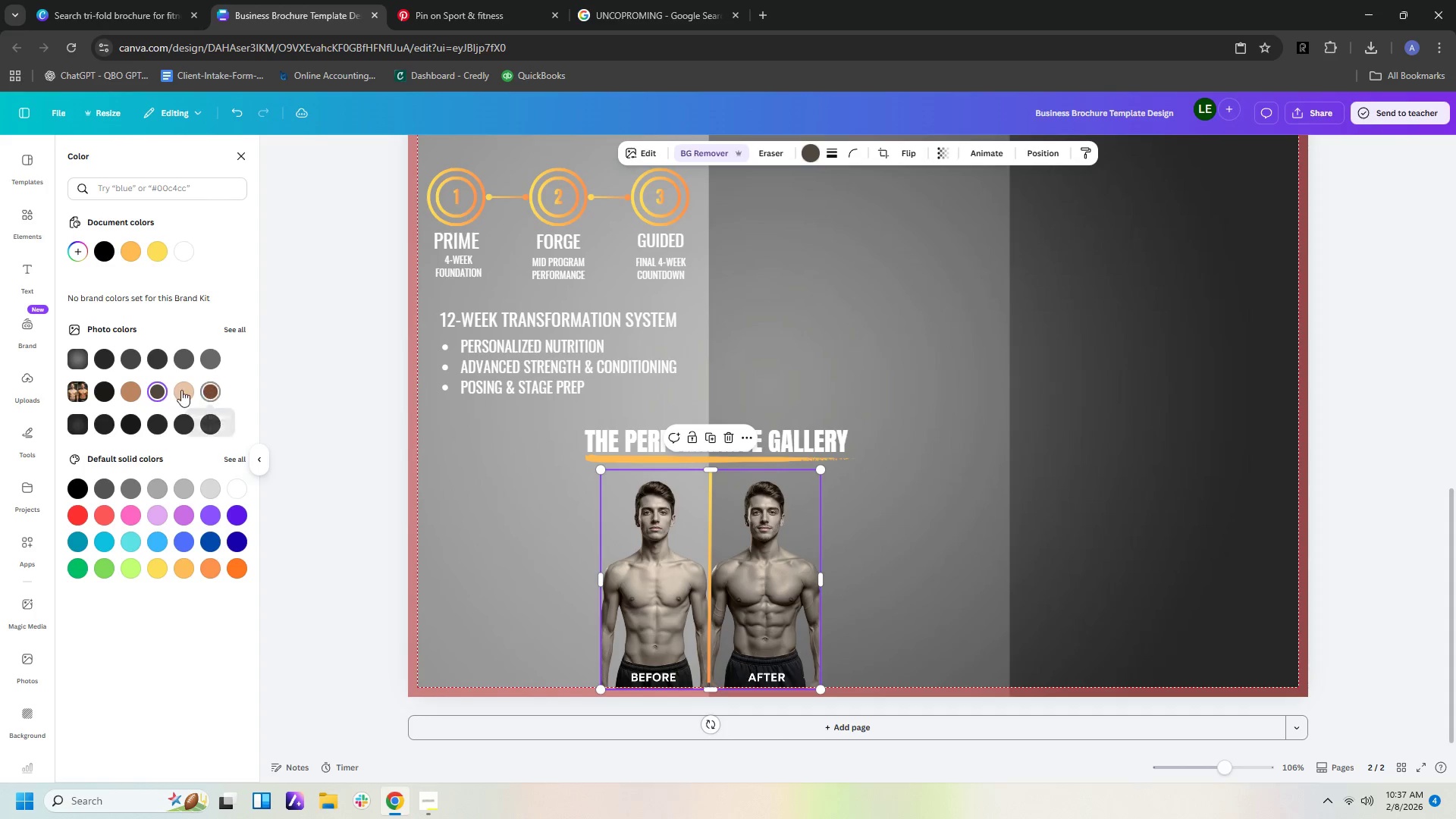 
left_click([118, 393])
 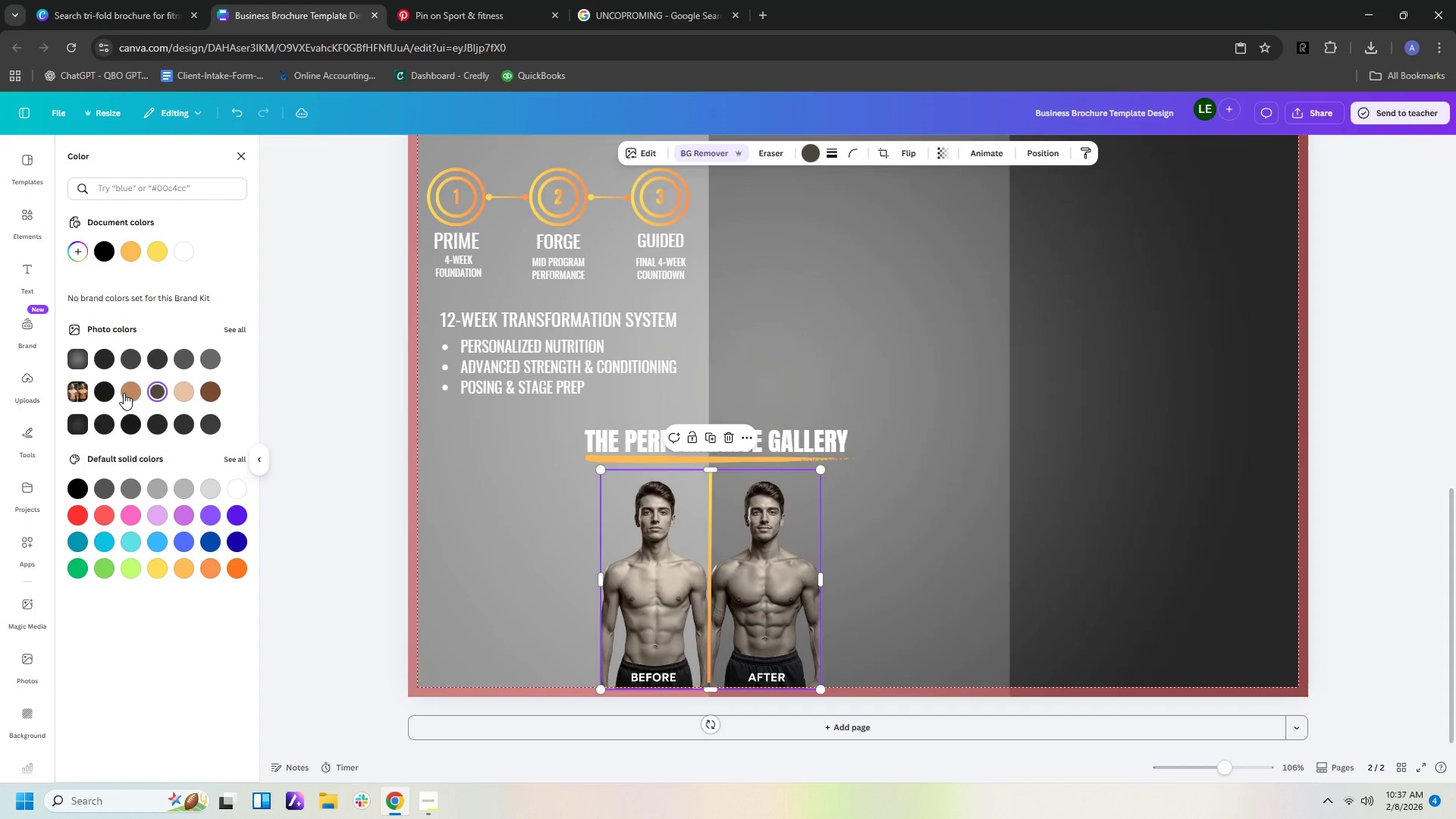 
left_click([124, 393])
 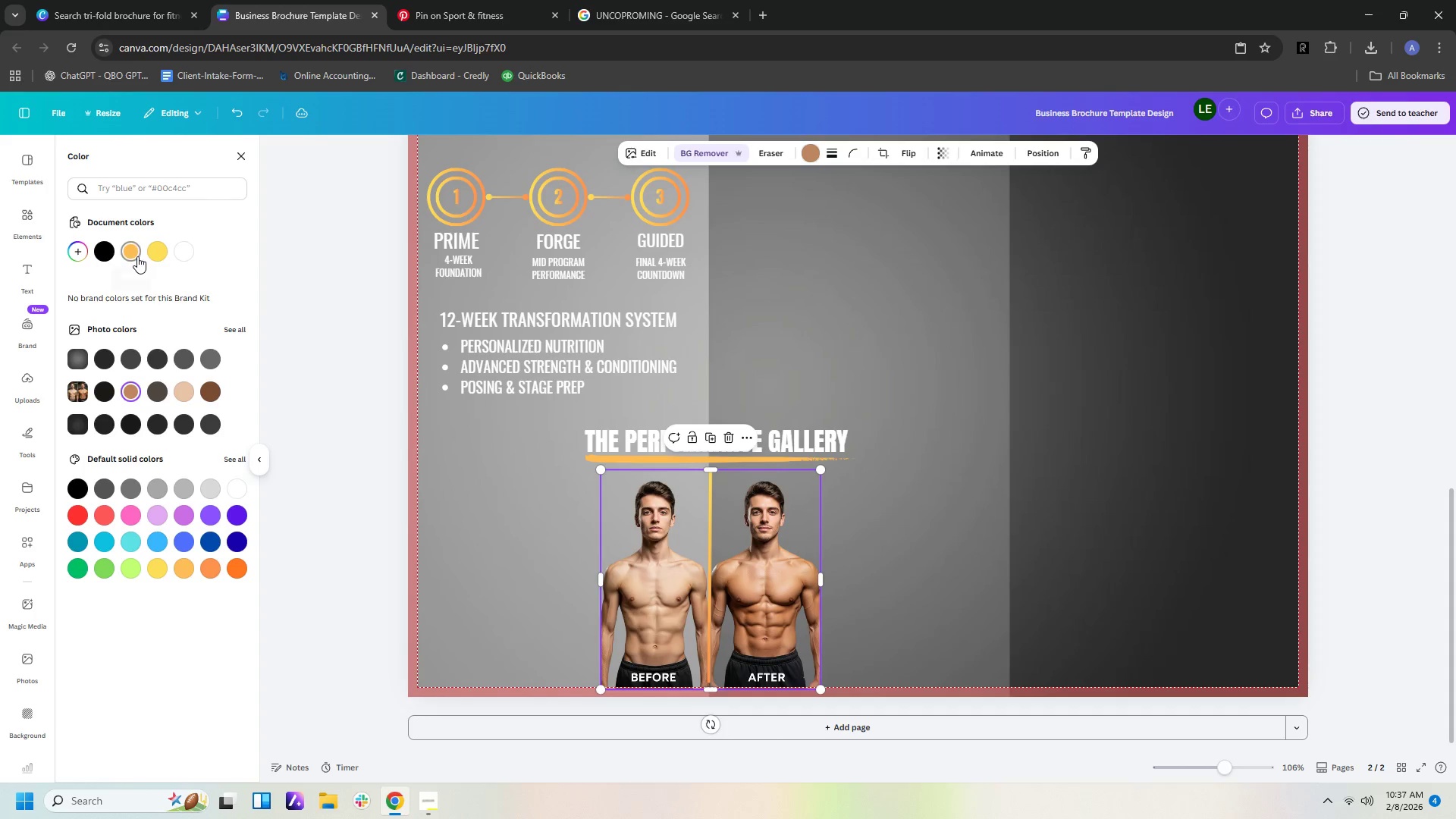 
left_click([137, 256])
 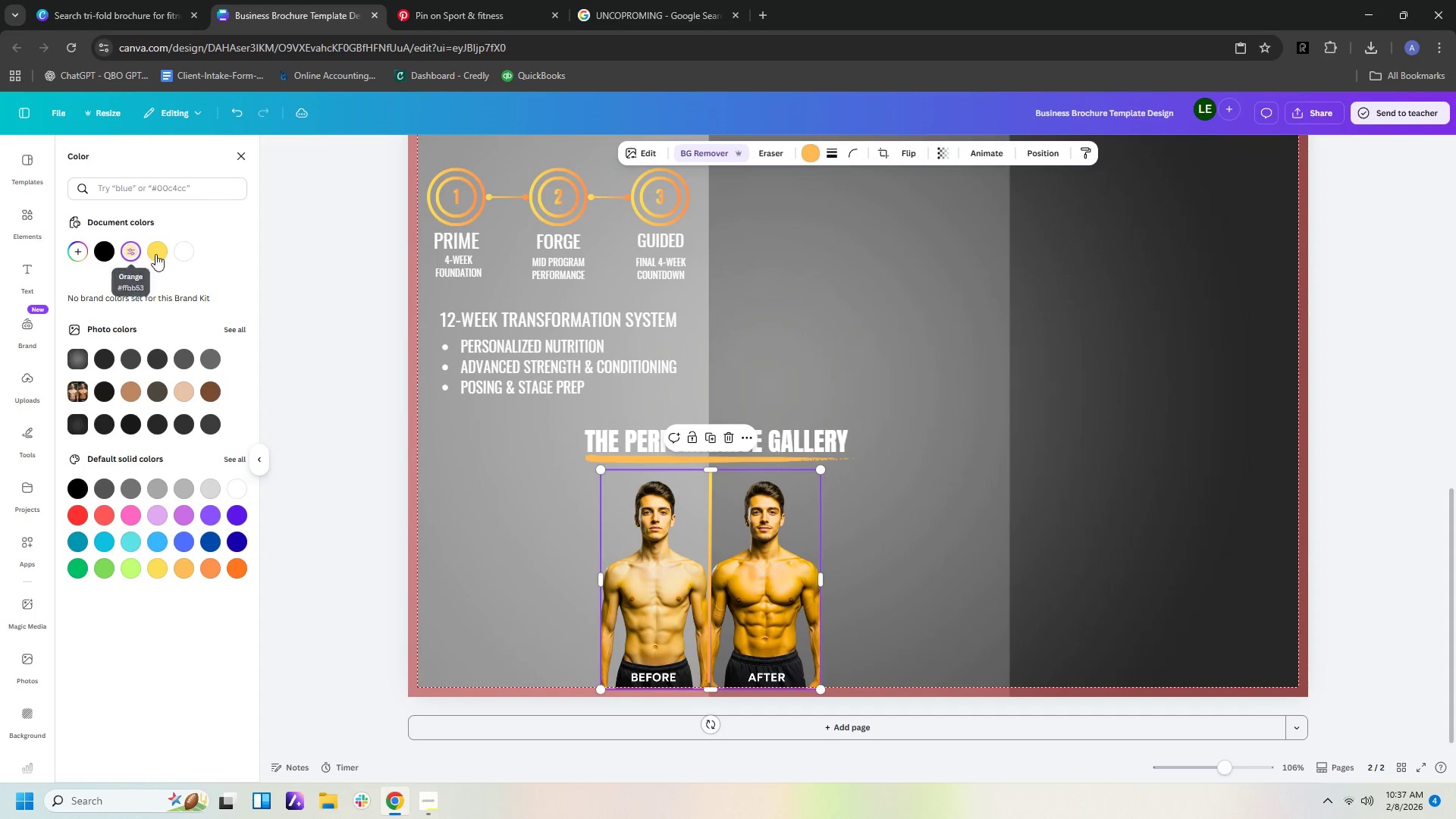 
left_click([162, 253])
 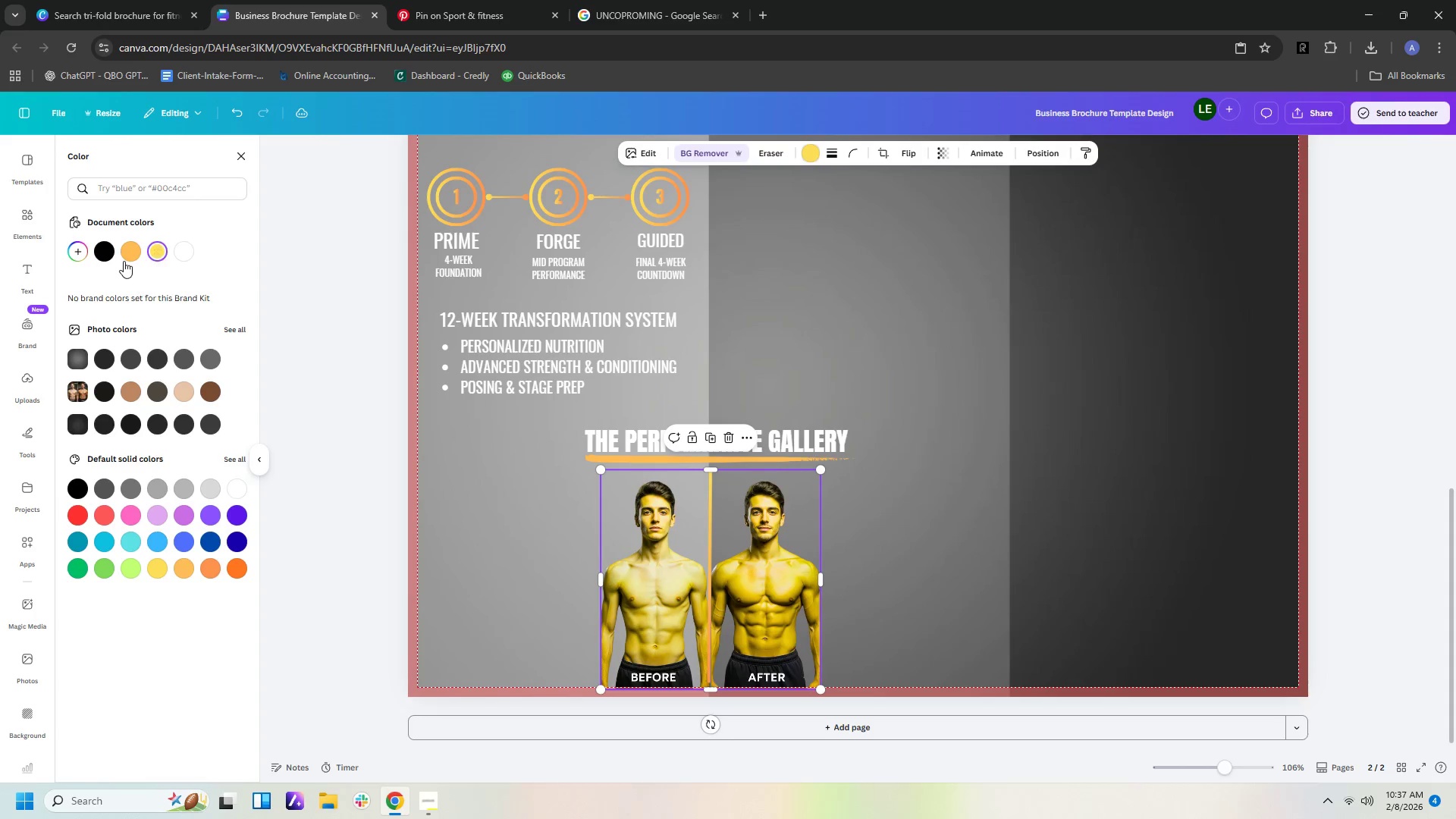 
left_click([123, 259])
 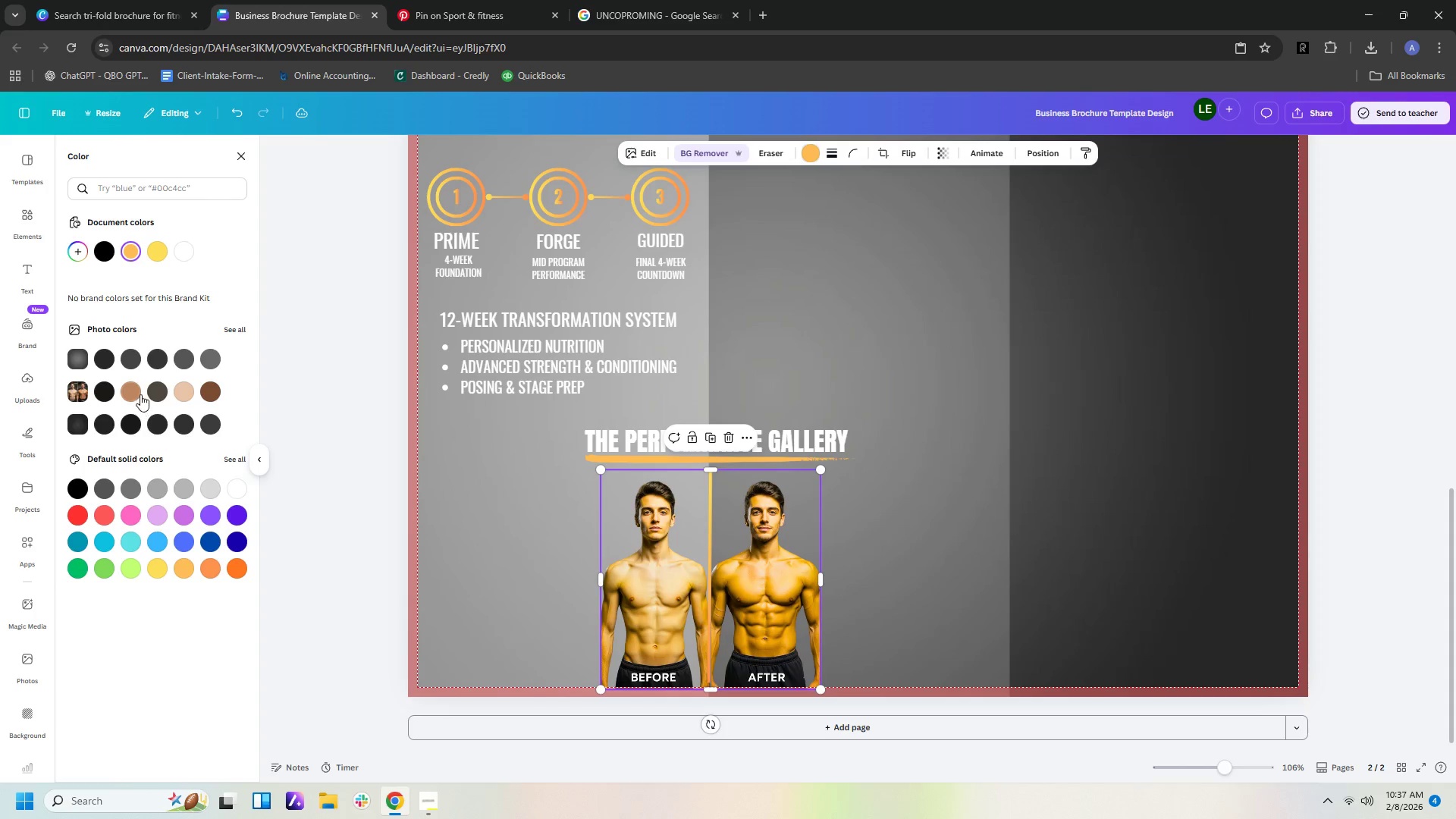 
left_click([133, 391])
 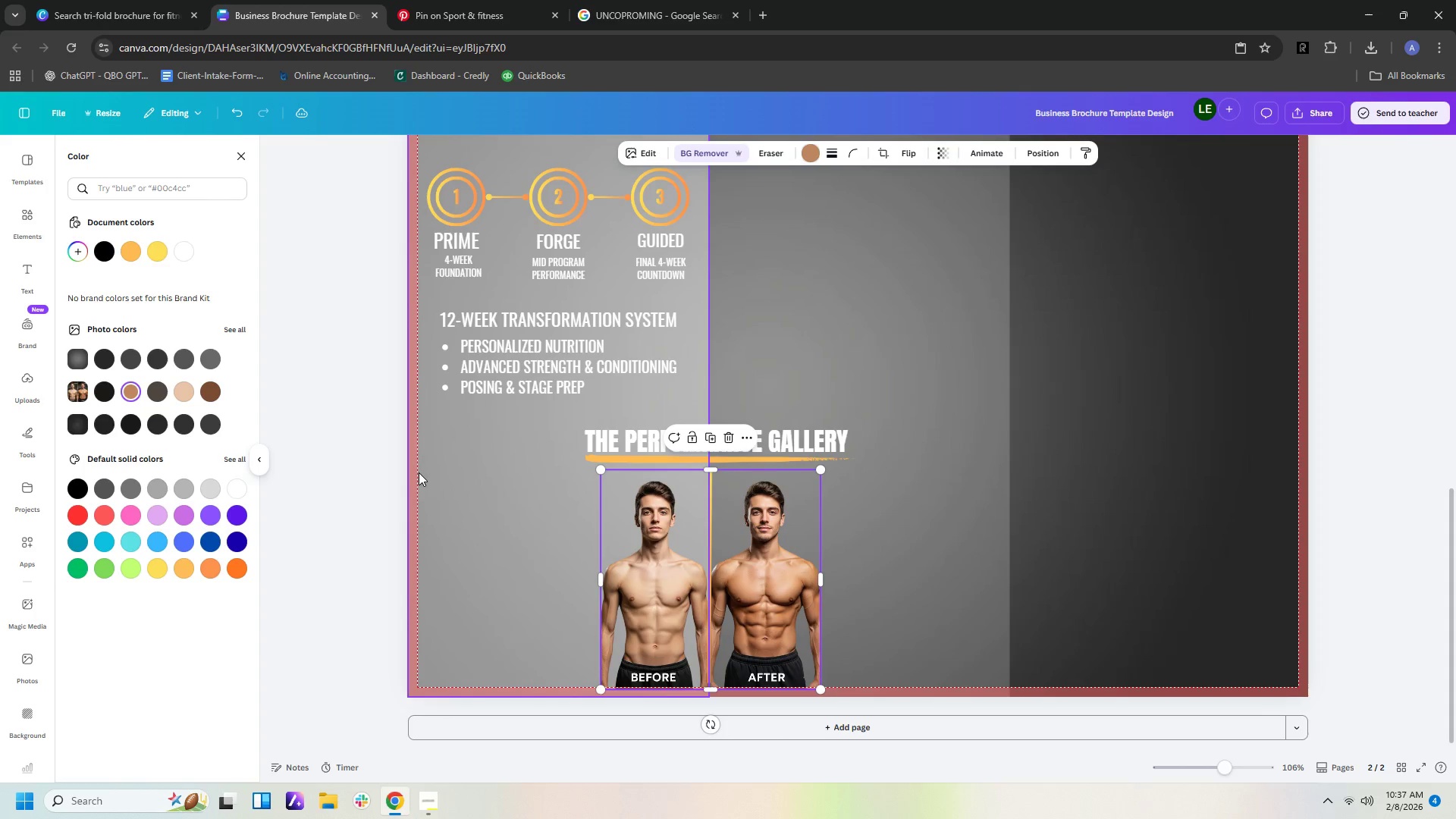 
left_click([419, 475])
 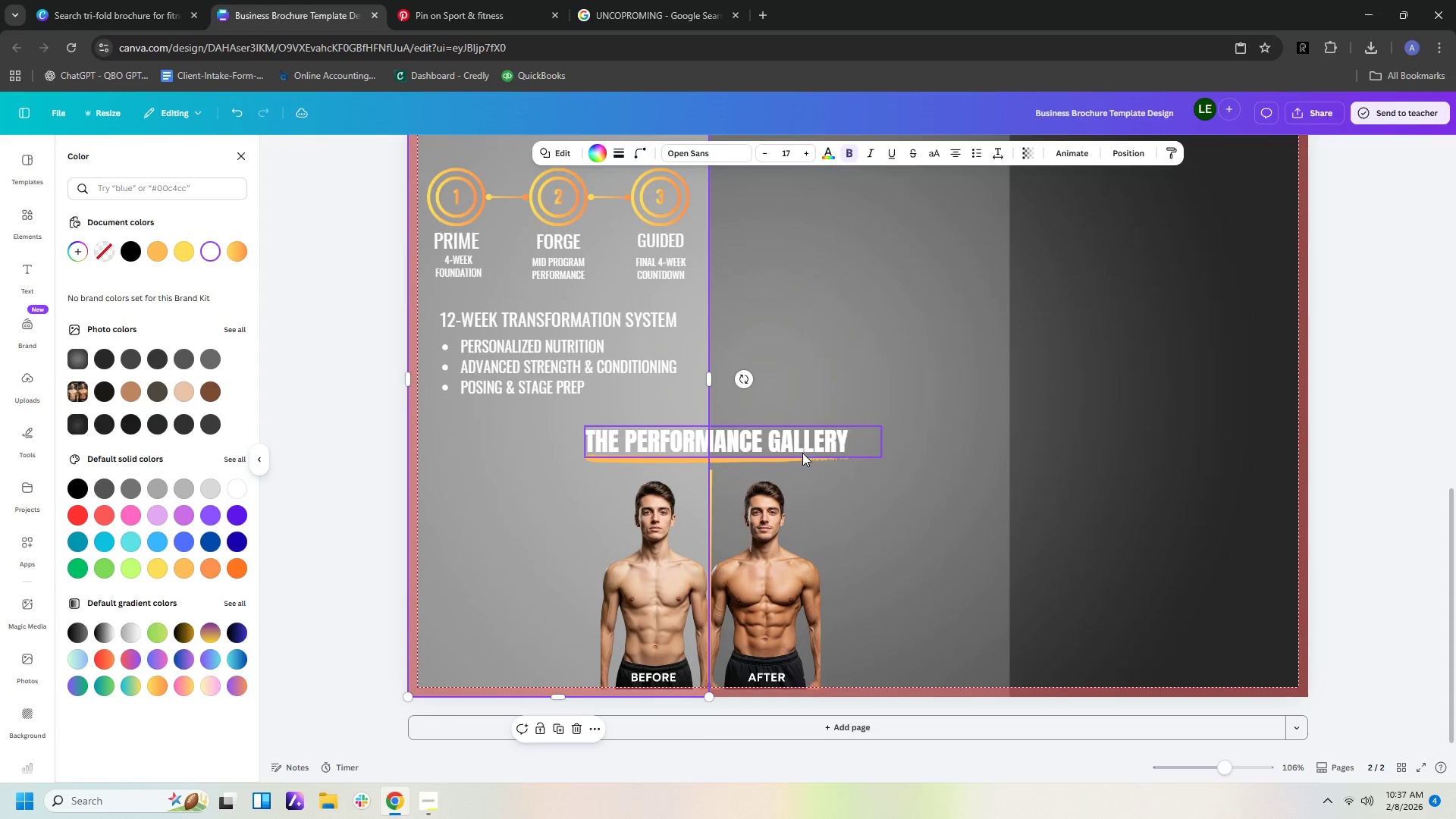 
left_click_drag(start_coordinate=[785, 444], to_coordinate=[671, 447])
 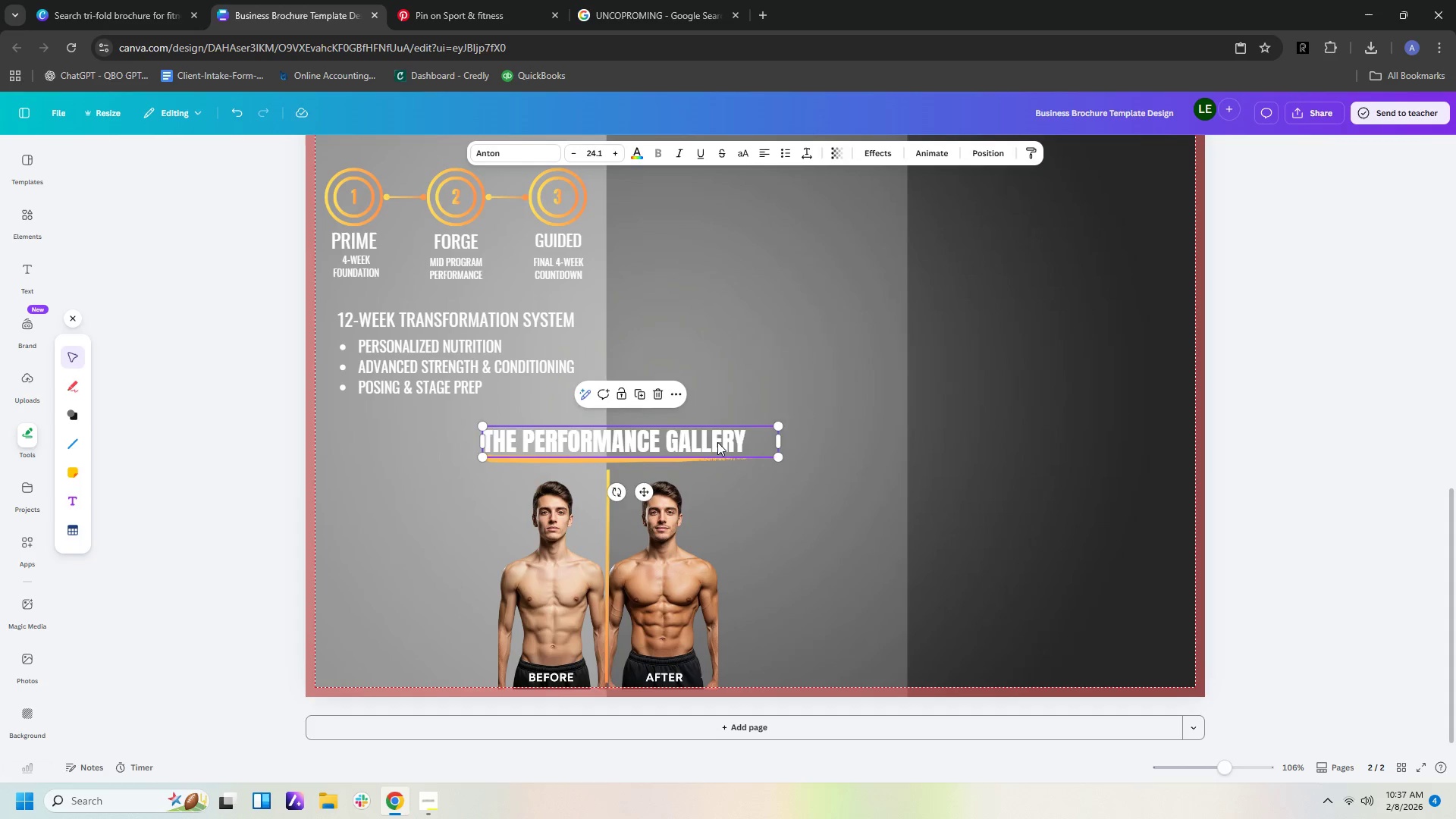 
left_click_drag(start_coordinate=[717, 442], to_coordinate=[573, 444])
 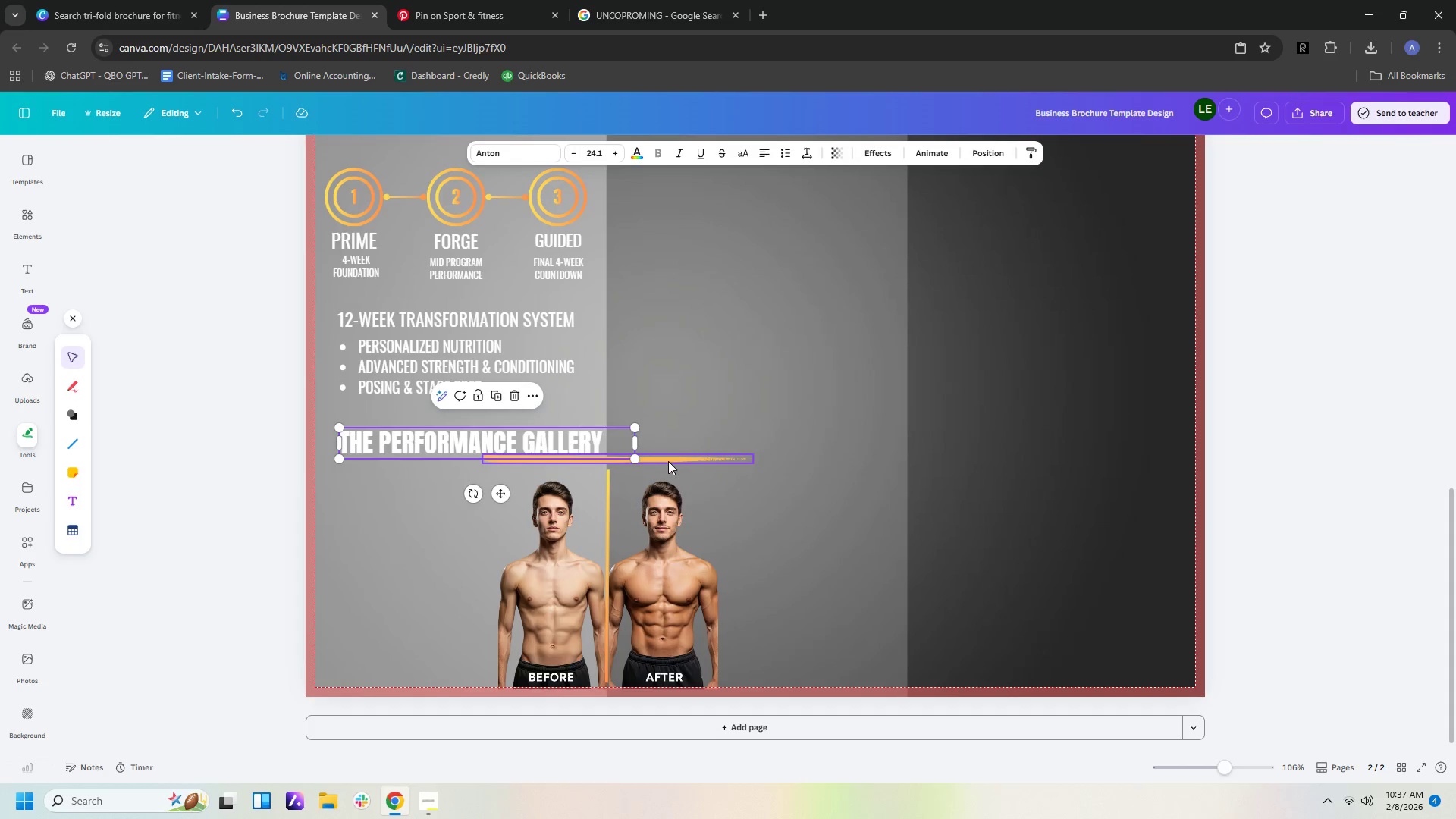 
left_click_drag(start_coordinate=[668, 461], to_coordinate=[521, 465])
 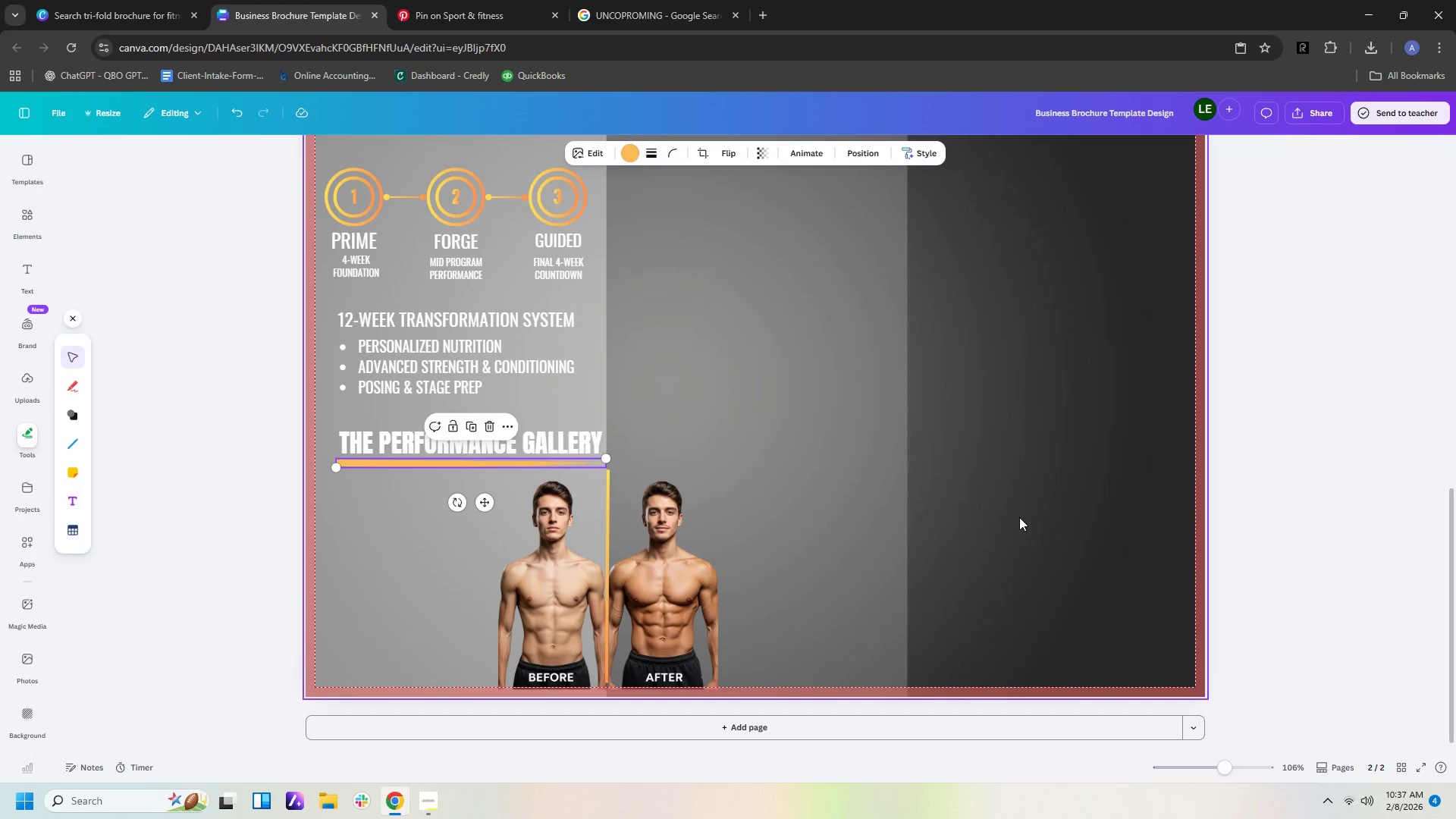 
left_click([1019, 517])
 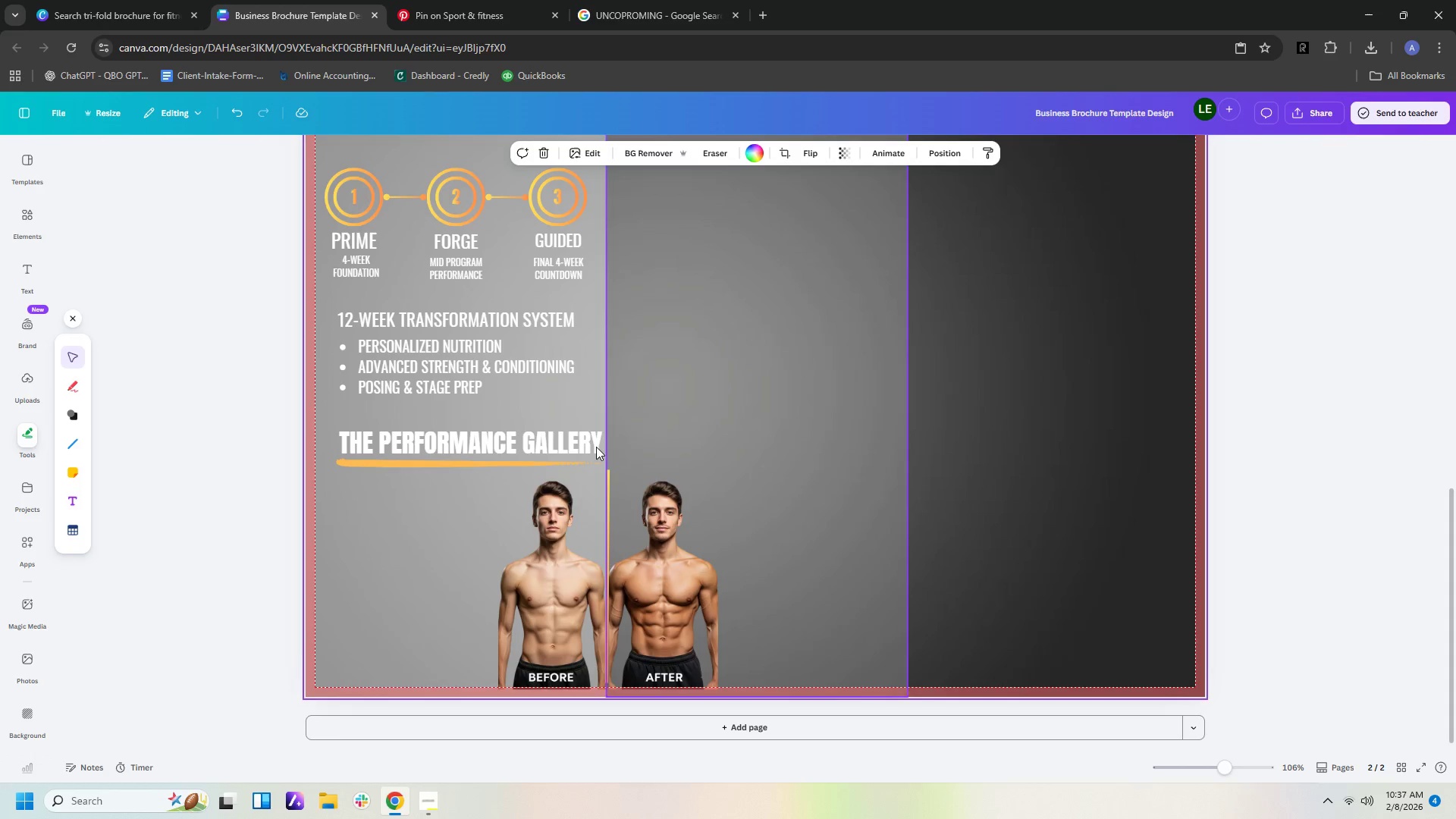 
left_click_drag(start_coordinate=[468, 435], to_coordinate=[556, 435])
 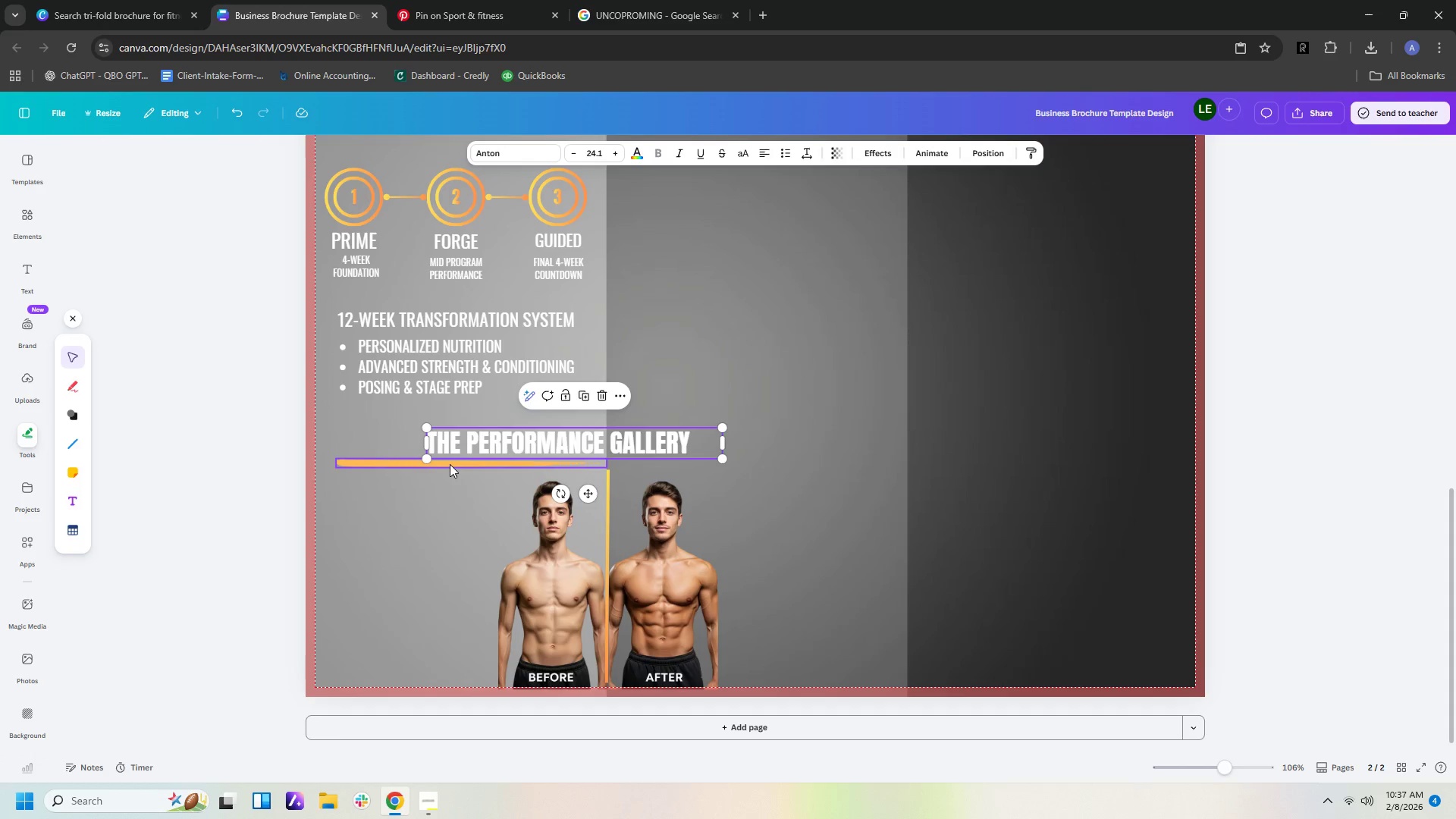 
left_click_drag(start_coordinate=[450, 465], to_coordinate=[543, 465])
 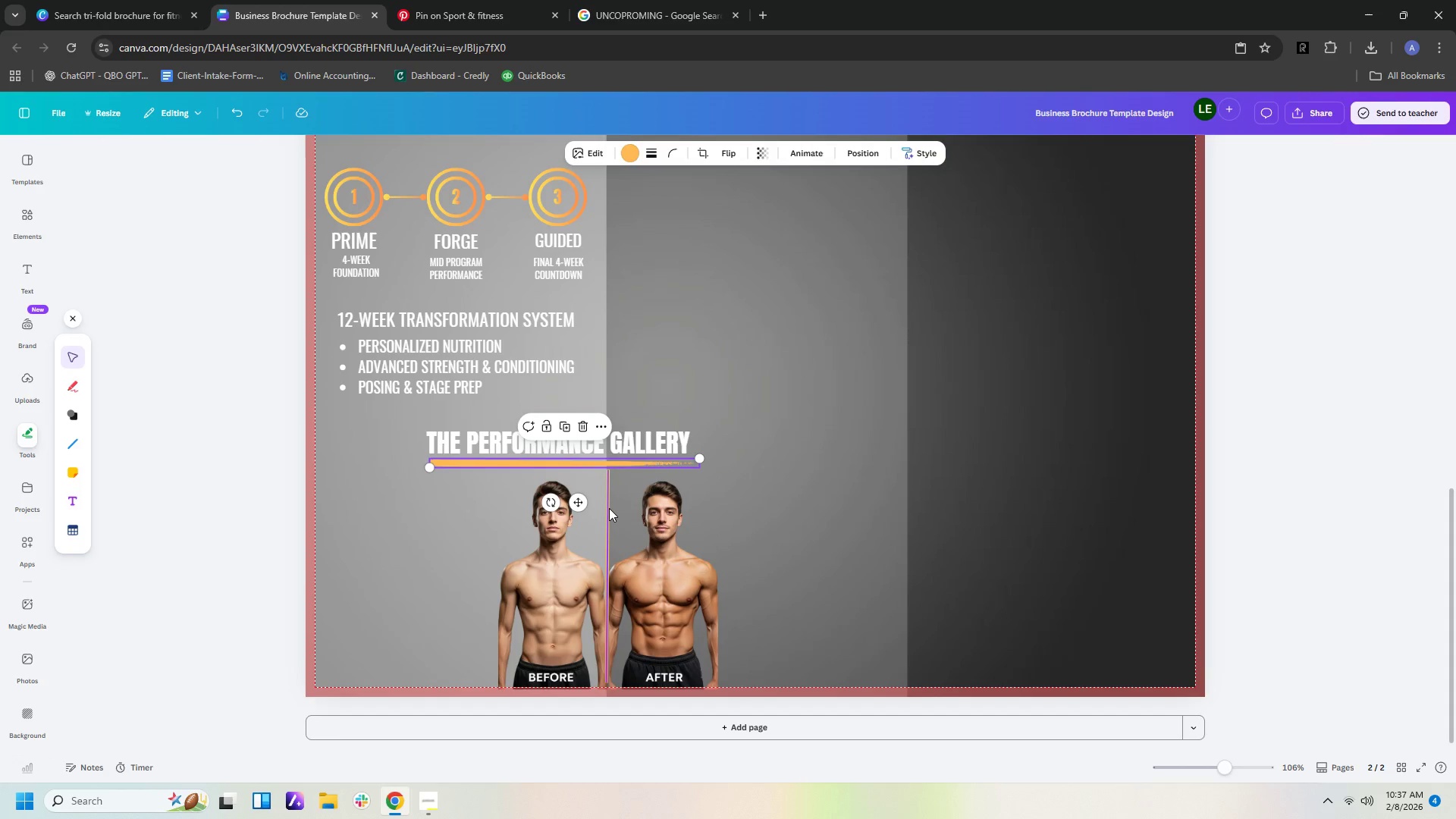 
left_click([609, 508])
 